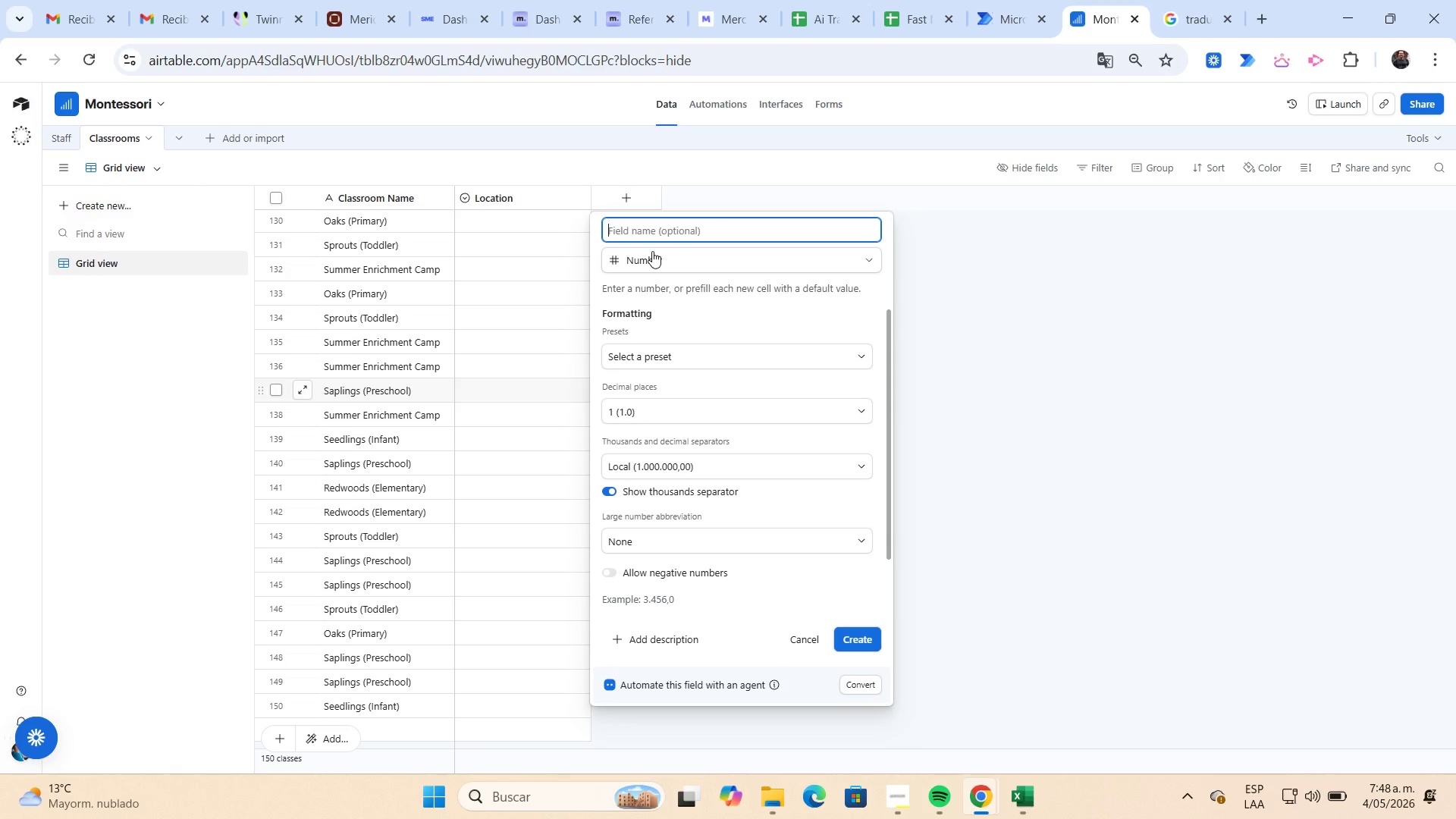 
type(Capacity)
 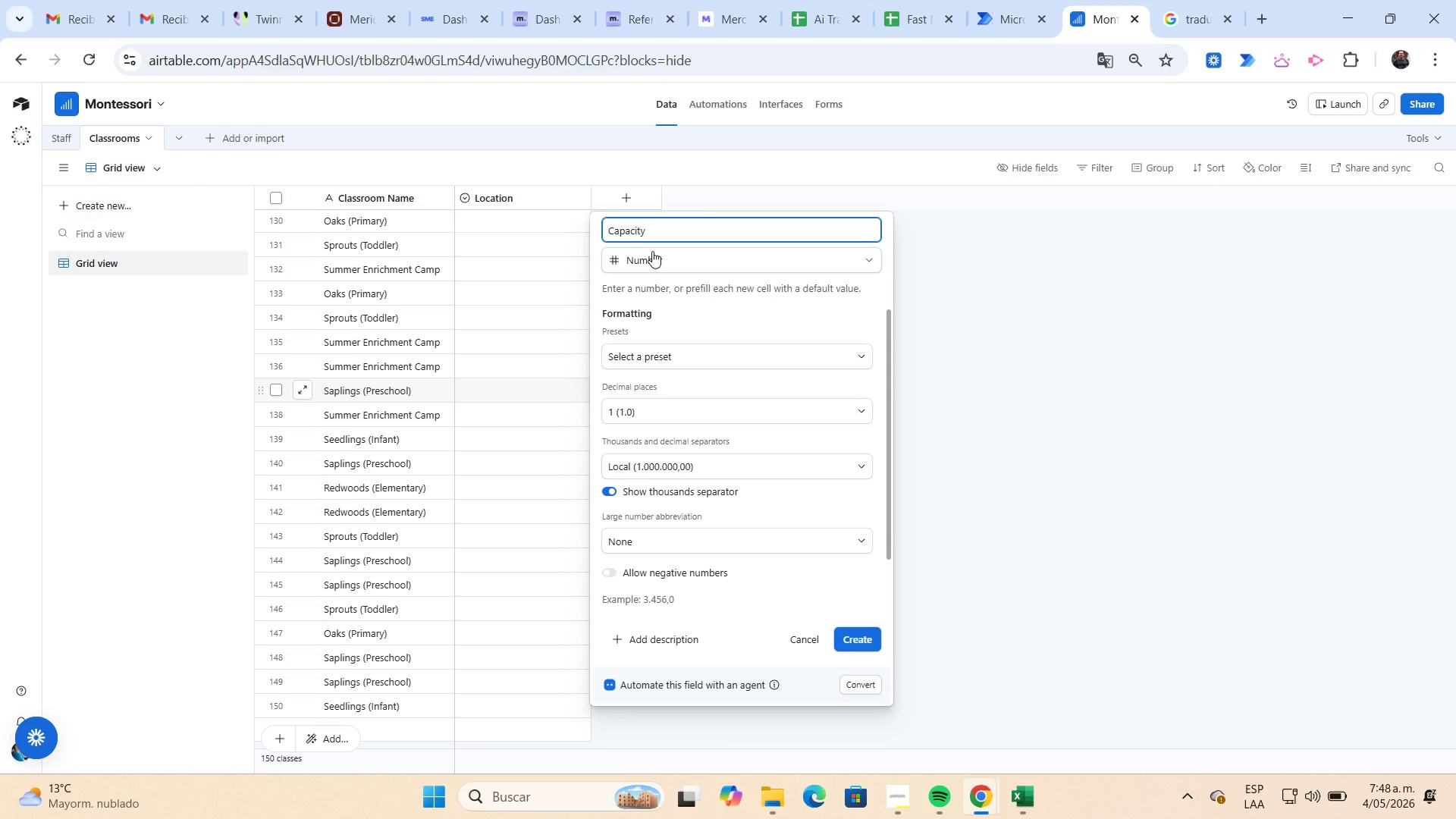 
key(Enter)
 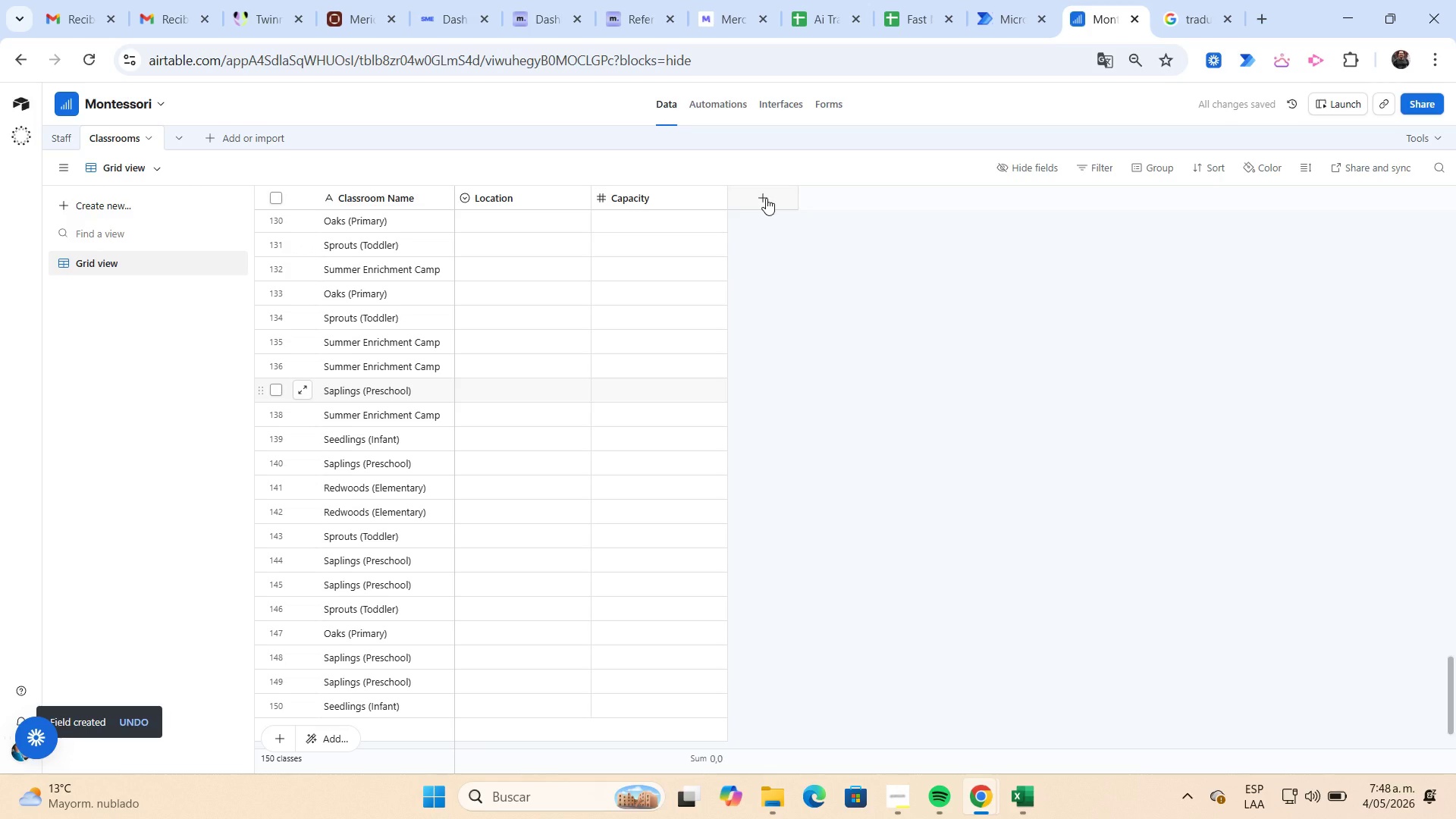 
left_click([766, 198])
 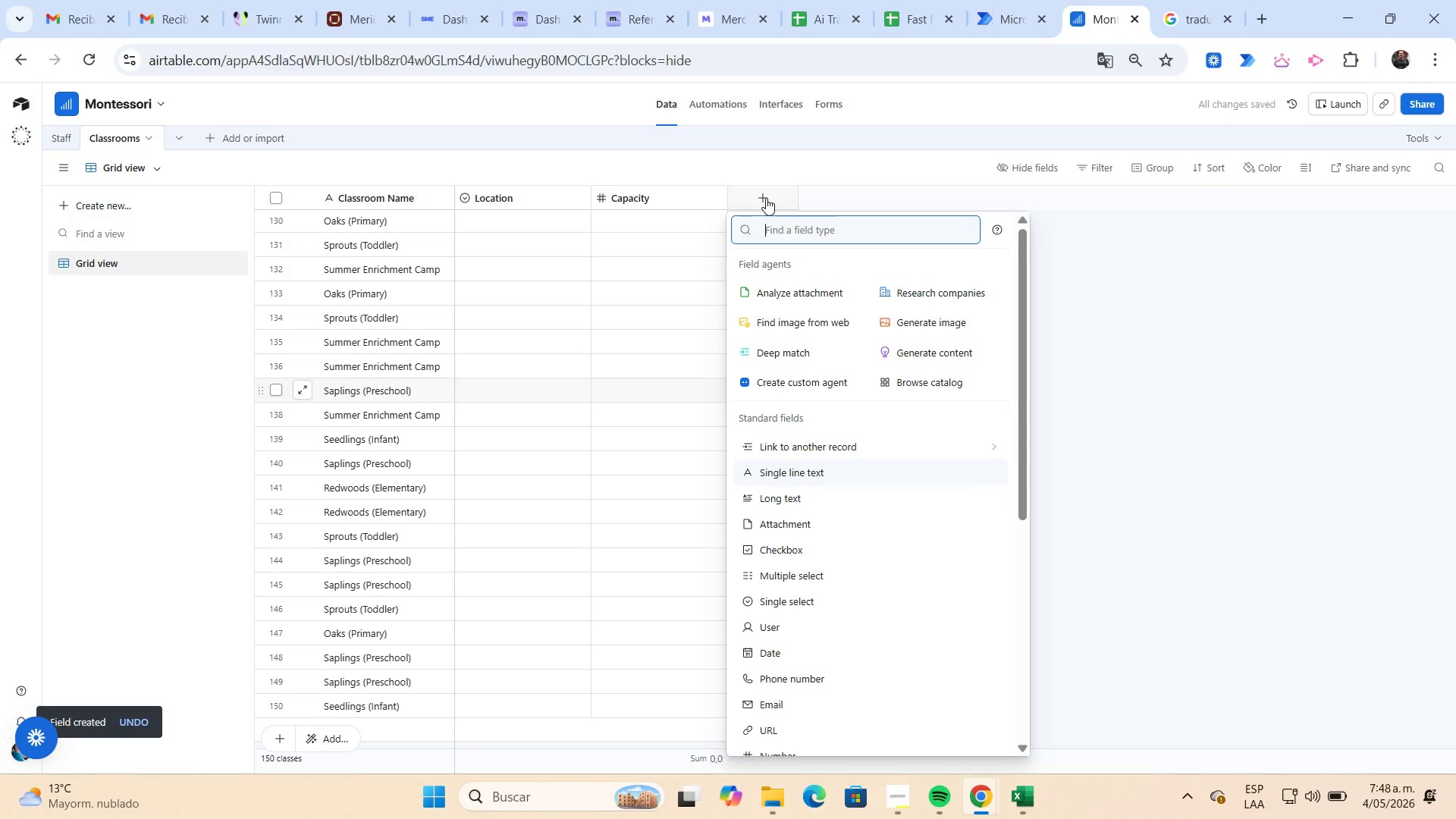 
type(number)
 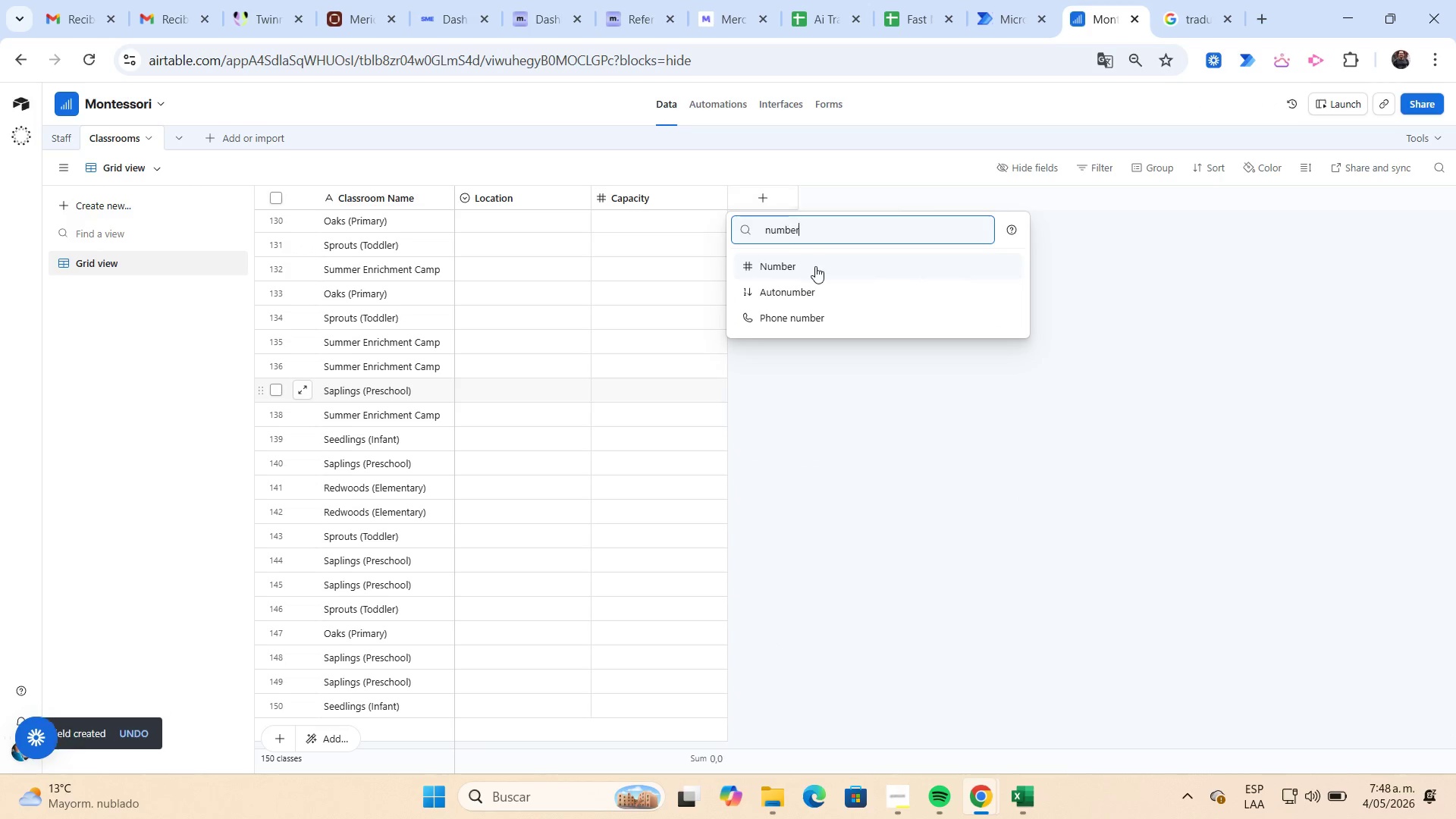 
left_click([815, 266])
 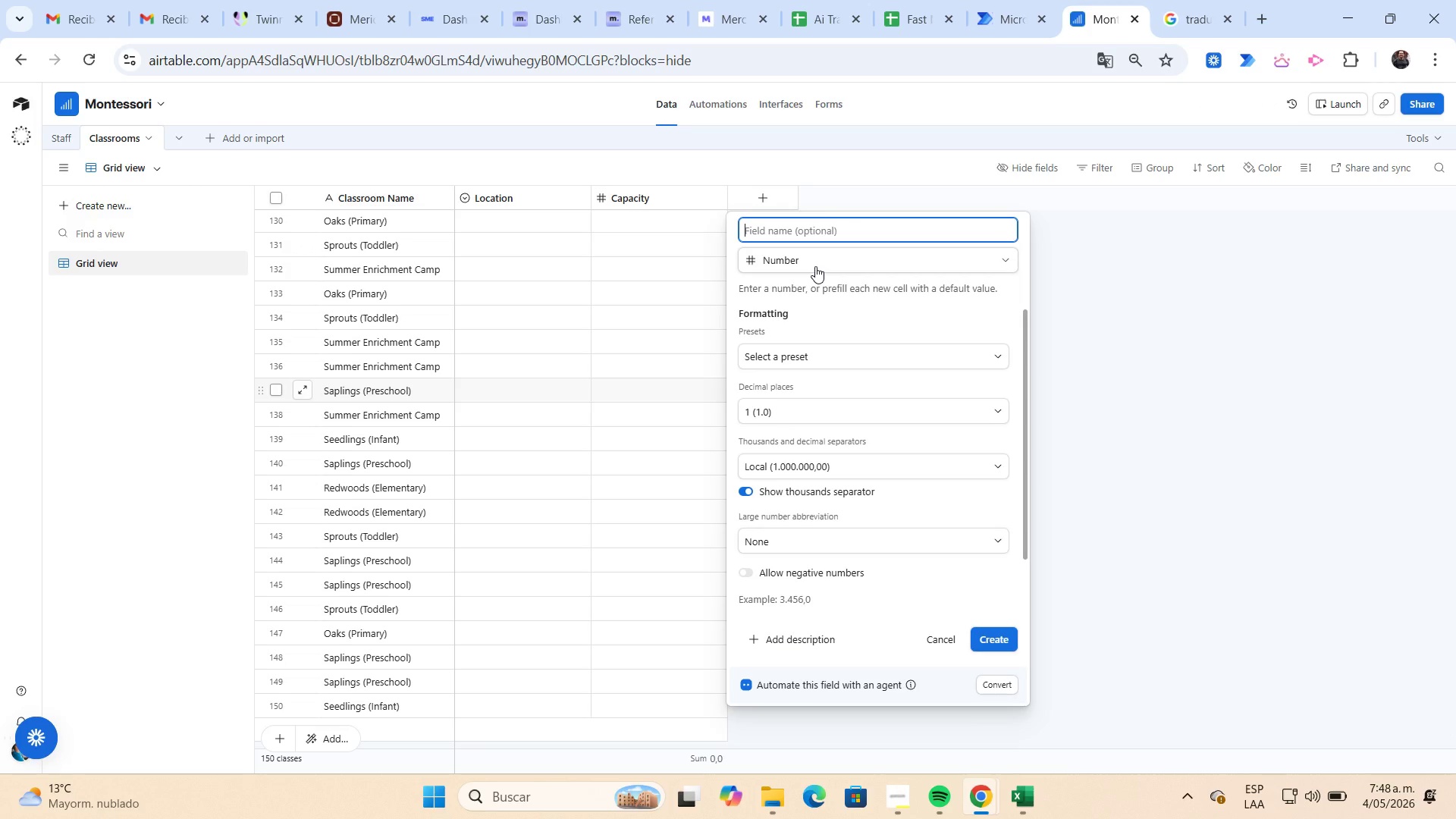 
type(Legal Ratio)
key(NumpadEnter)
 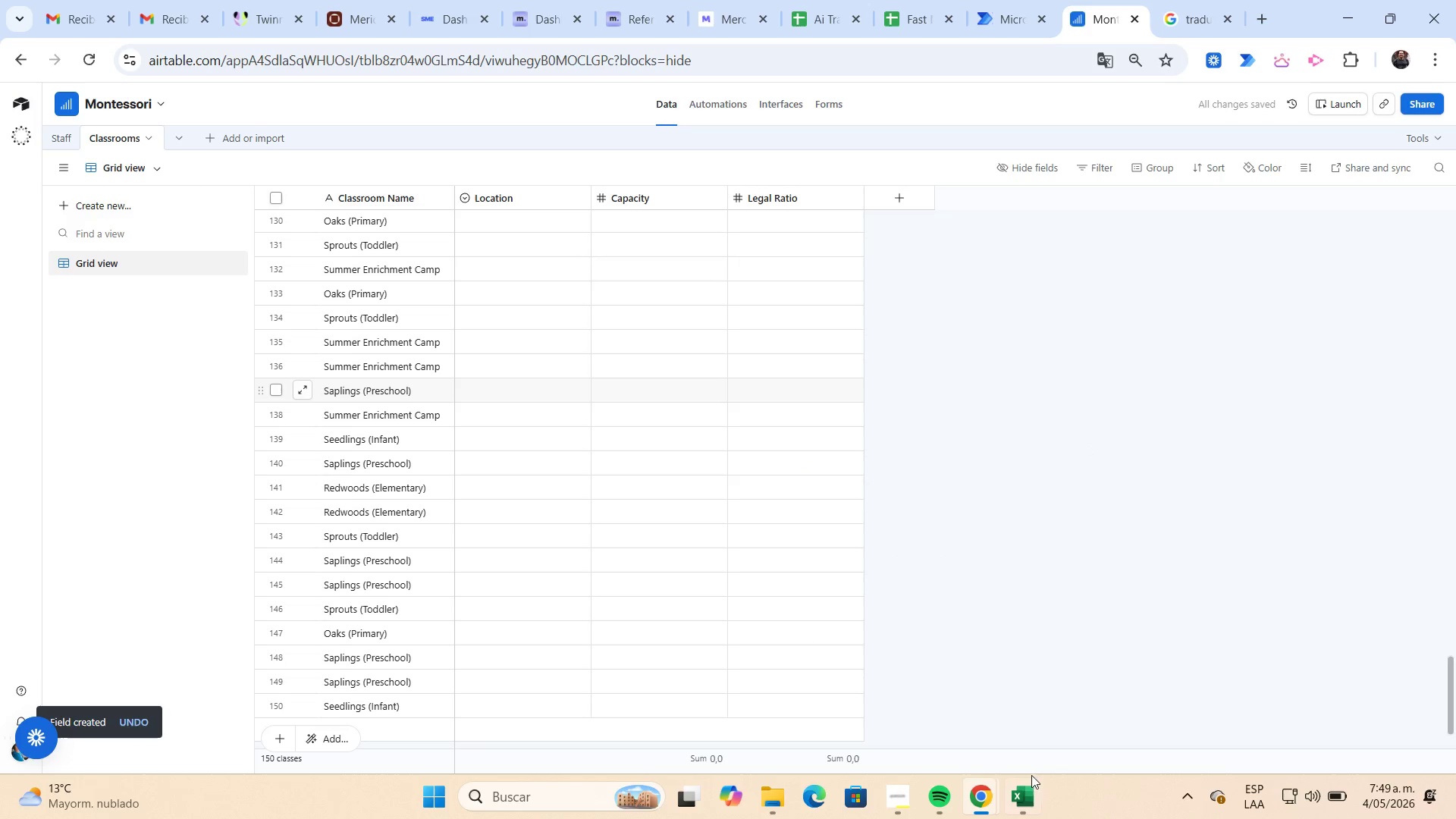 
left_click([1031, 788])
 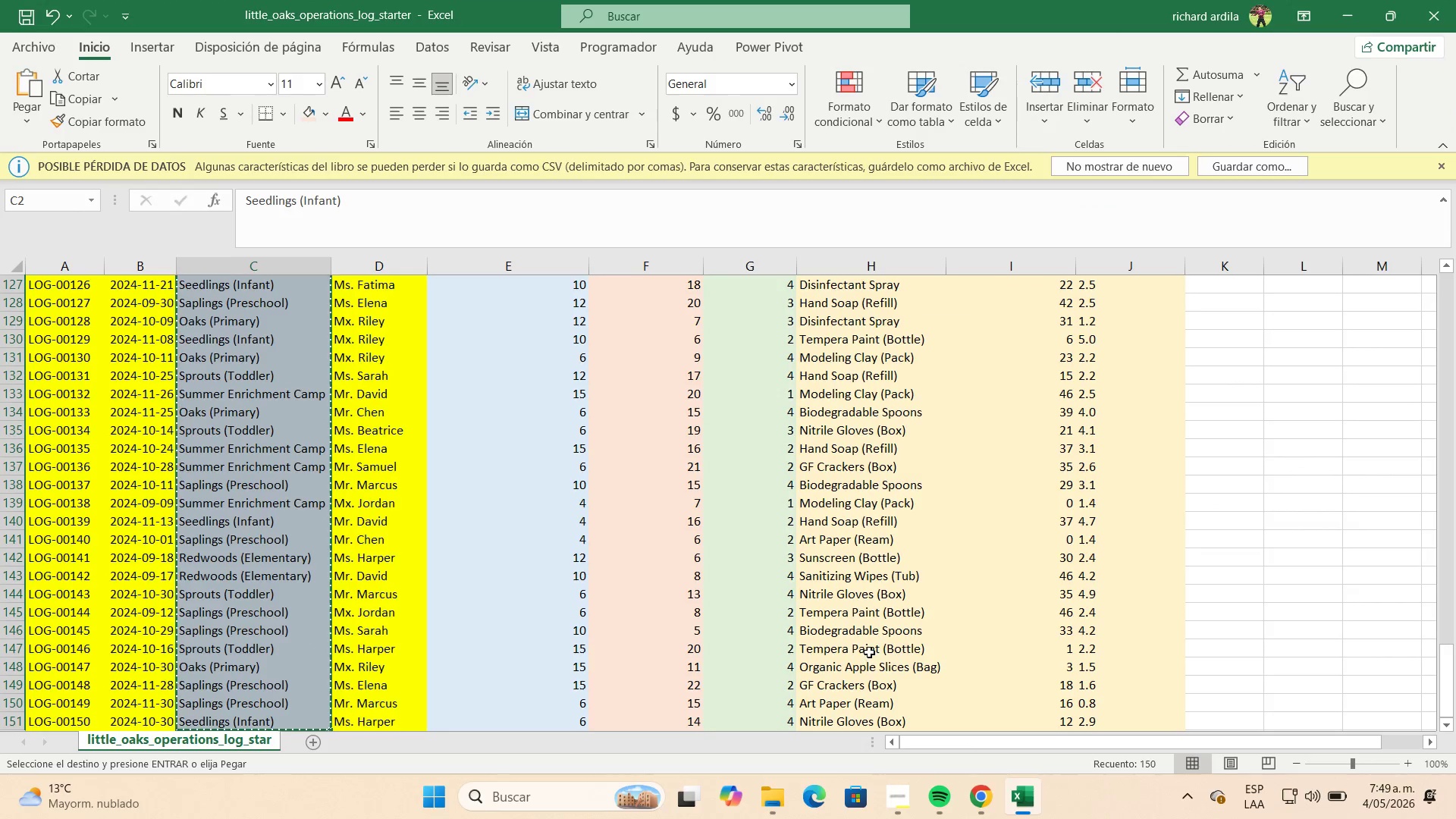 
scroll: coordinate [836, 607], scroll_direction: up, amount: 47.0
 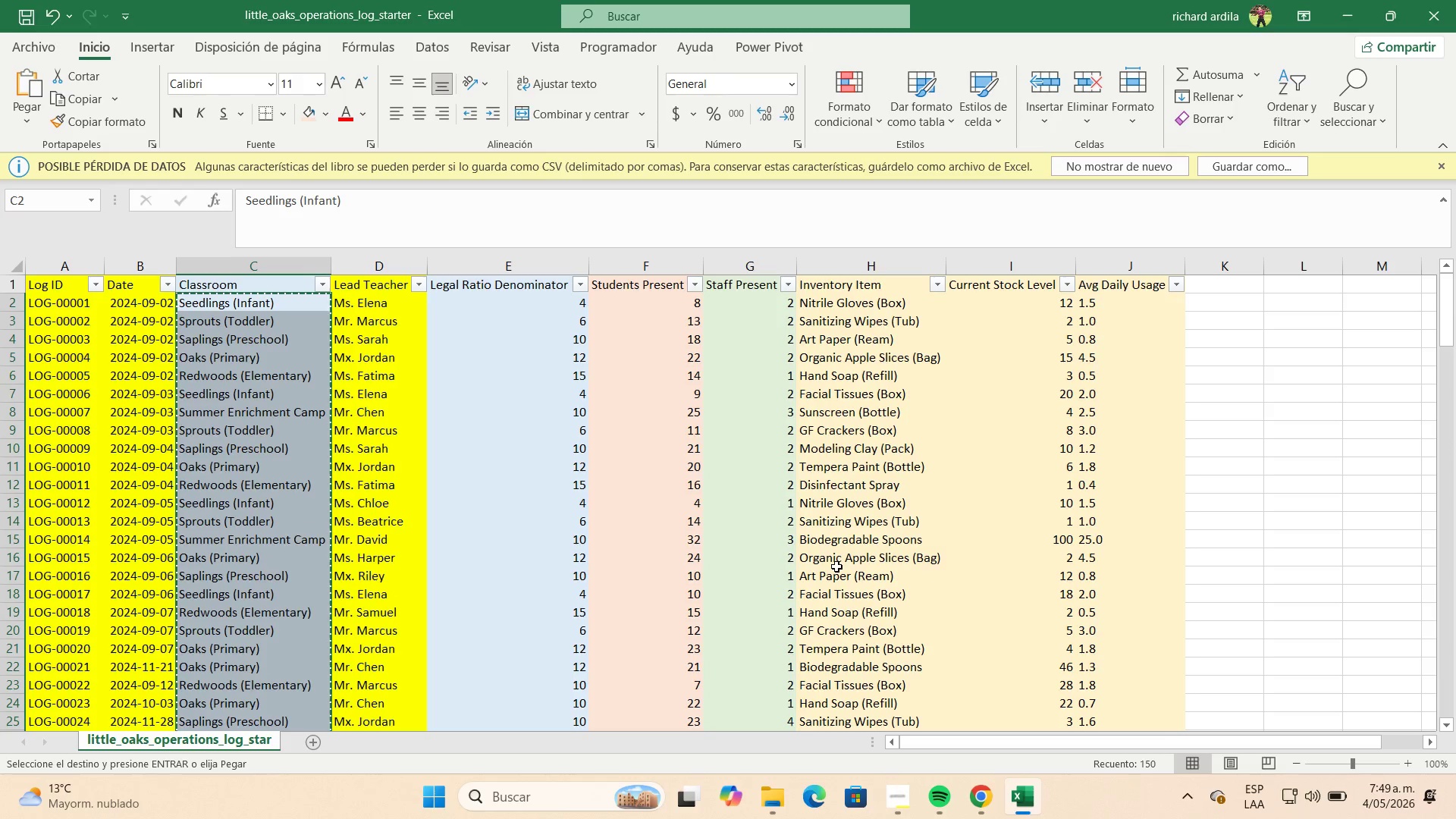 
left_click([774, 507])
 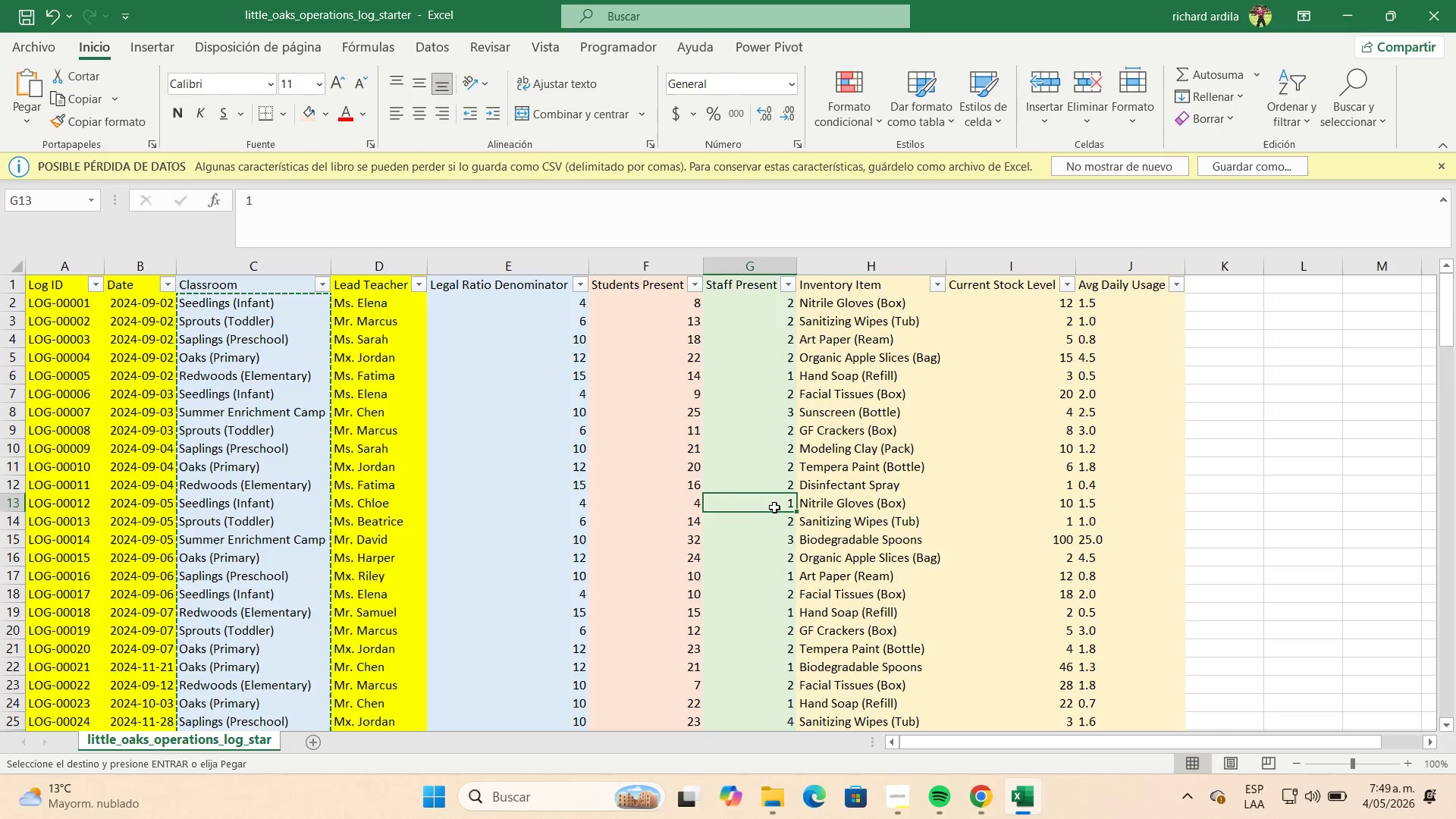 
key(Escape)
 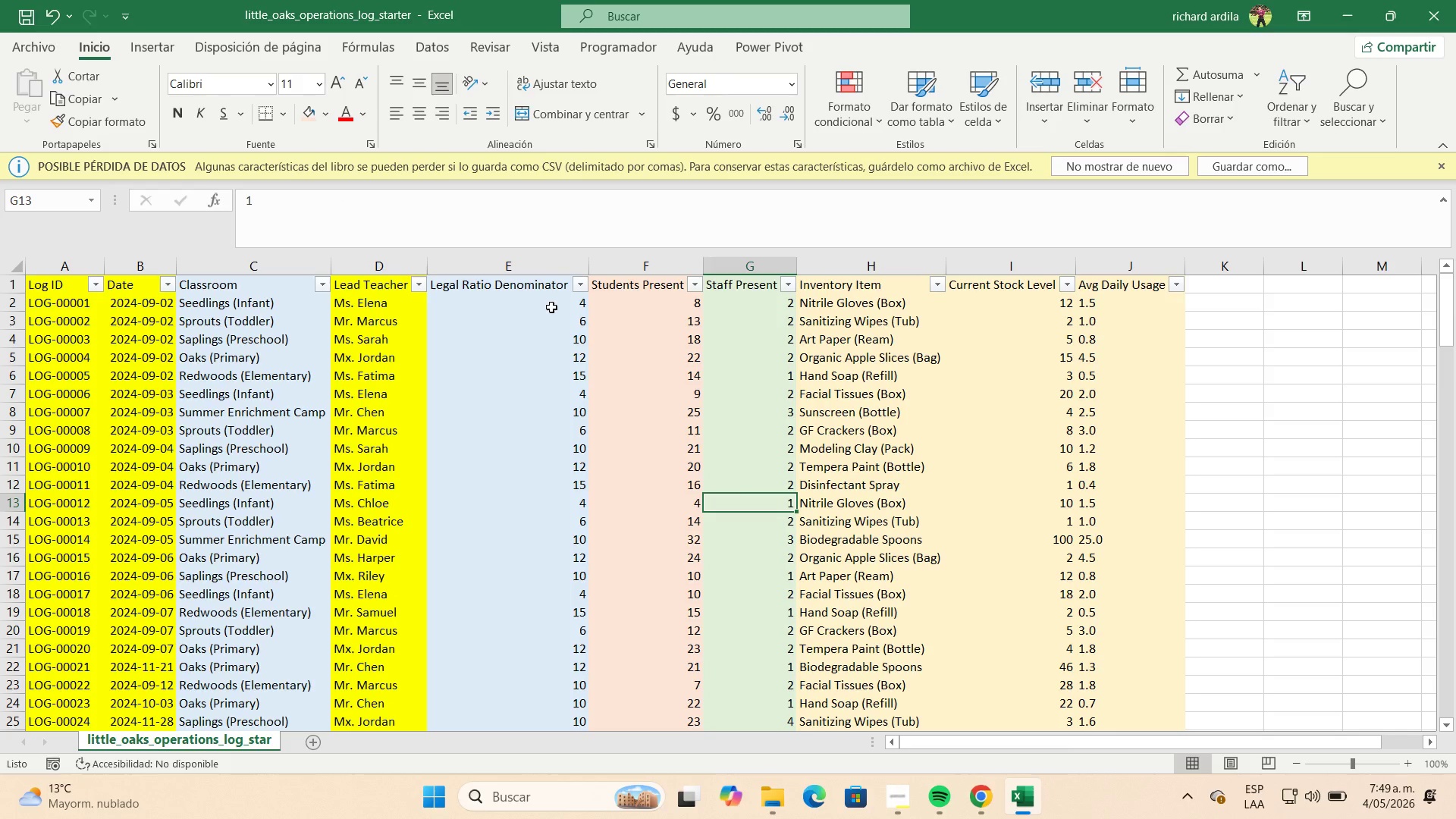 
left_click([551, 306])
 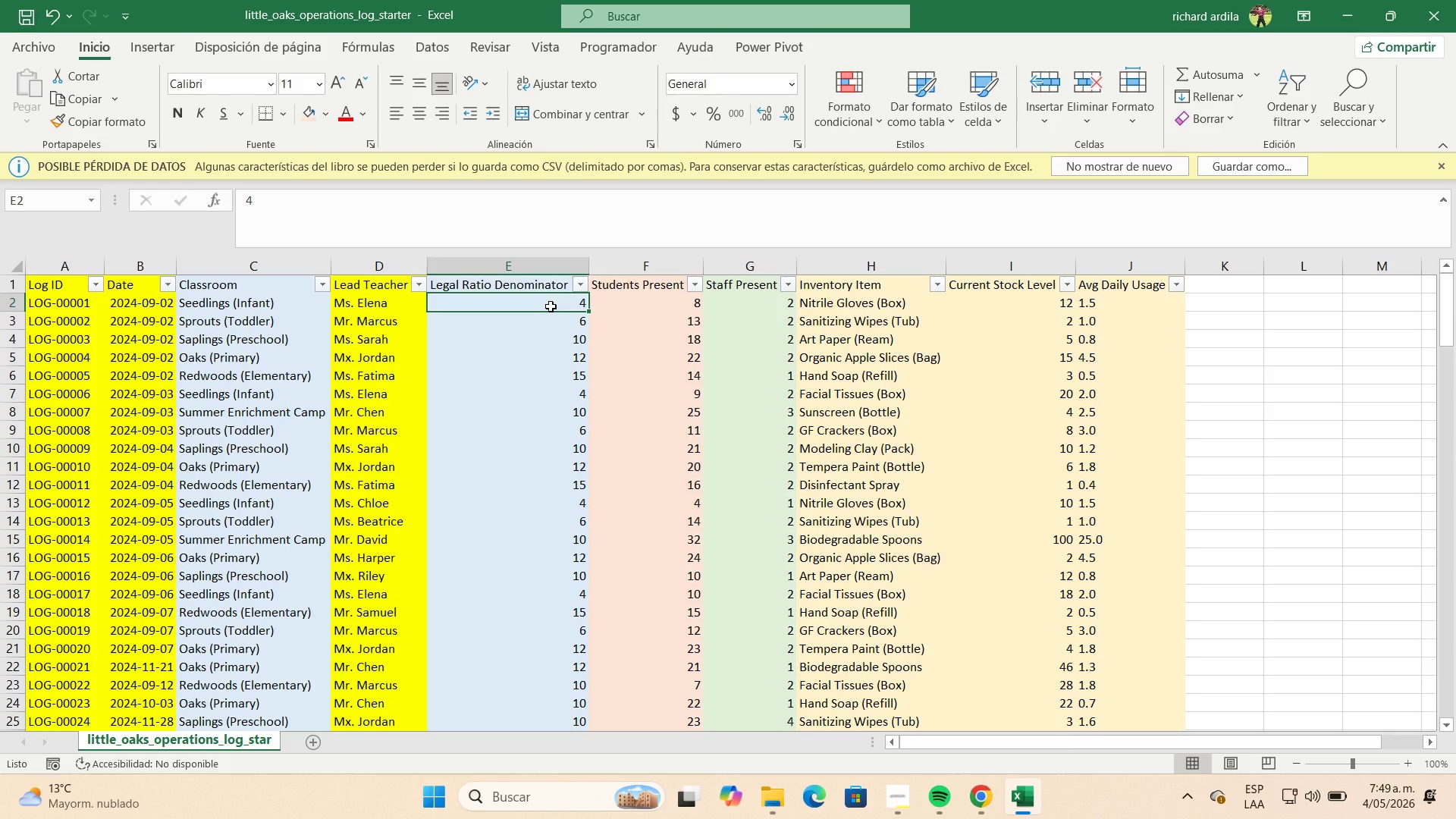 
hold_key(key=ControlLeft, duration=0.38)
 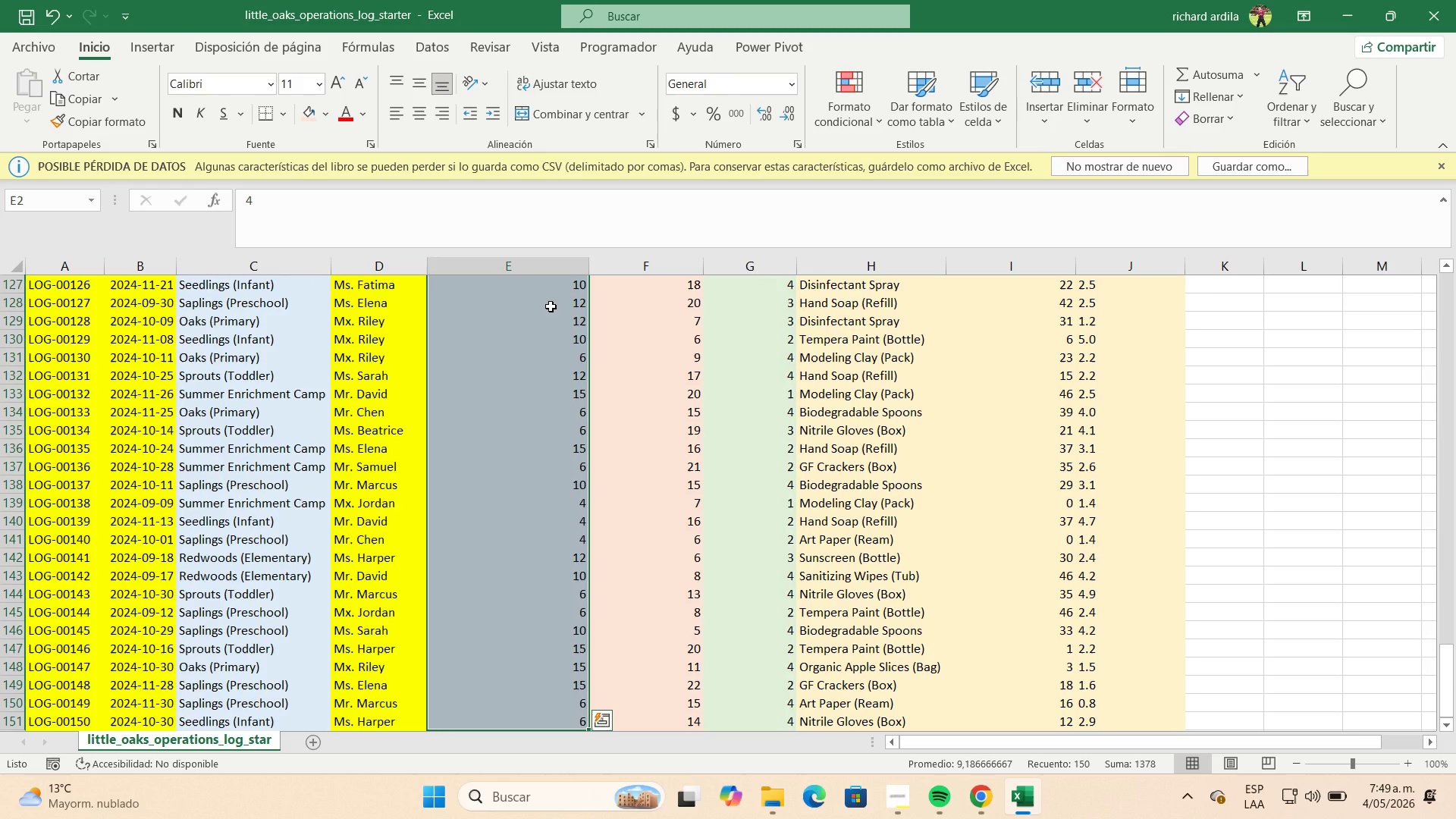 
key(Shift+ArrowDown)
 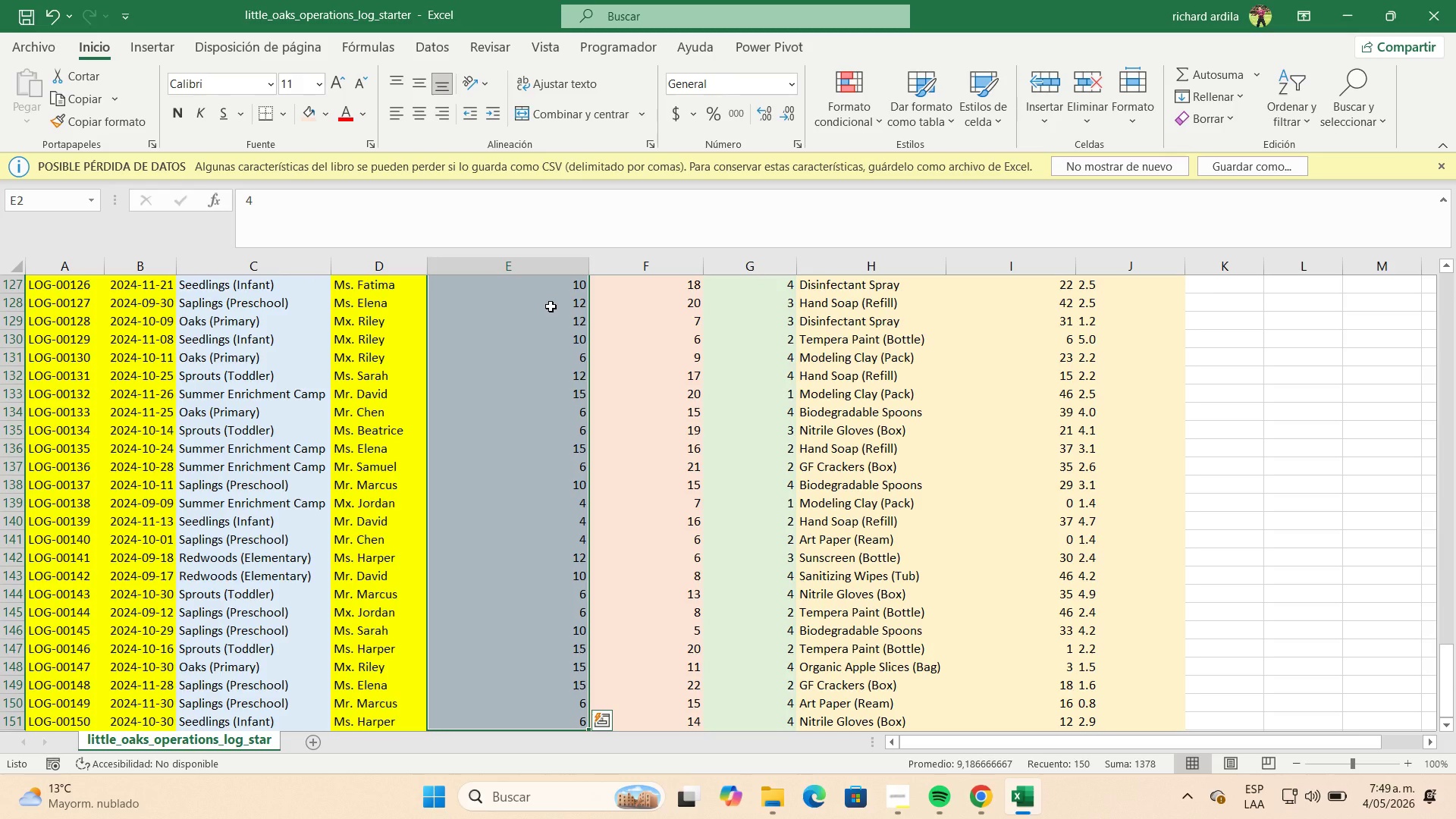 
key(Control+C)
 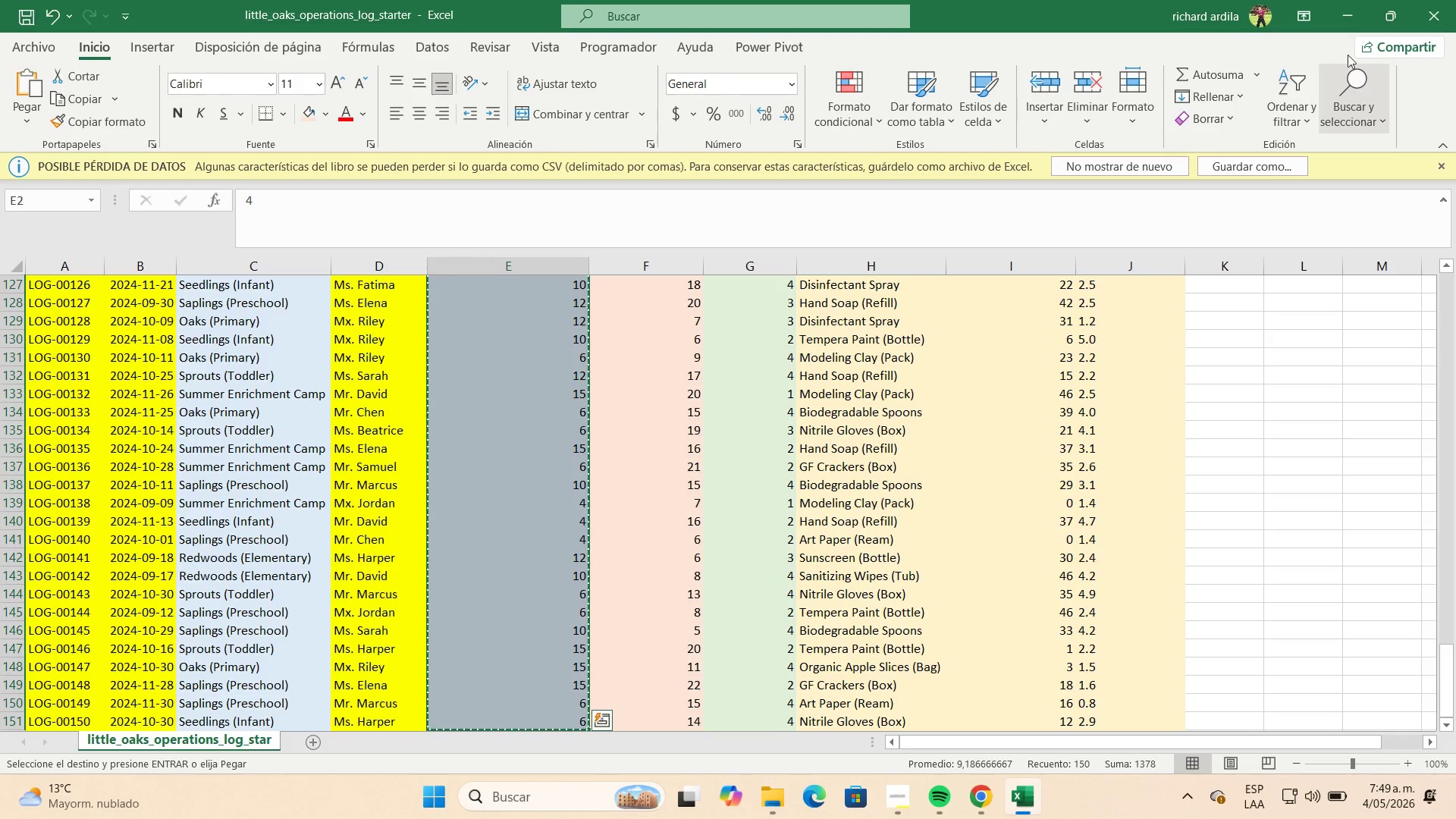 
left_click([1348, 24])
 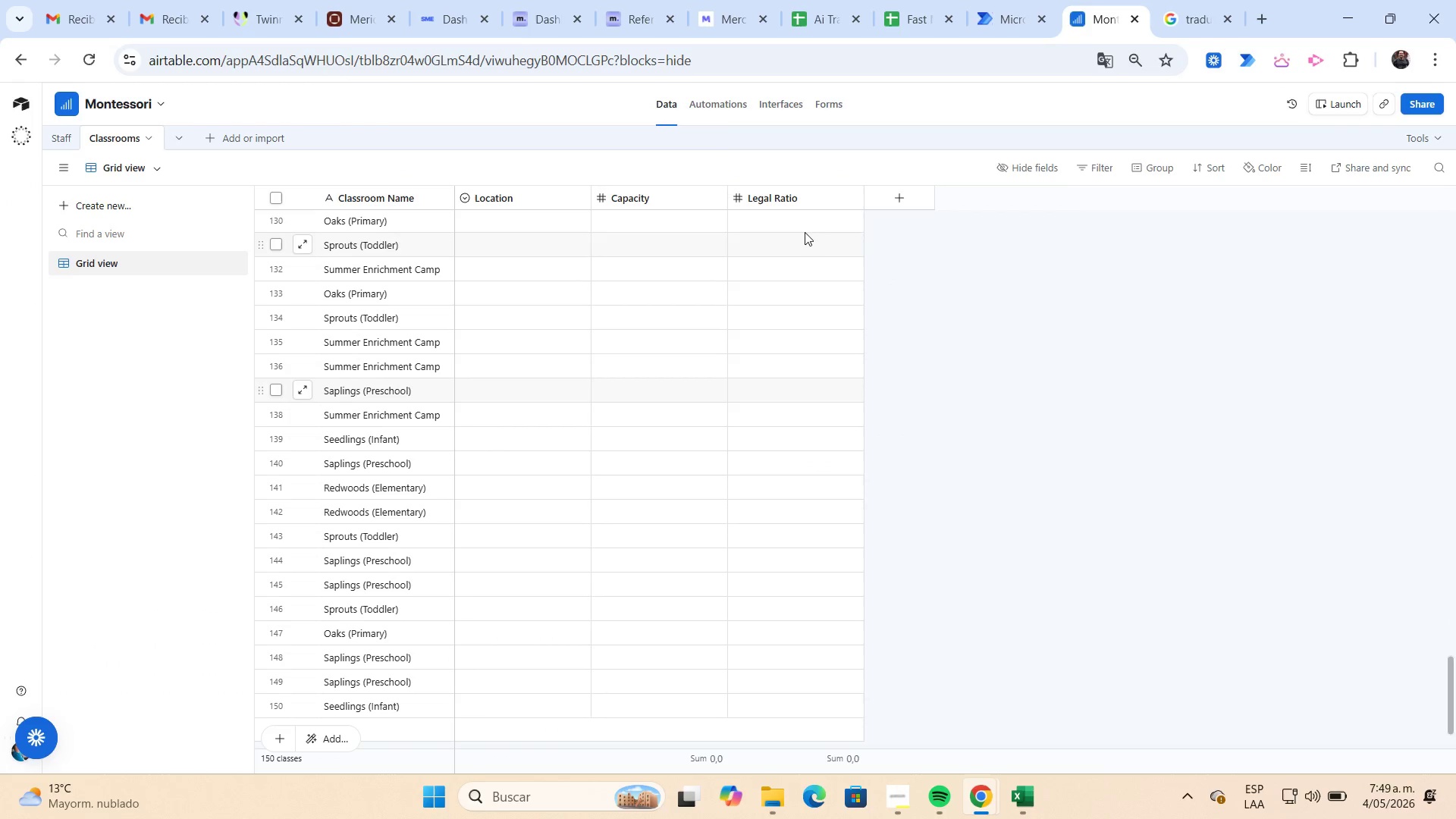 
left_click([802, 230])
 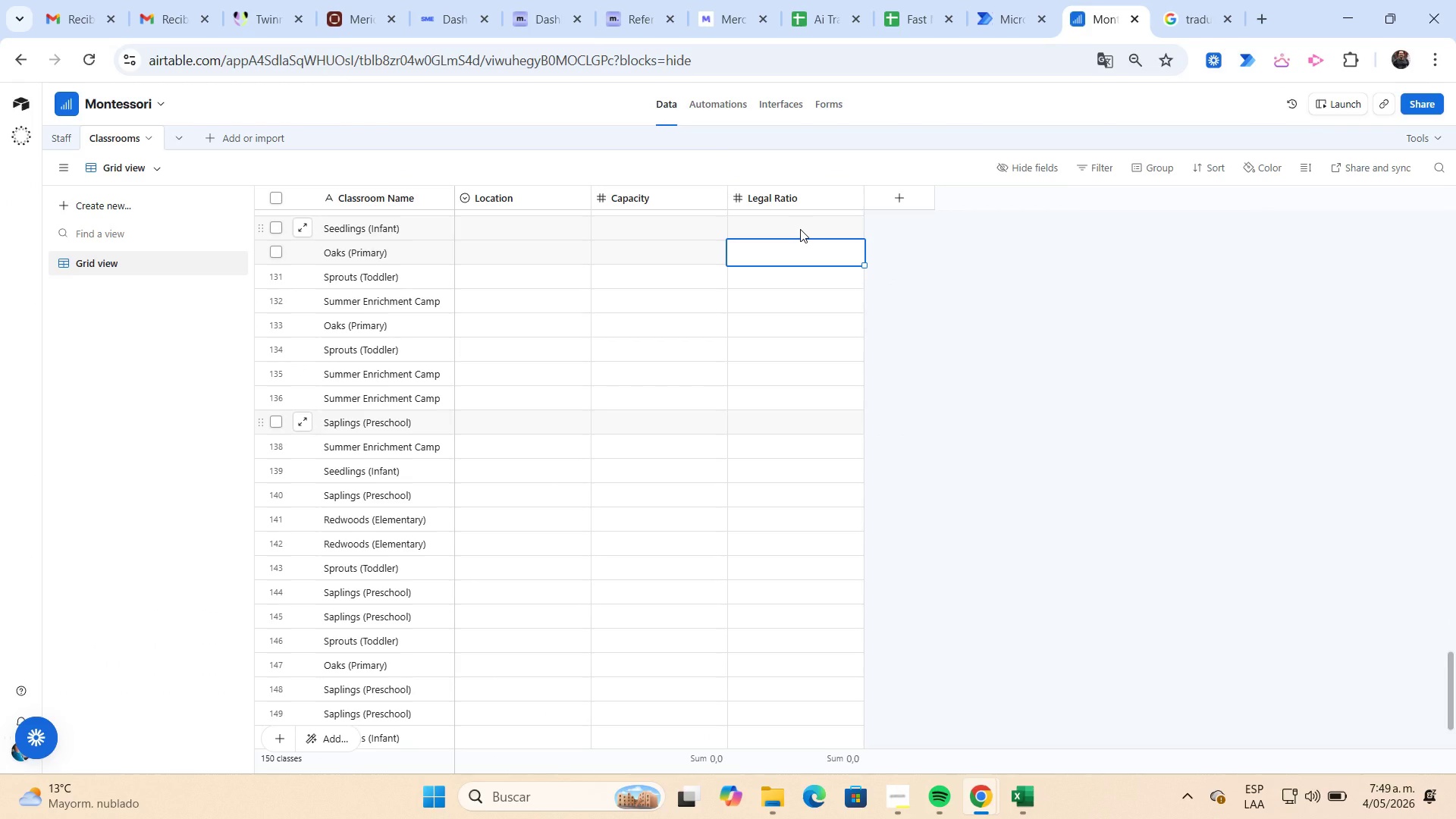 
scroll: coordinate [800, 229], scroll_direction: up, amount: 38.0
 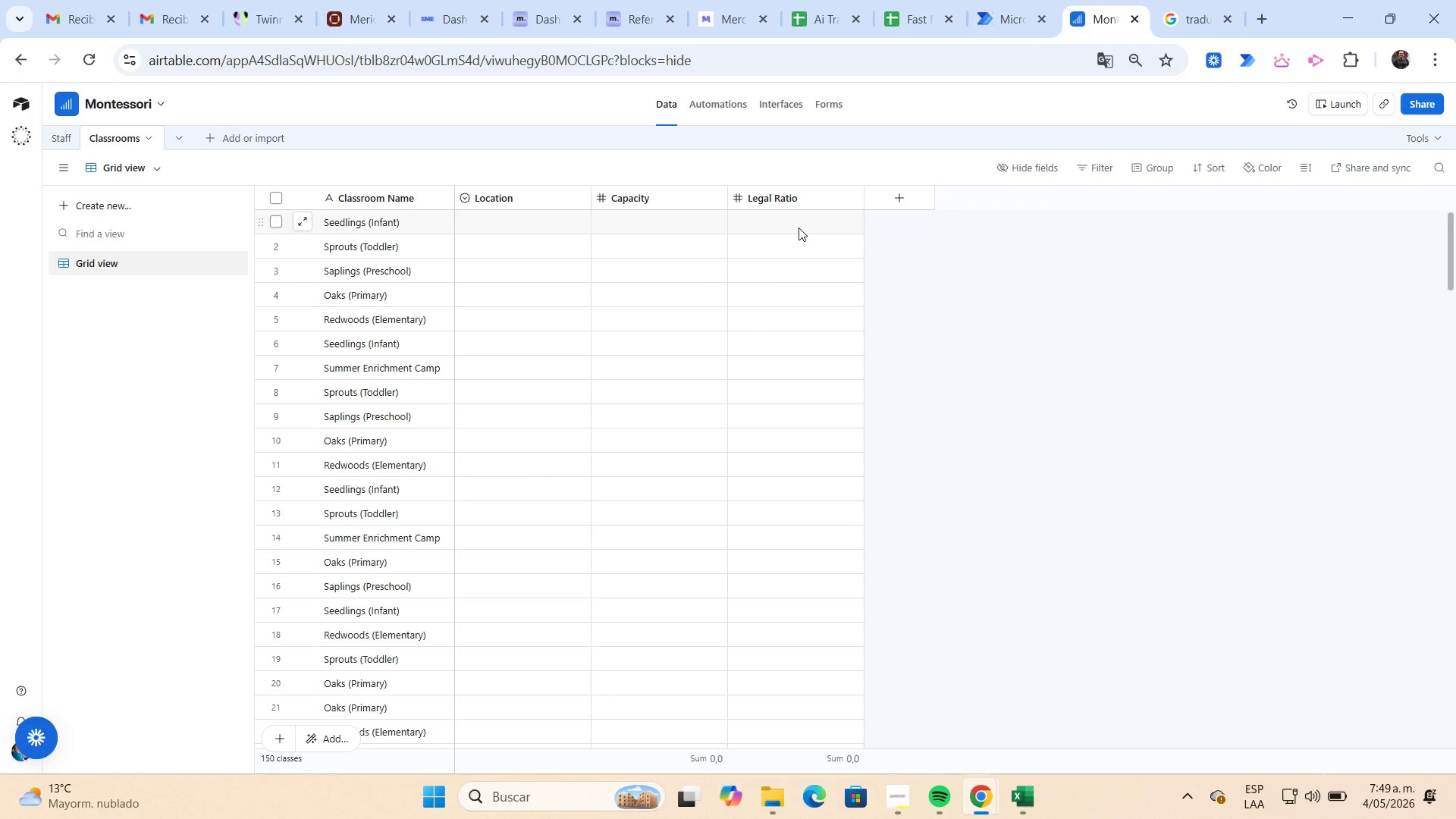 
left_click([797, 228])
 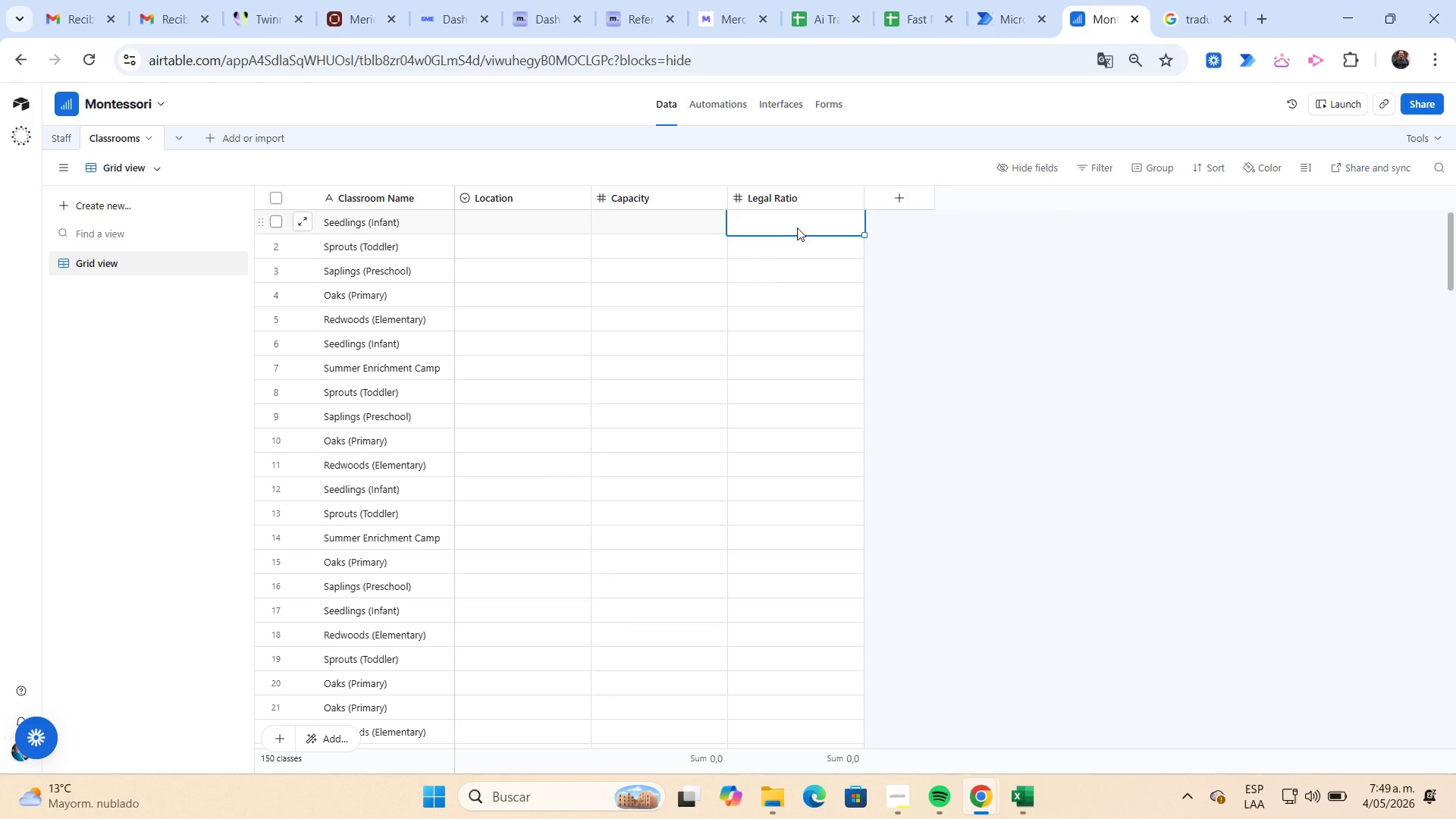 
key(Control+V)
 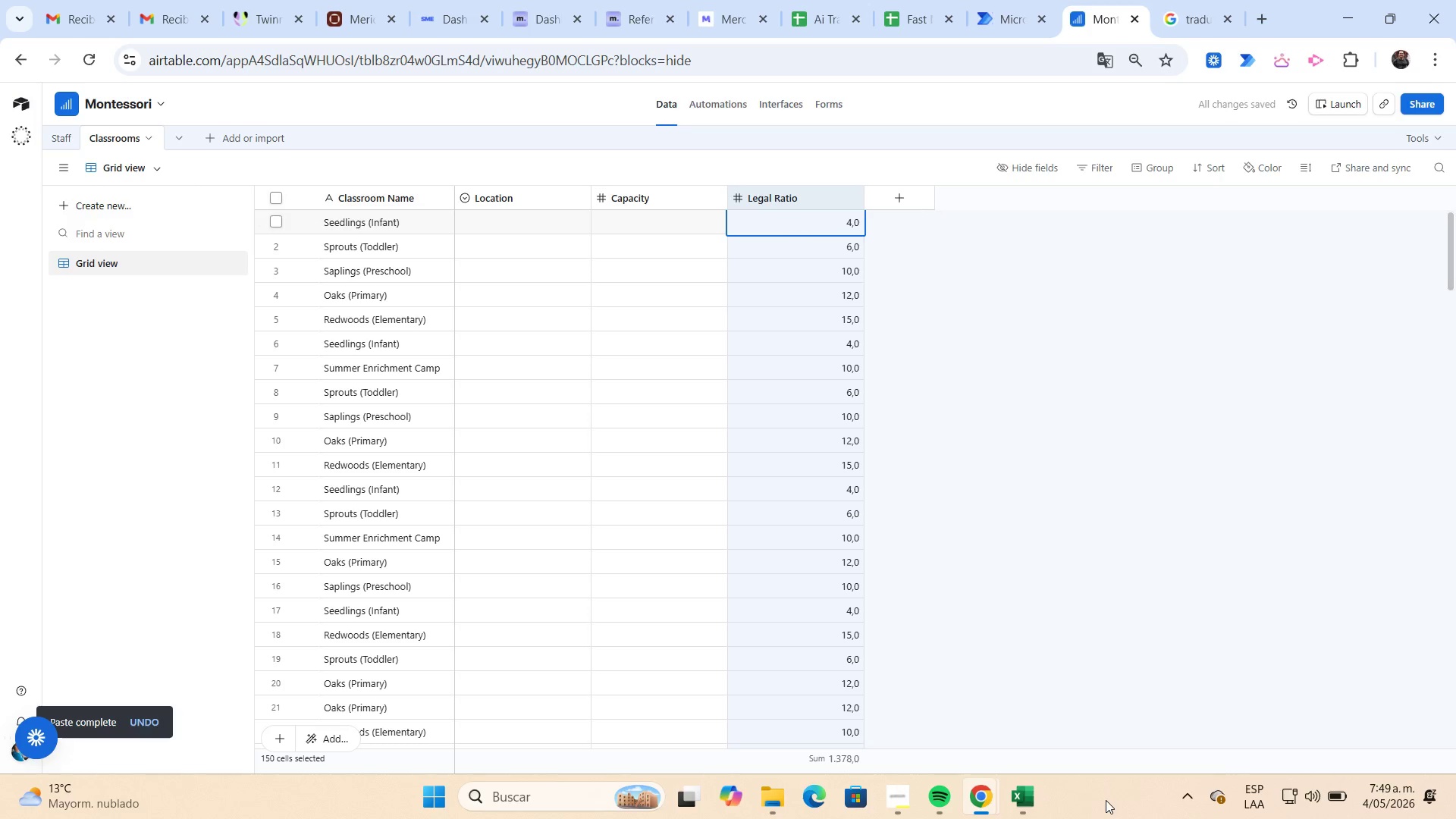 
left_click([1036, 789])
 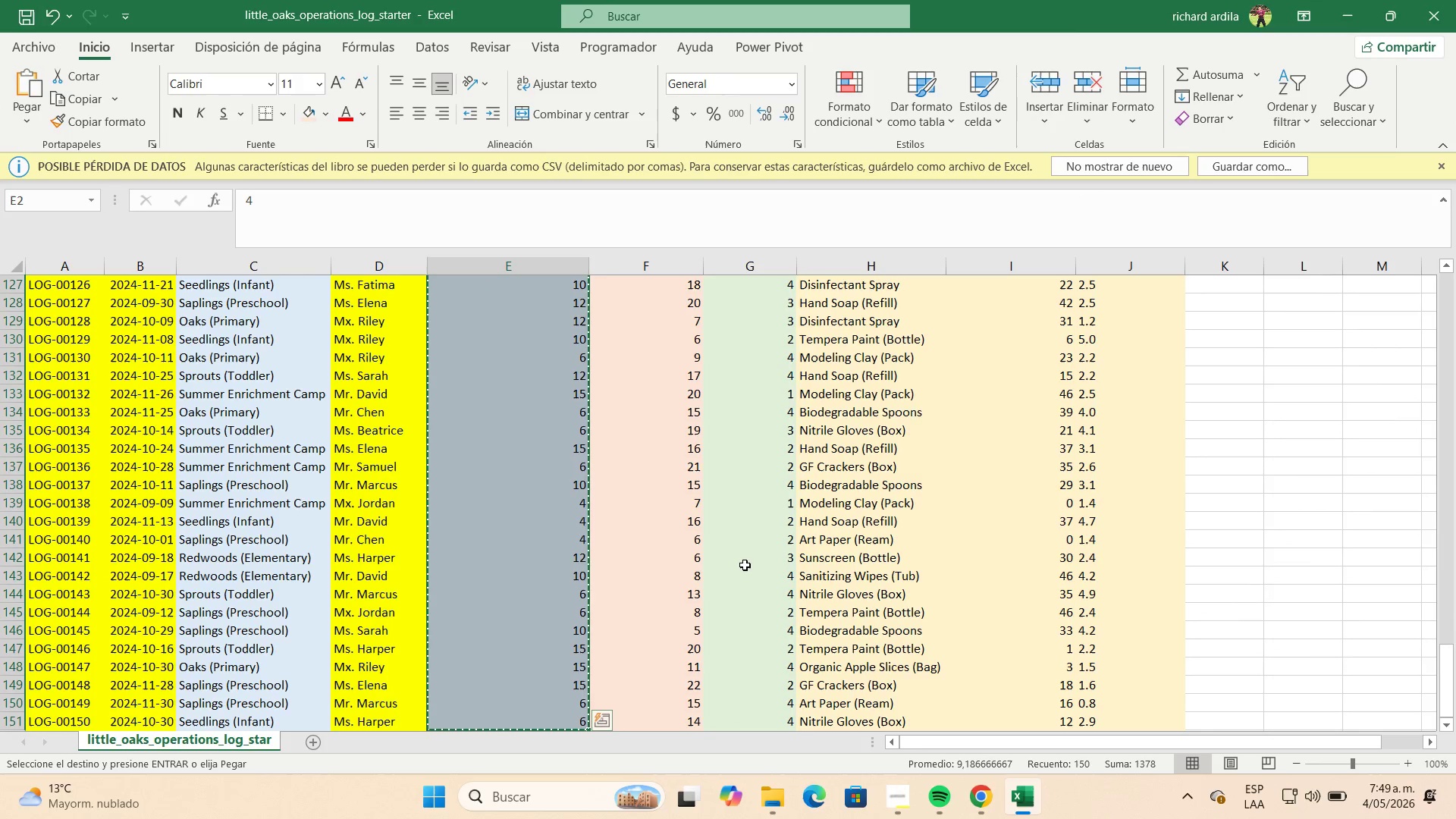 
scroll: coordinate [743, 563], scroll_direction: up, amount: 48.0
 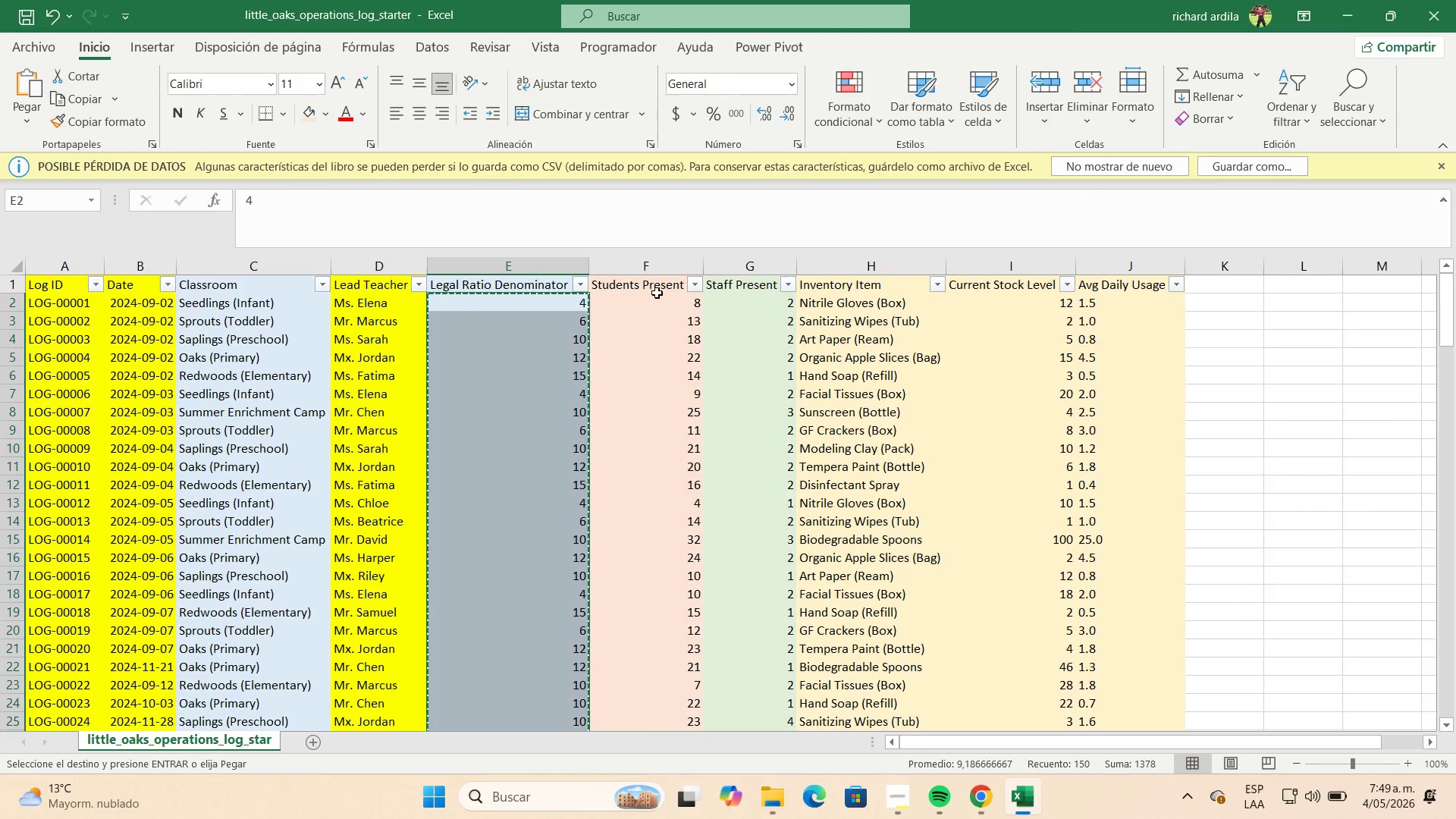 
left_click([653, 289])
 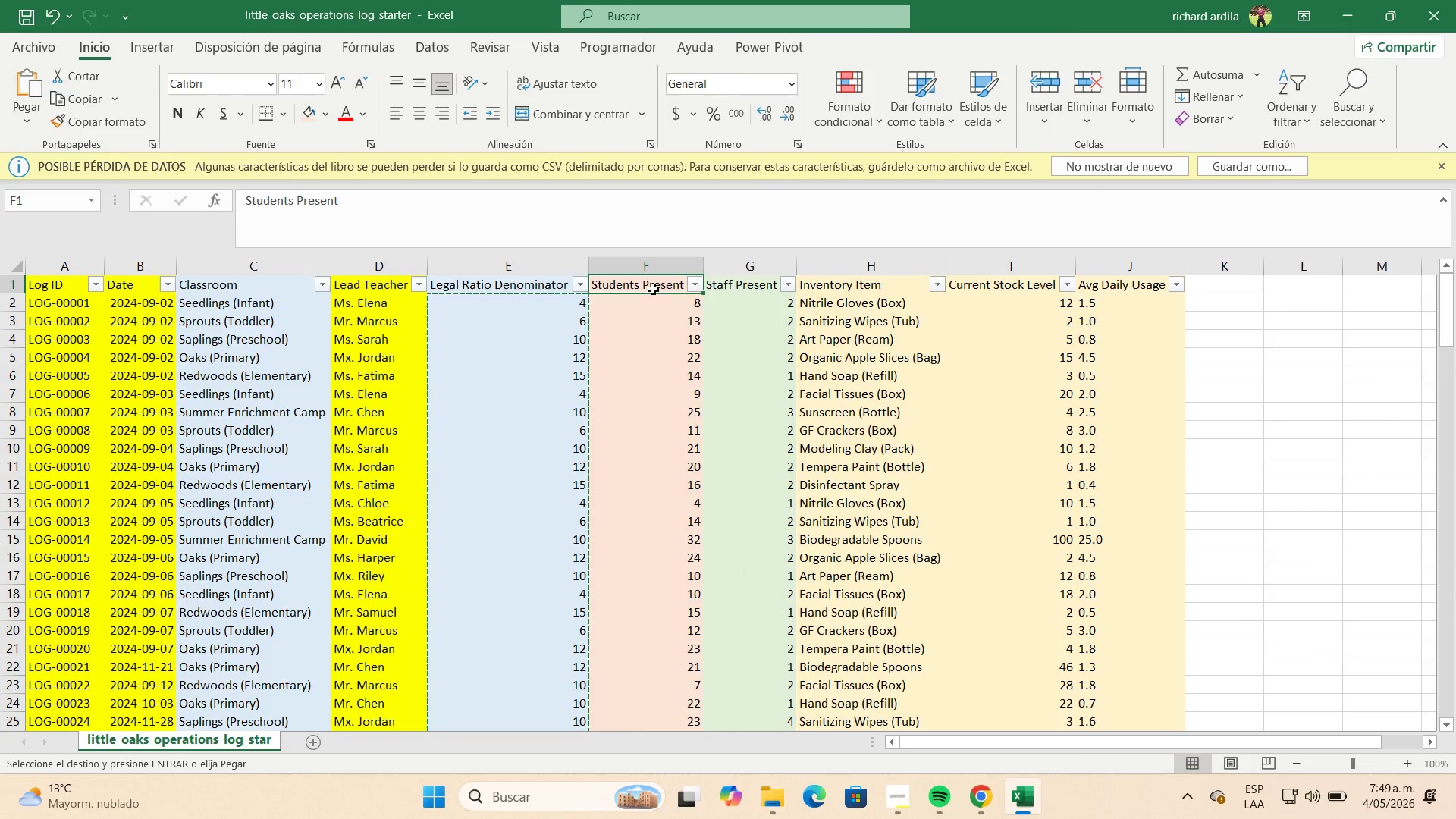 
key(Escape)
 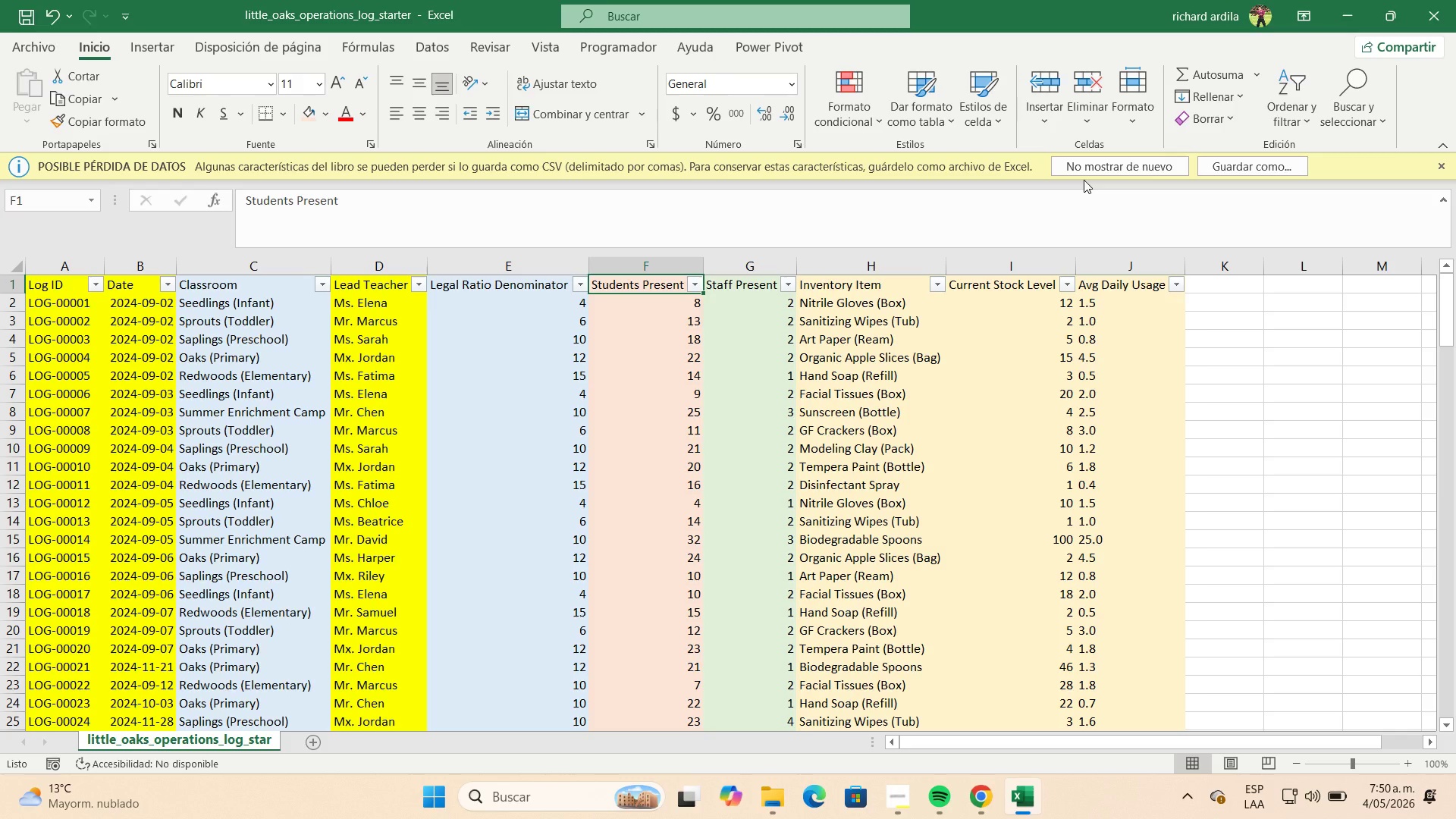 
wait(65.31)
 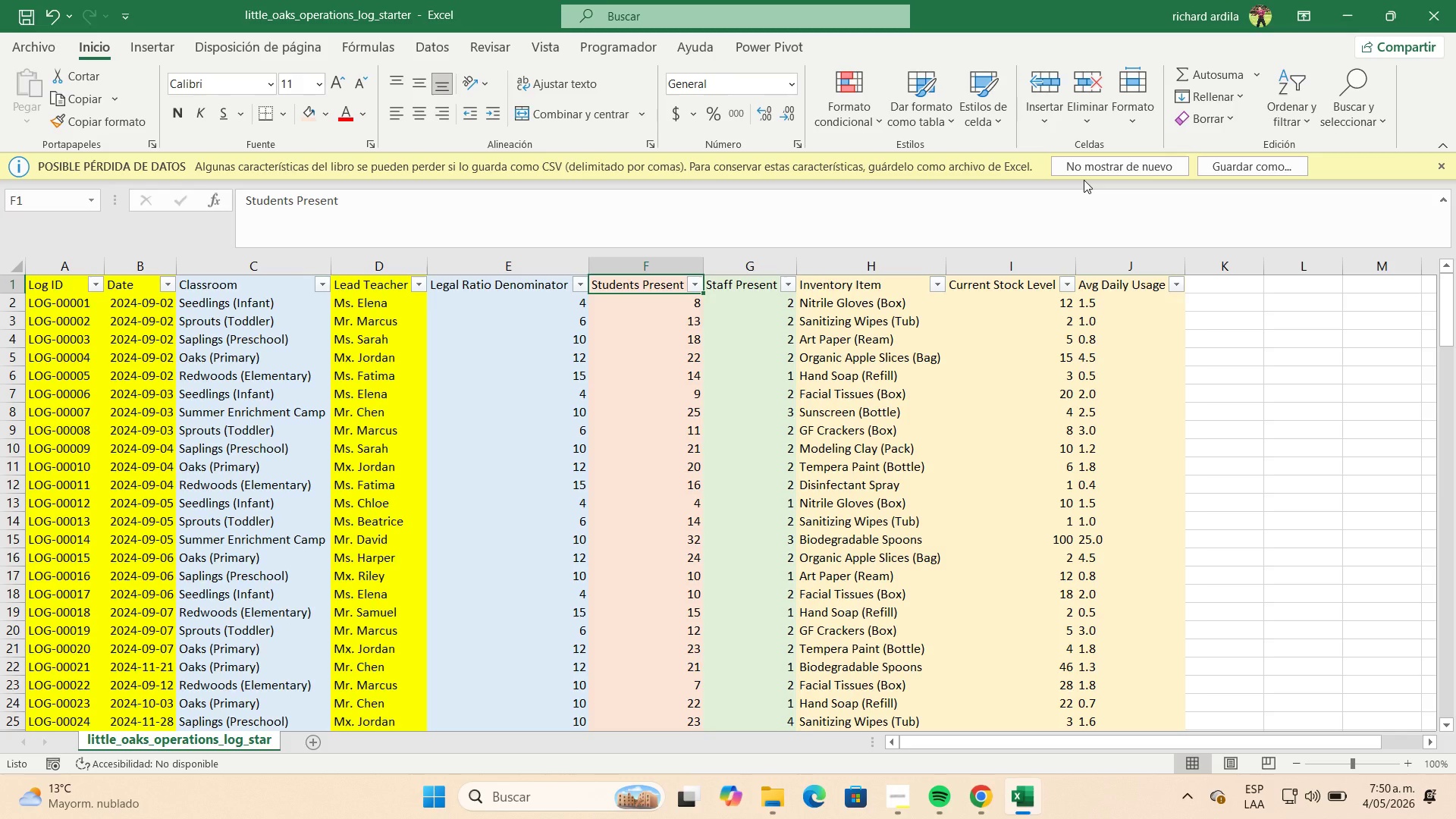 
left_click([1343, 30])
 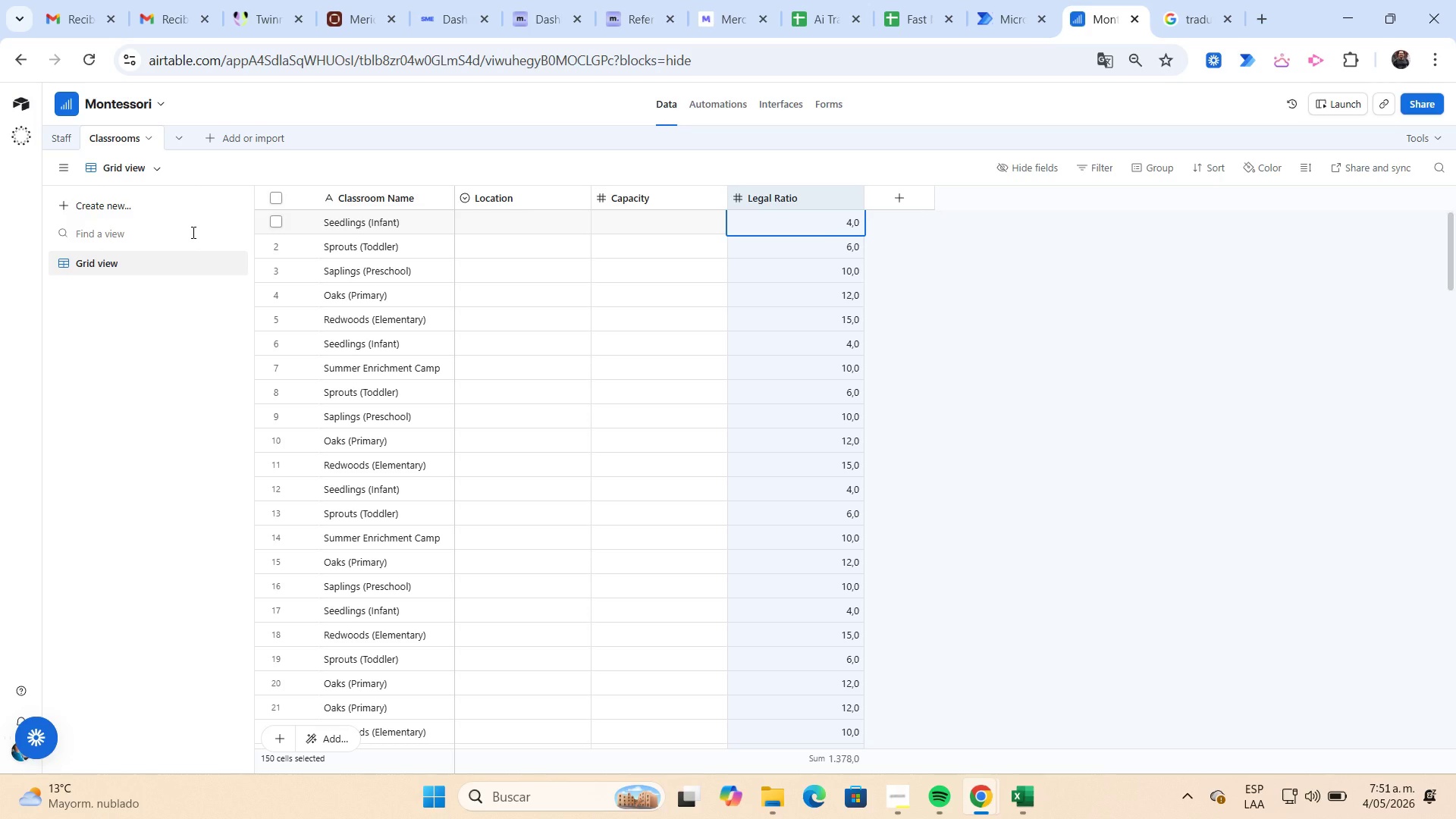 
wait(21.8)
 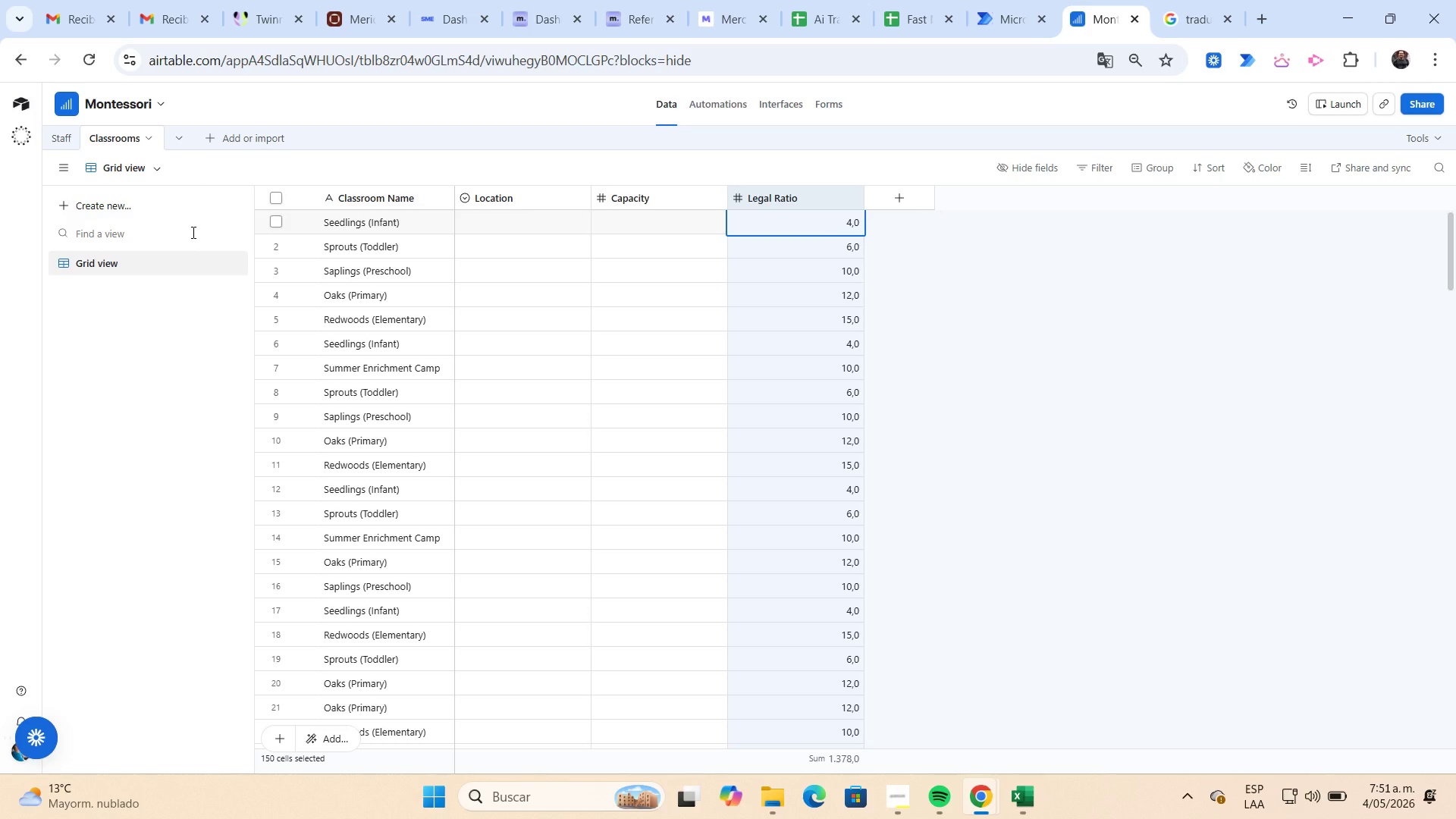 
left_click([577, 199])
 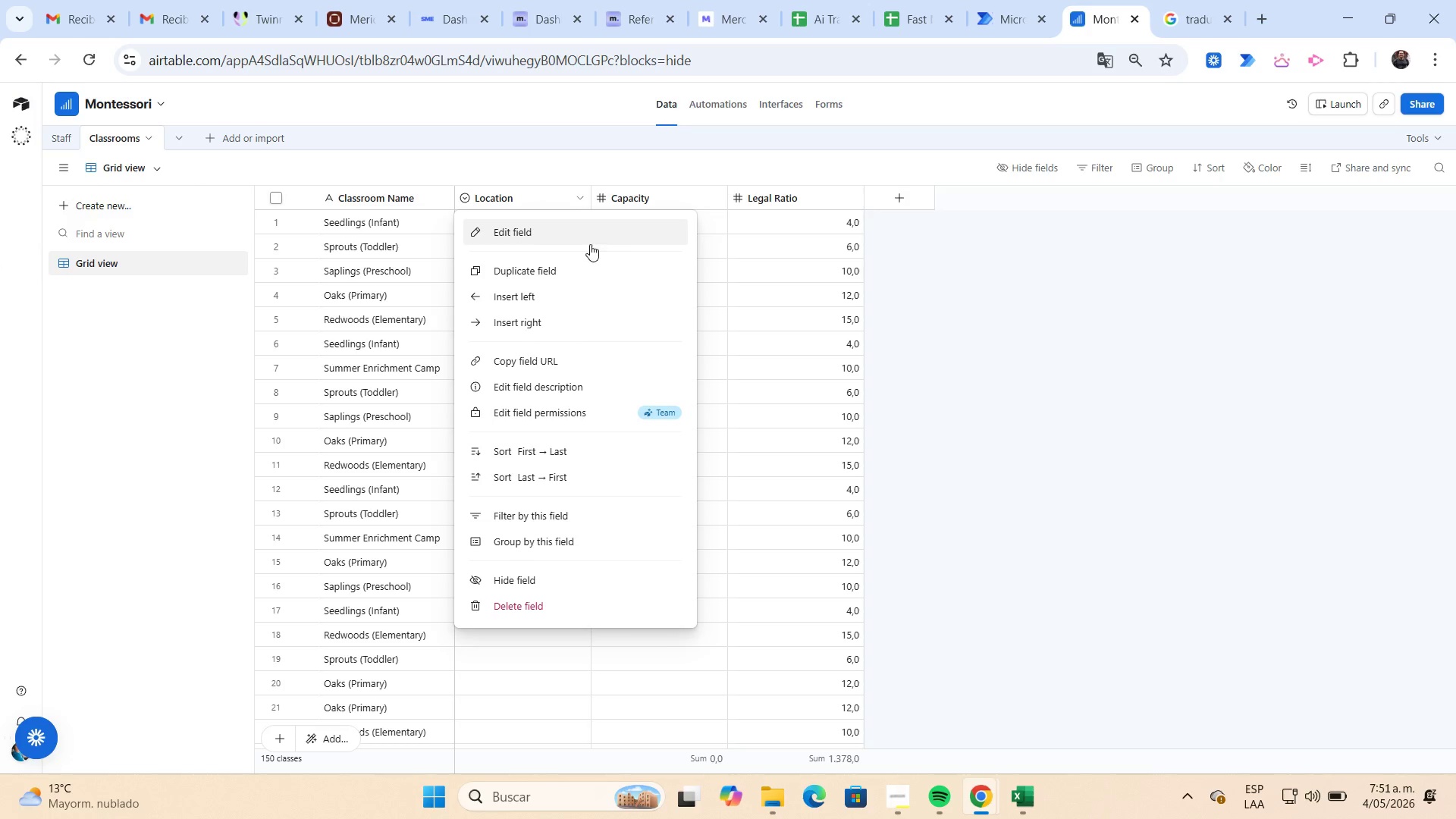 
left_click([589, 243])
 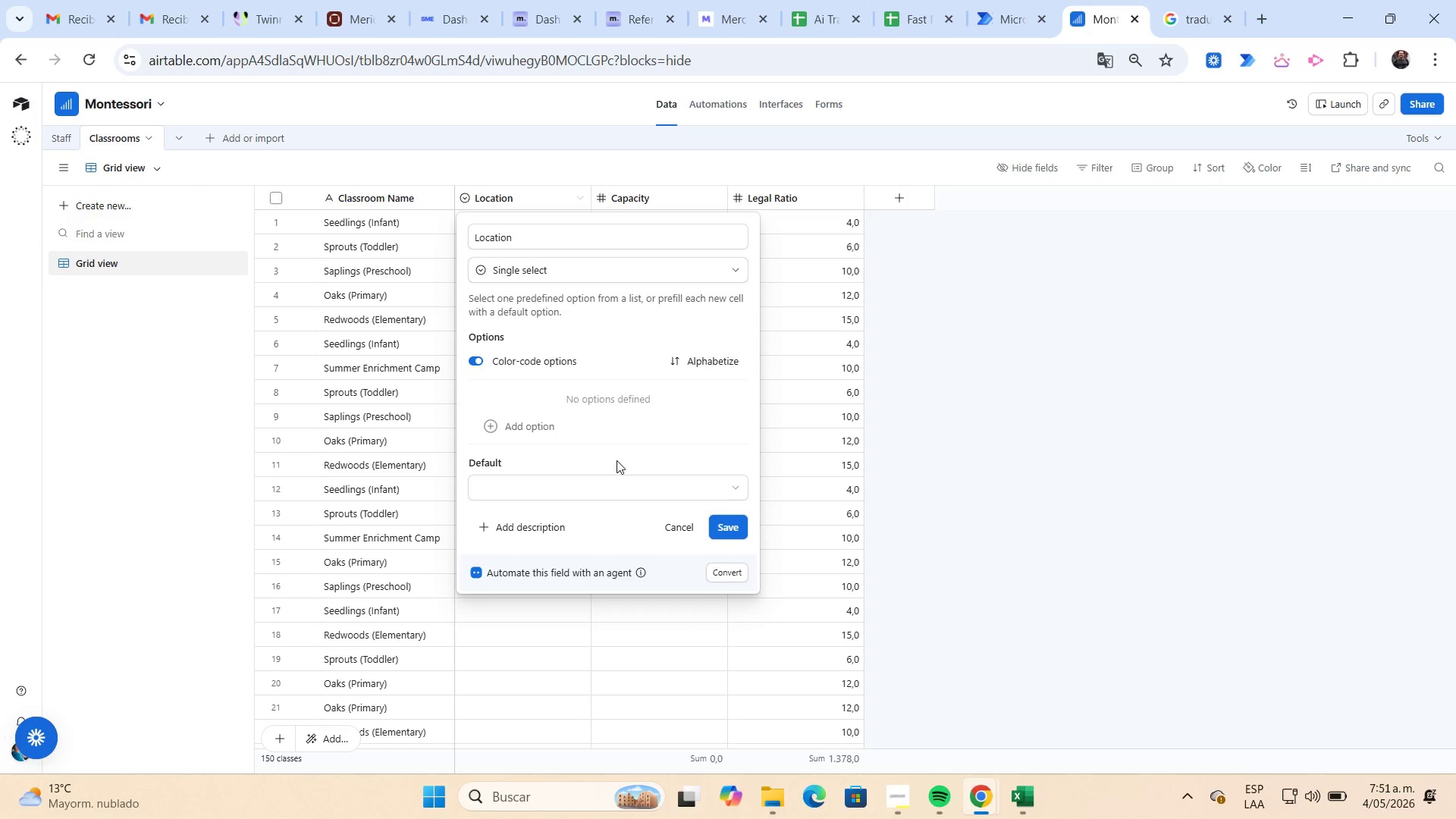 
left_click([556, 429])
 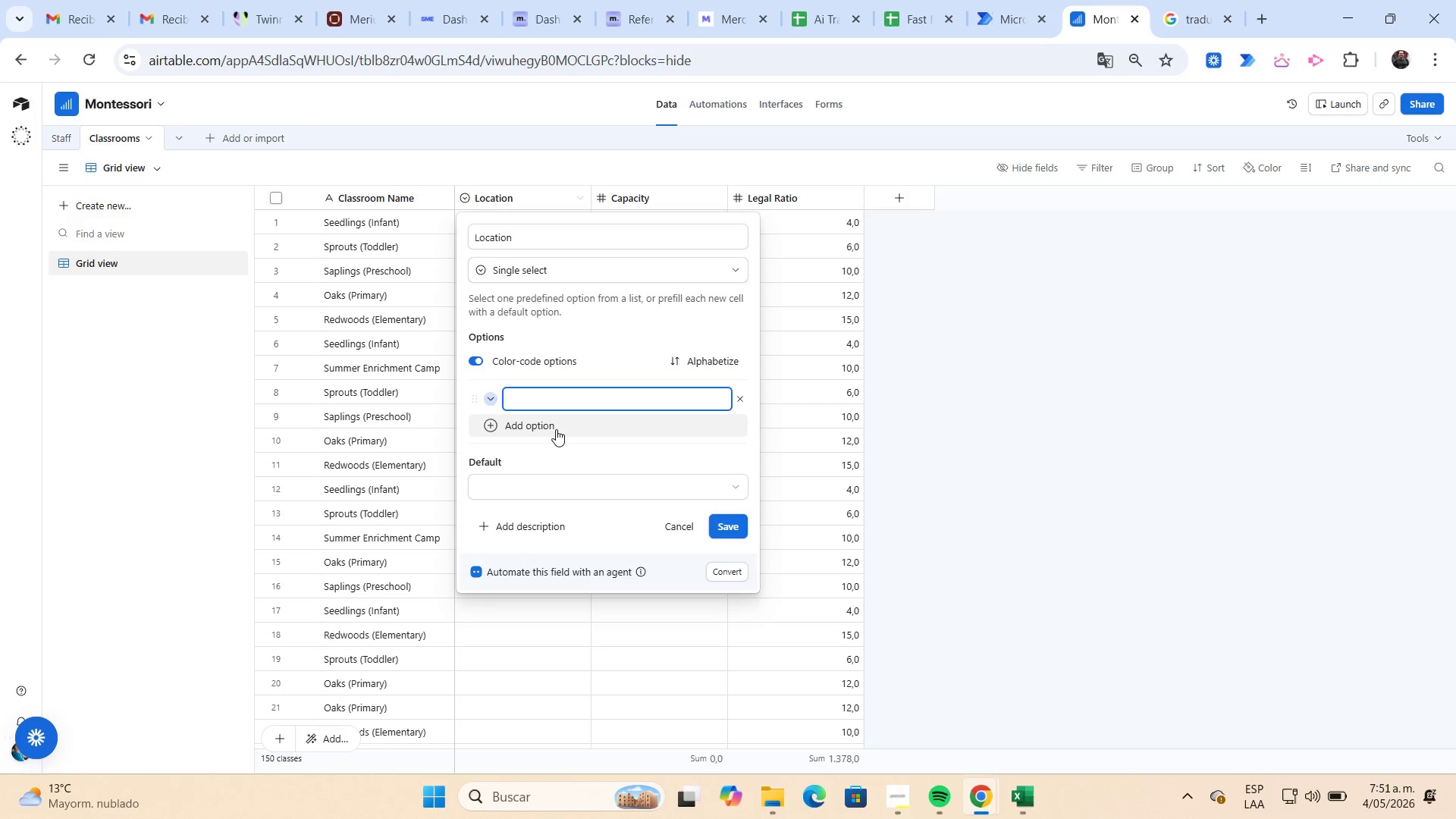 
type(Main Campus - North WINg)
 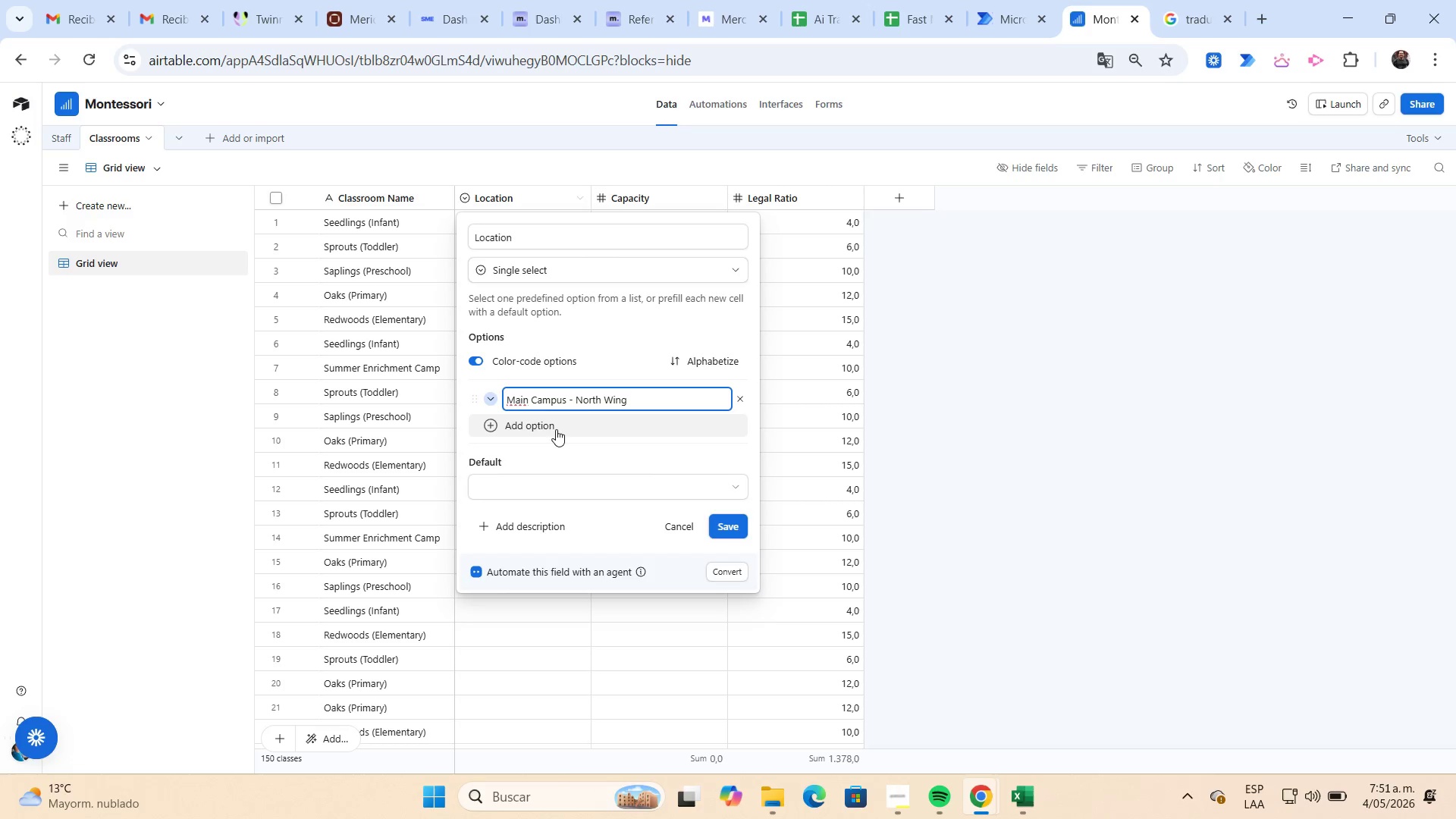 
key(Enter)
 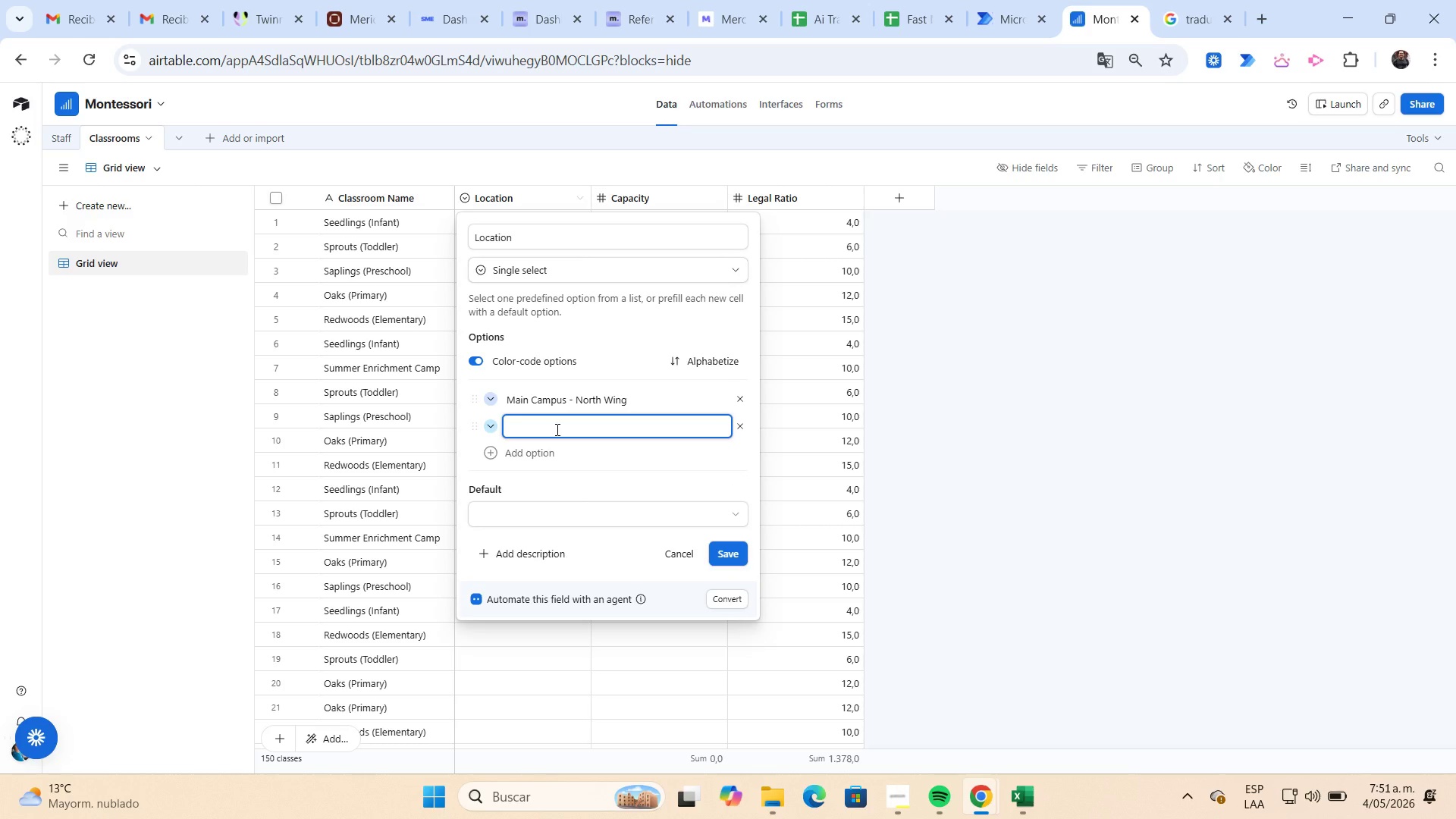 
type(Main Campus - Co)
key(Backspace)
key(Backspace)
type(South Wing)
 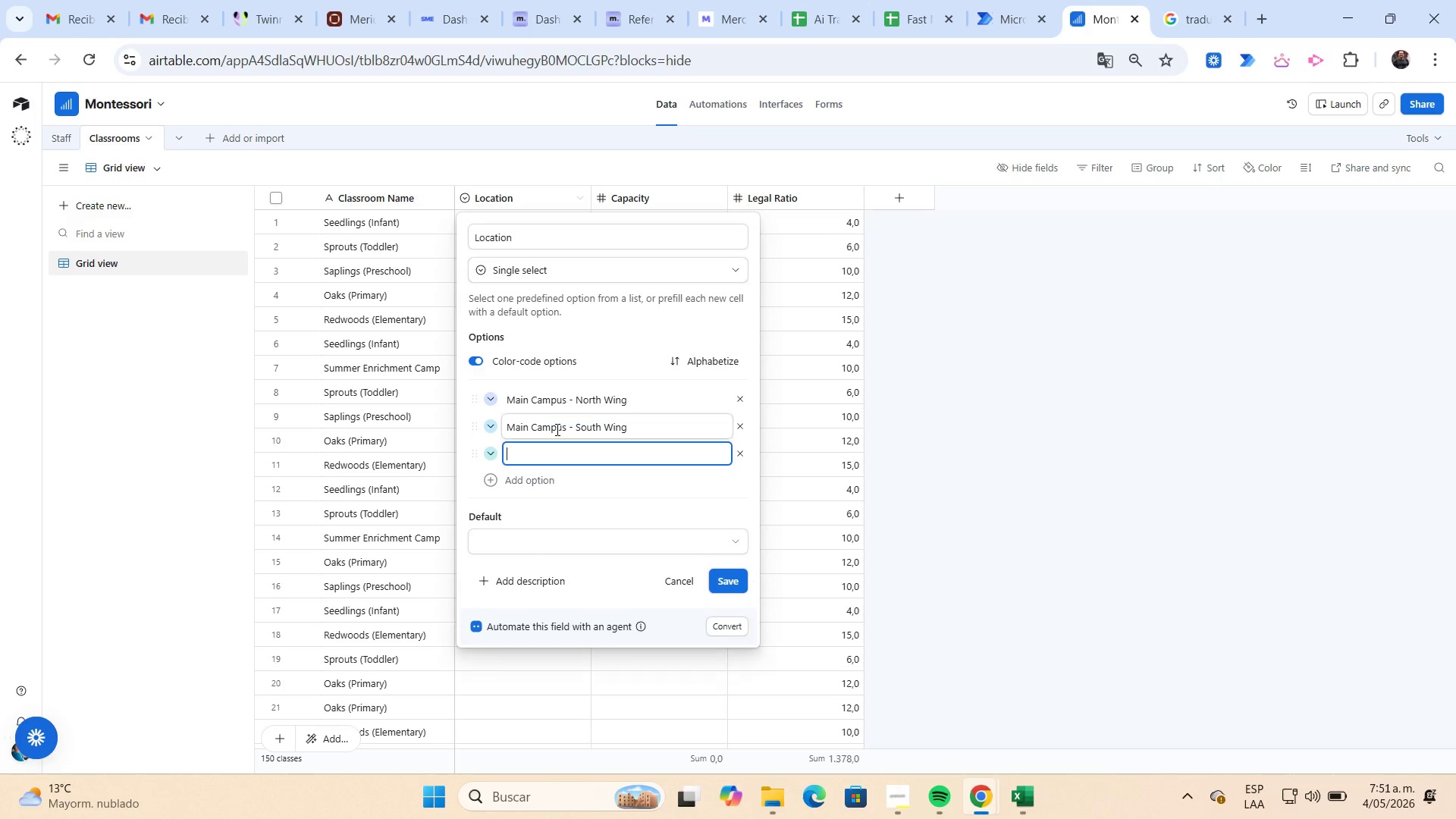 
key(Enter)
 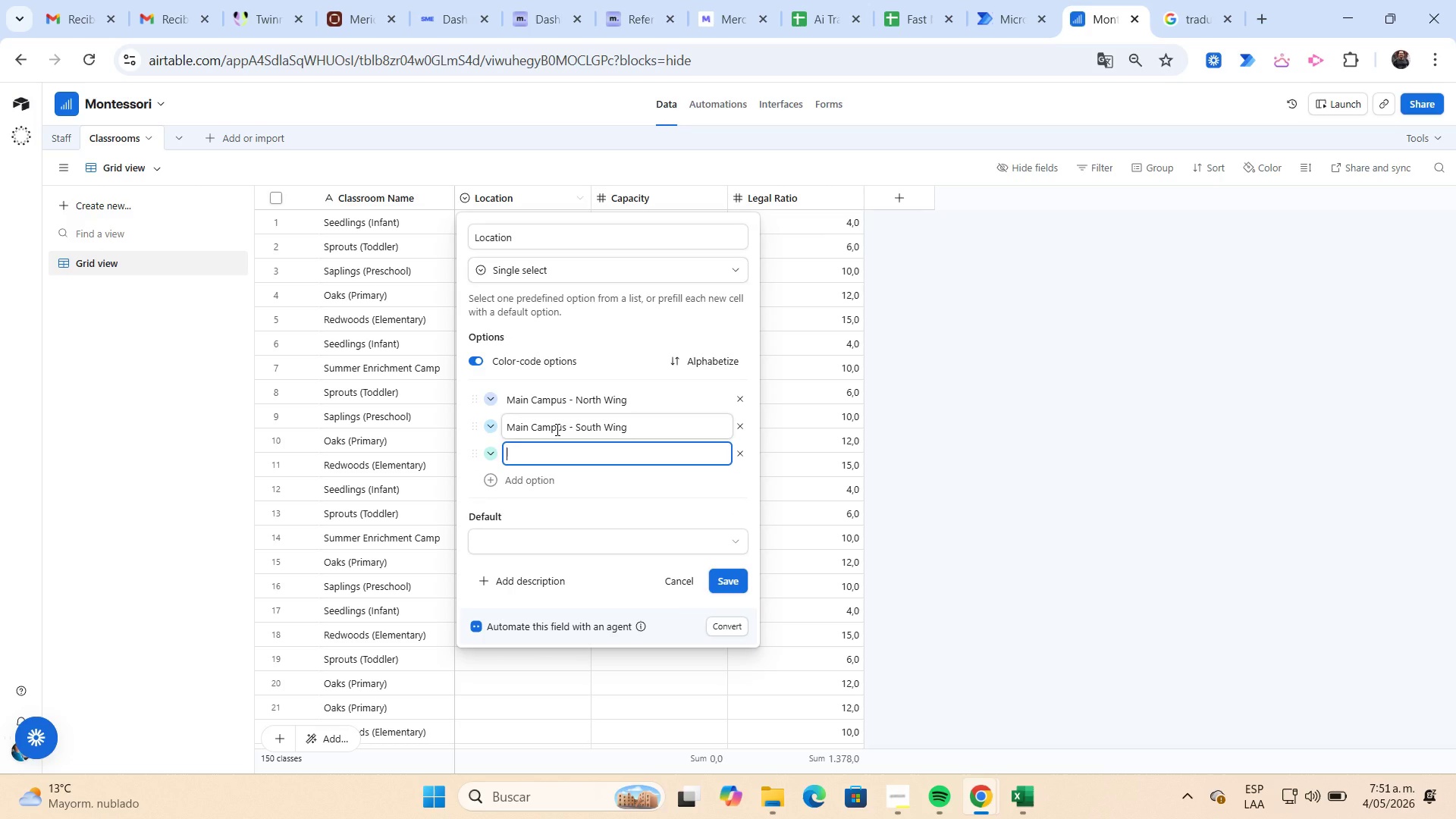 
type(Annex Building)
 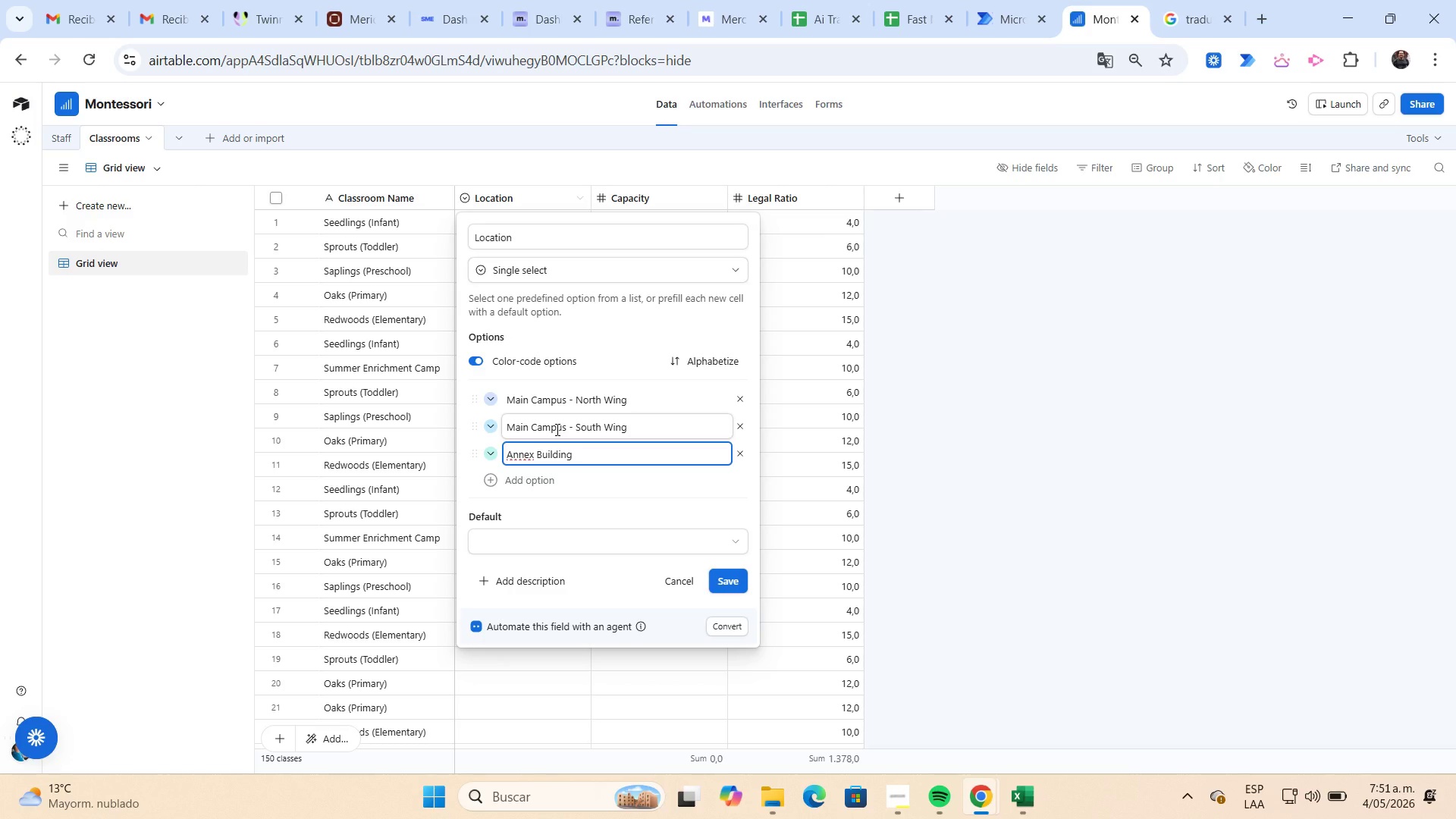 
key(Enter)
 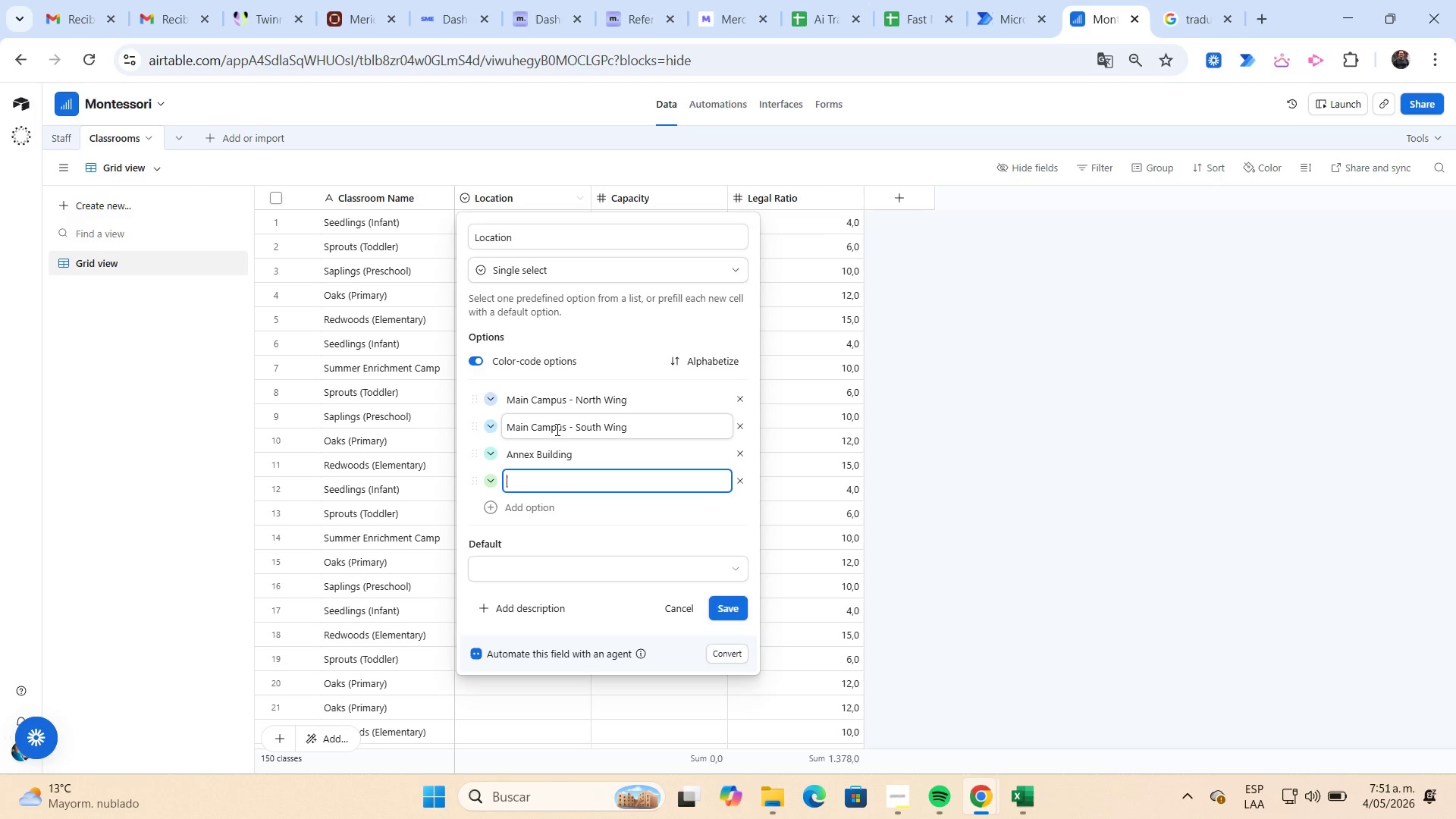 
type(Outdoor Garden)
 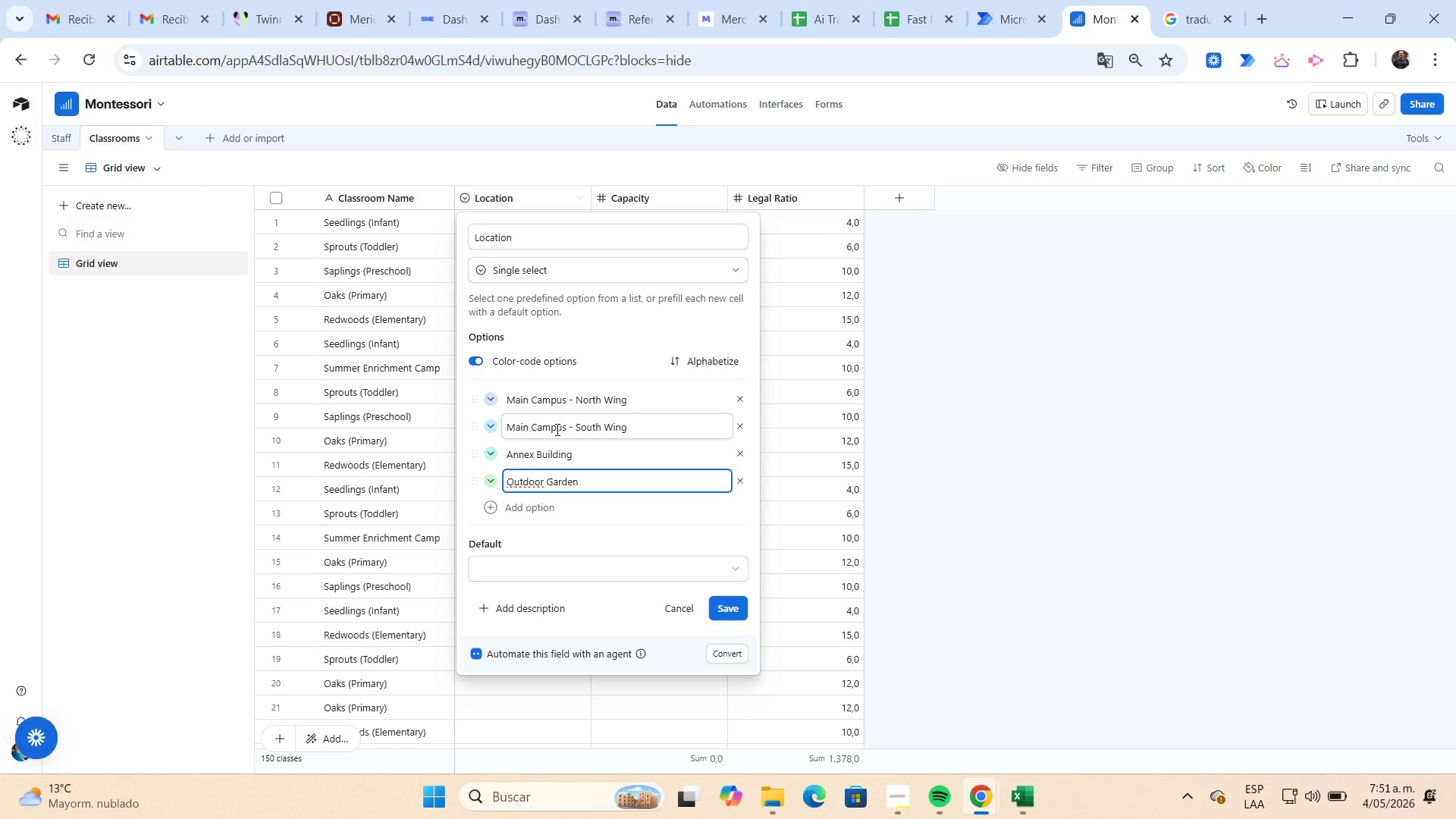 
key(Enter)
 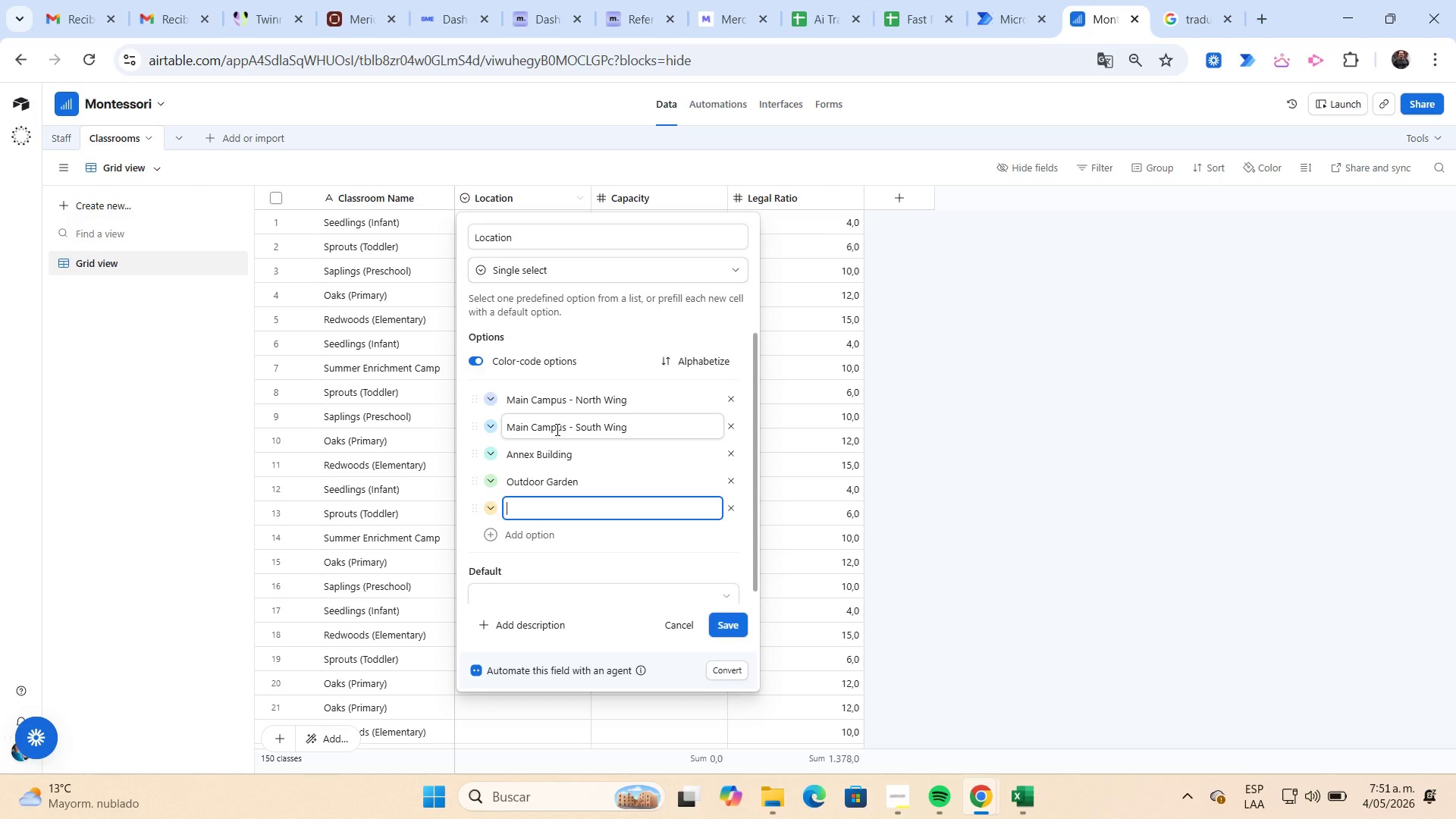 
type(Offsite Camp Area)
 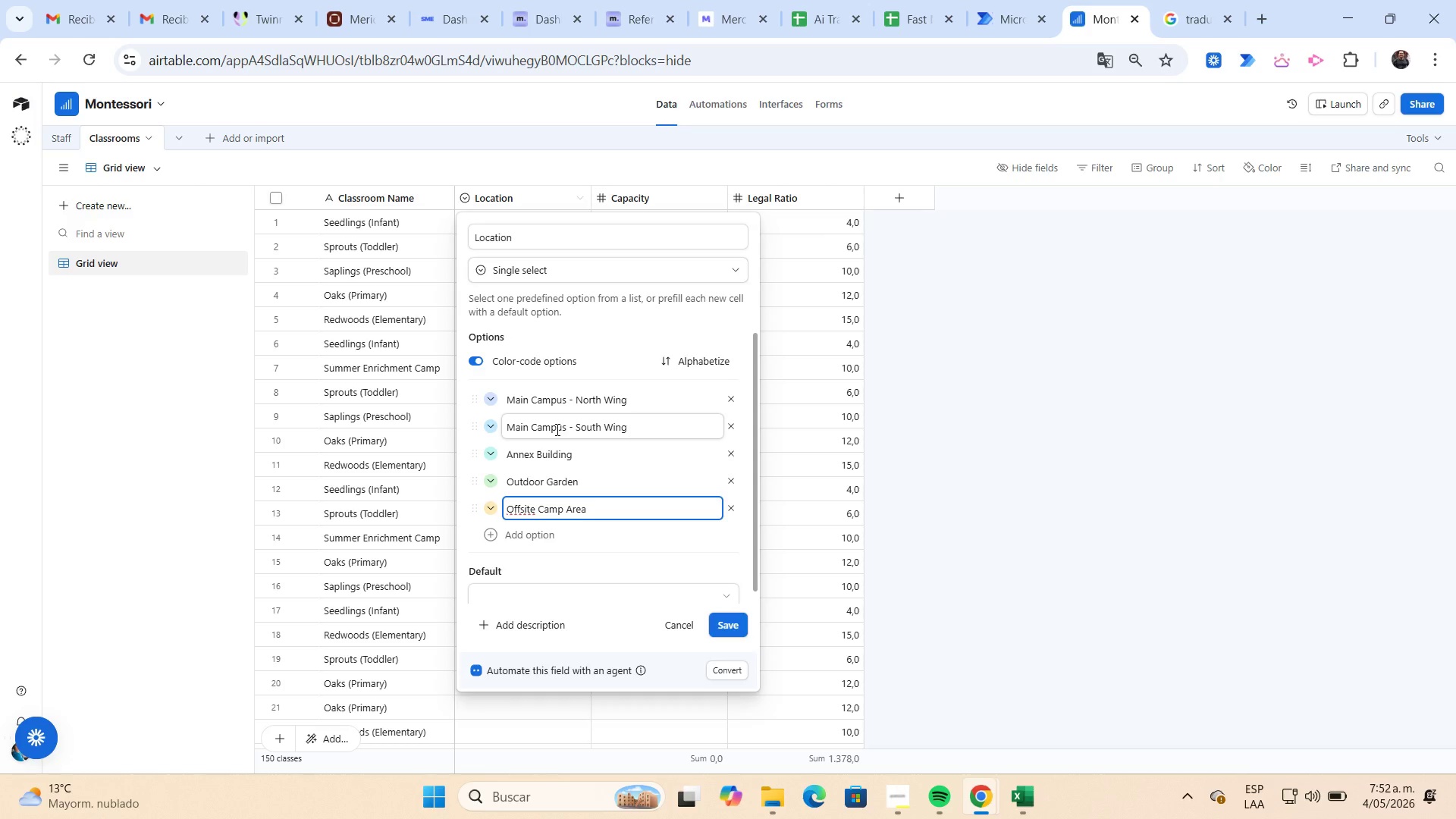 
left_click([654, 575])
 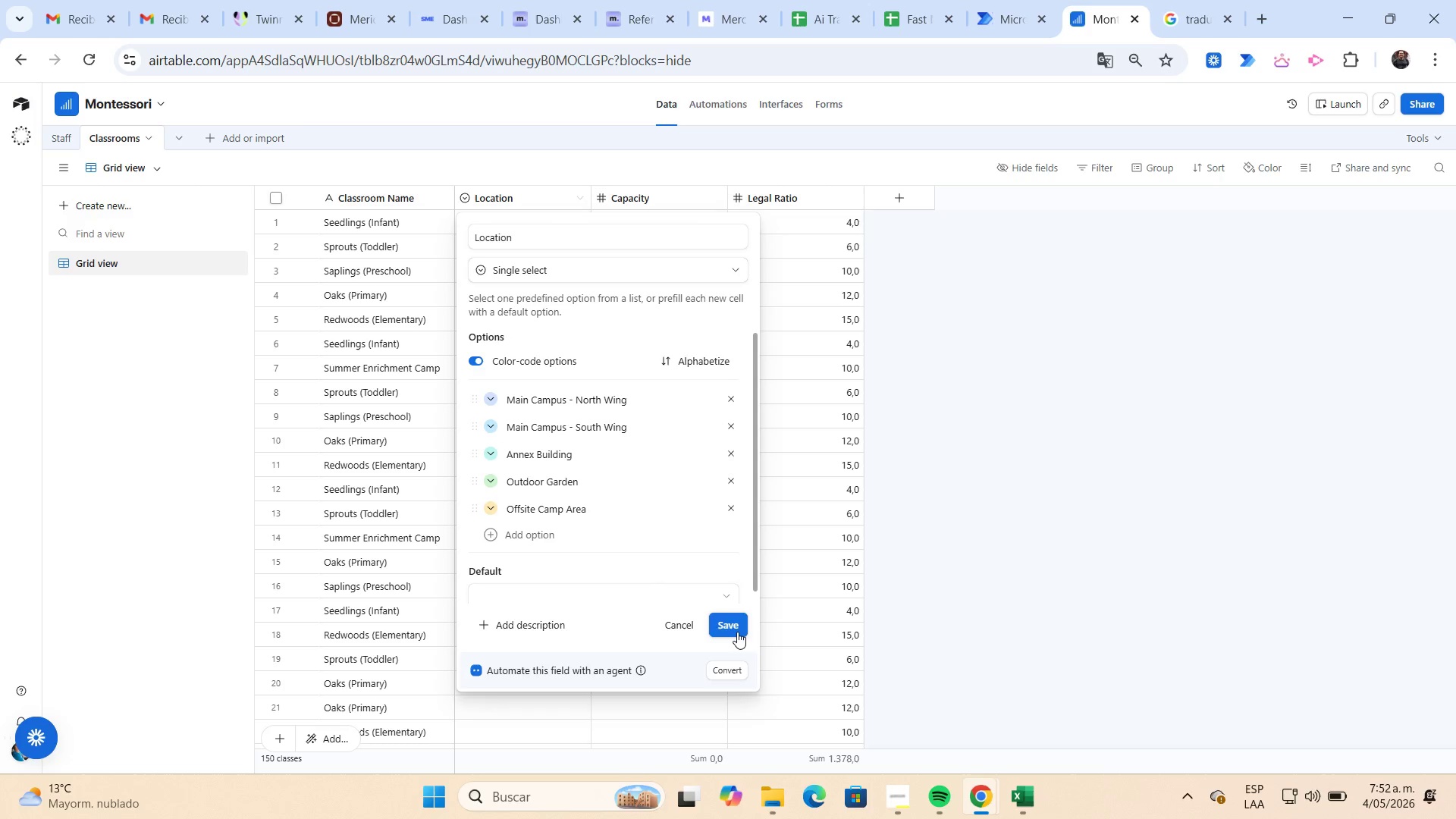 
left_click([736, 631])
 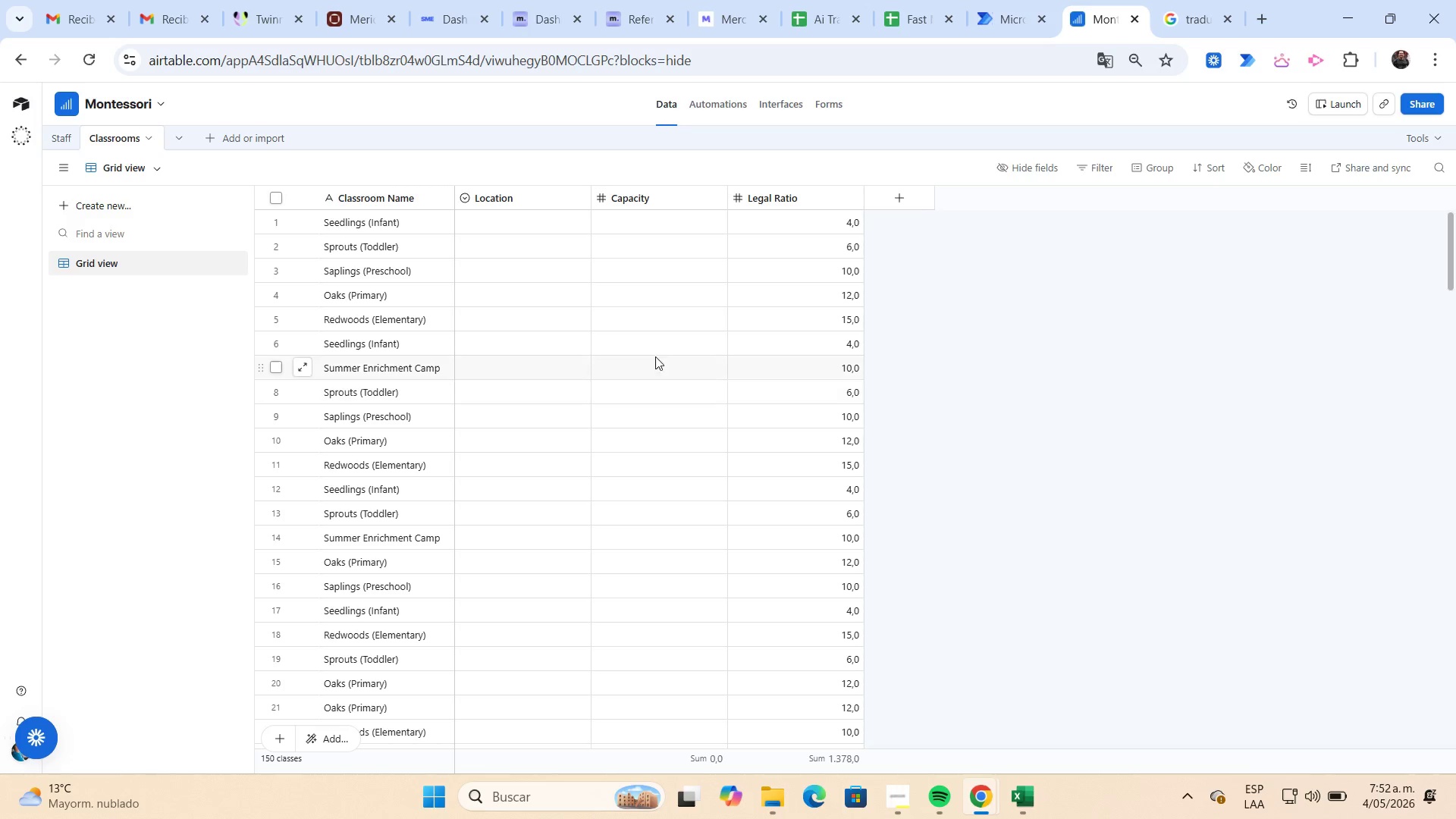 
wait(22.7)
 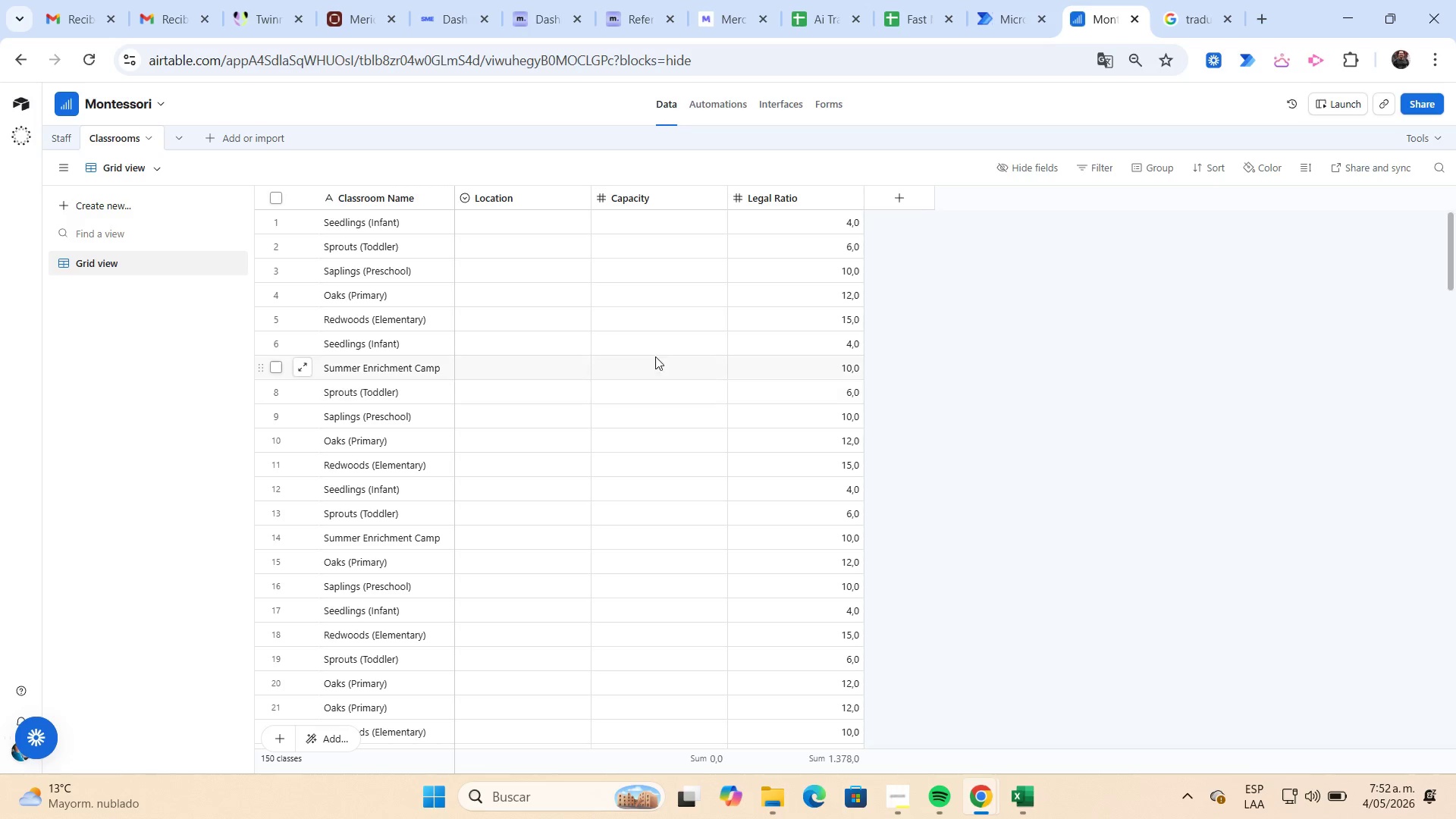 
left_click([558, 228])
 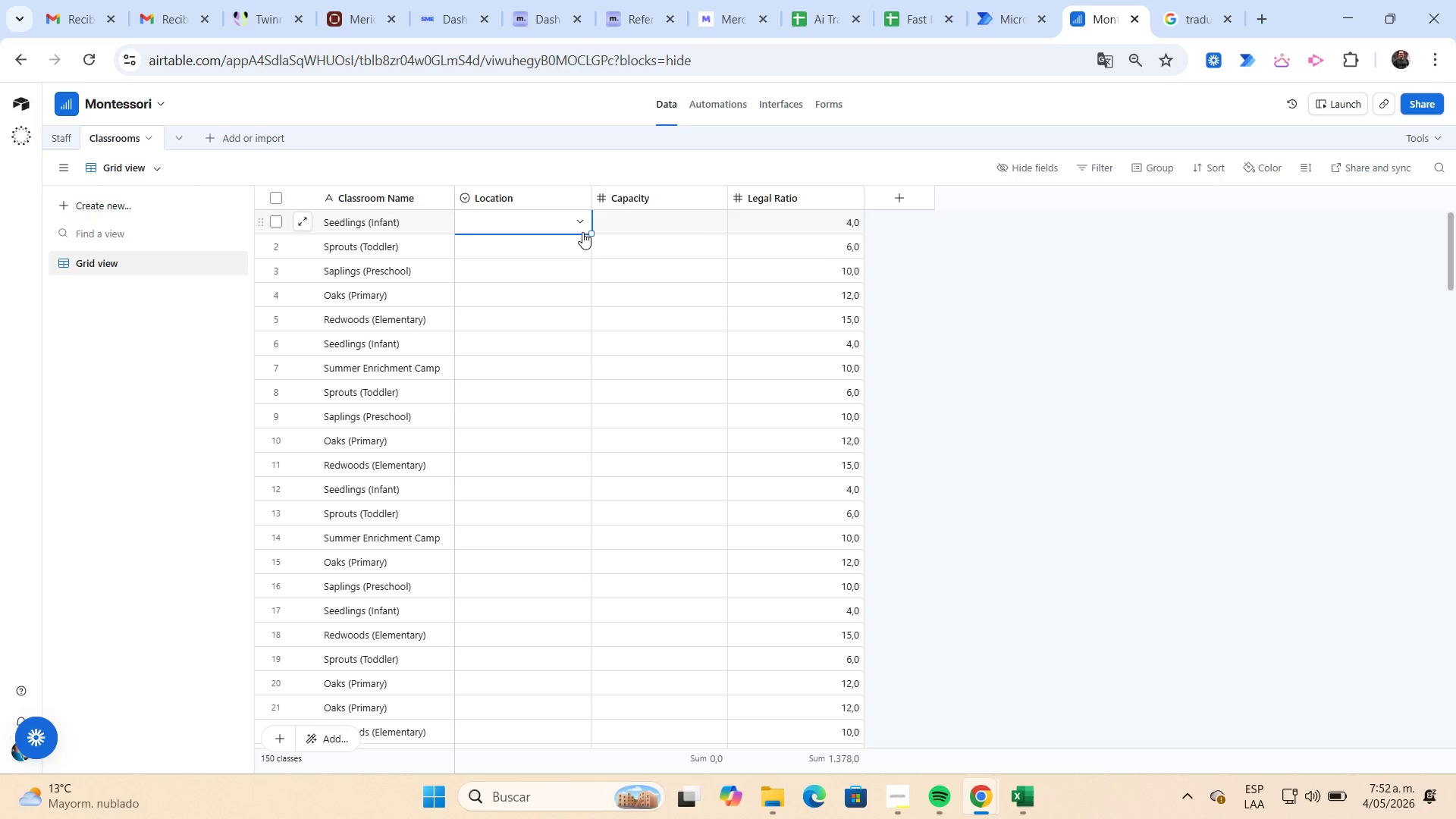 
wait(11.08)
 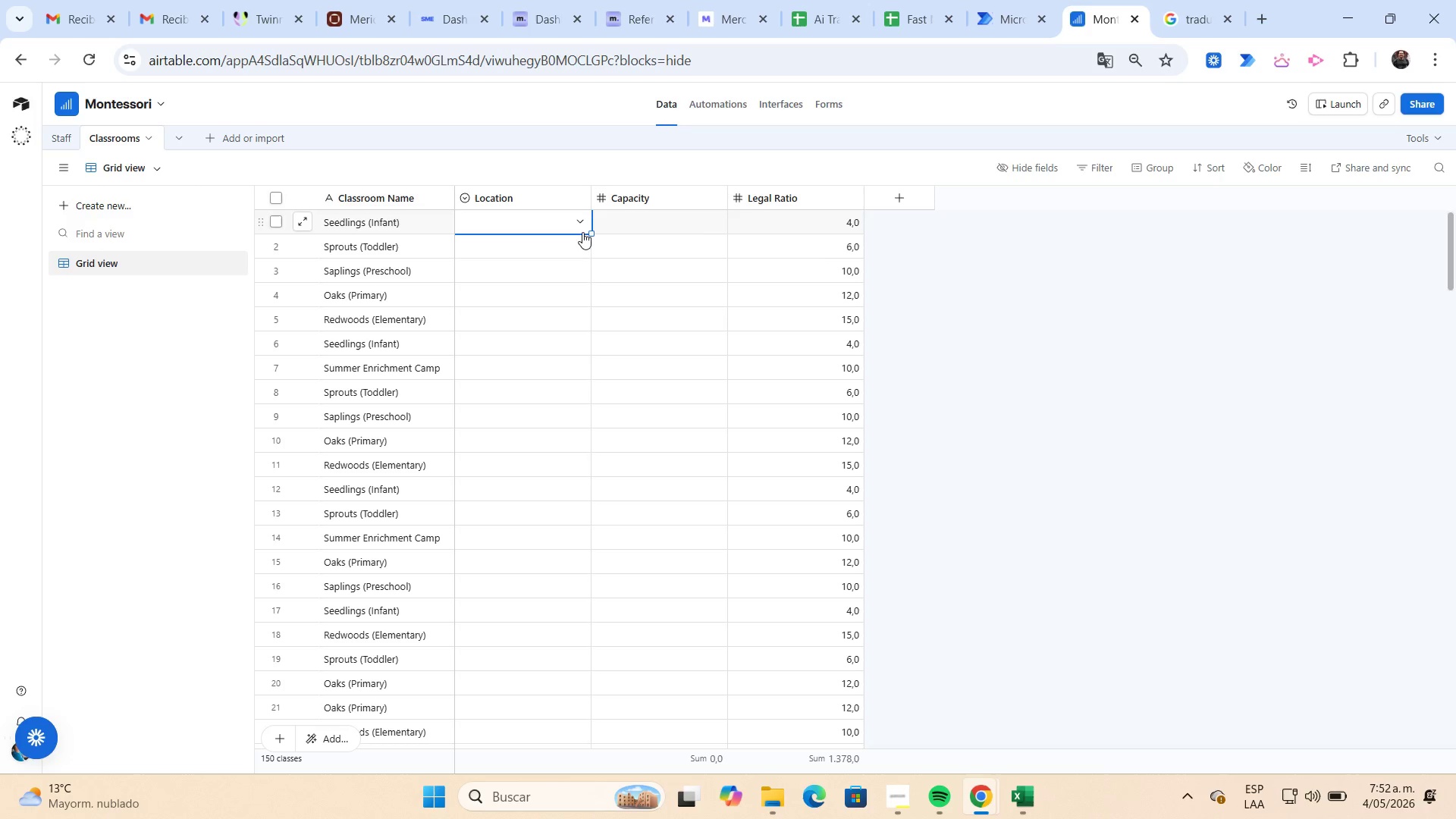 
left_click([674, 219])
 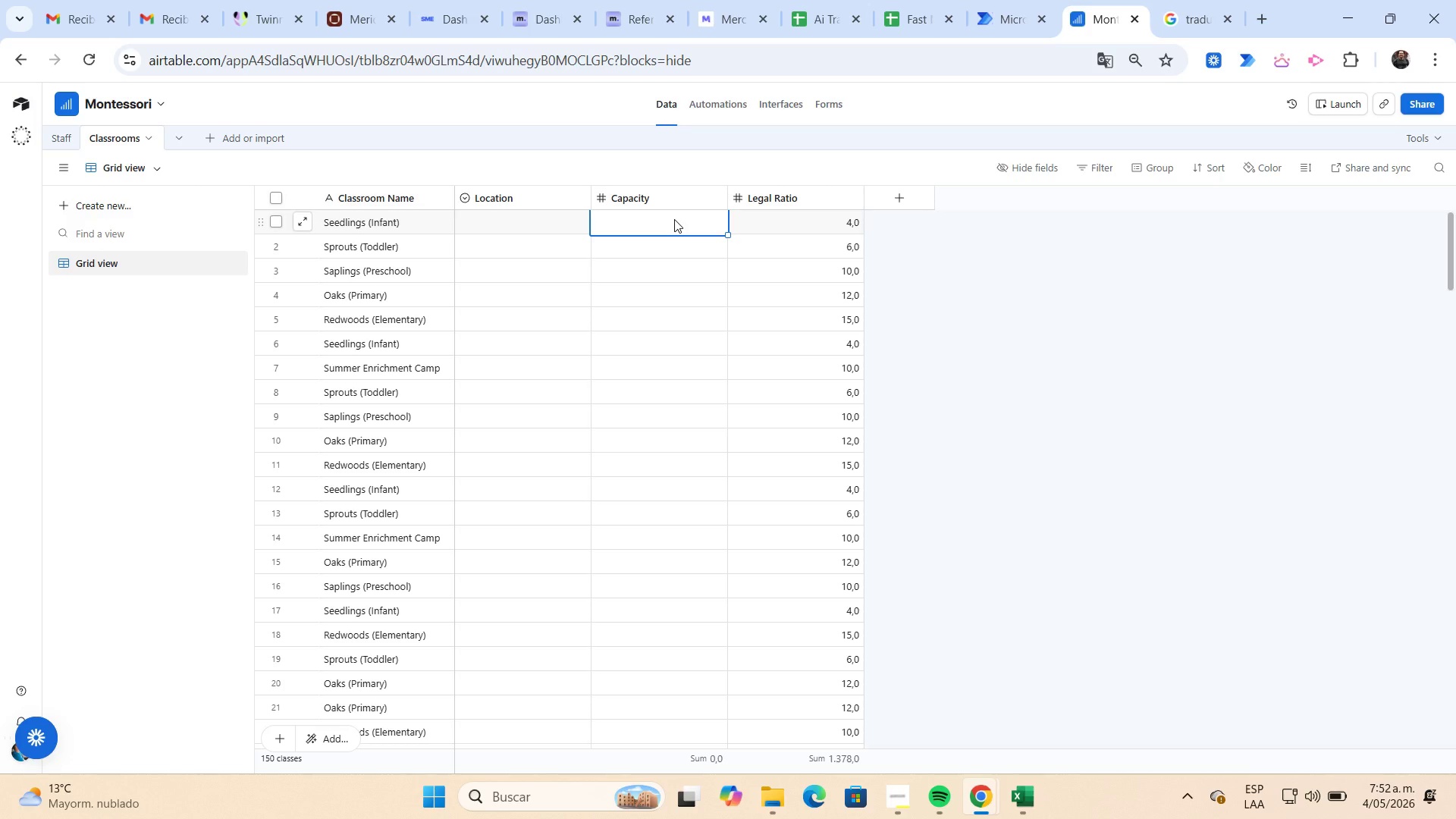 
left_click([682, 206])
 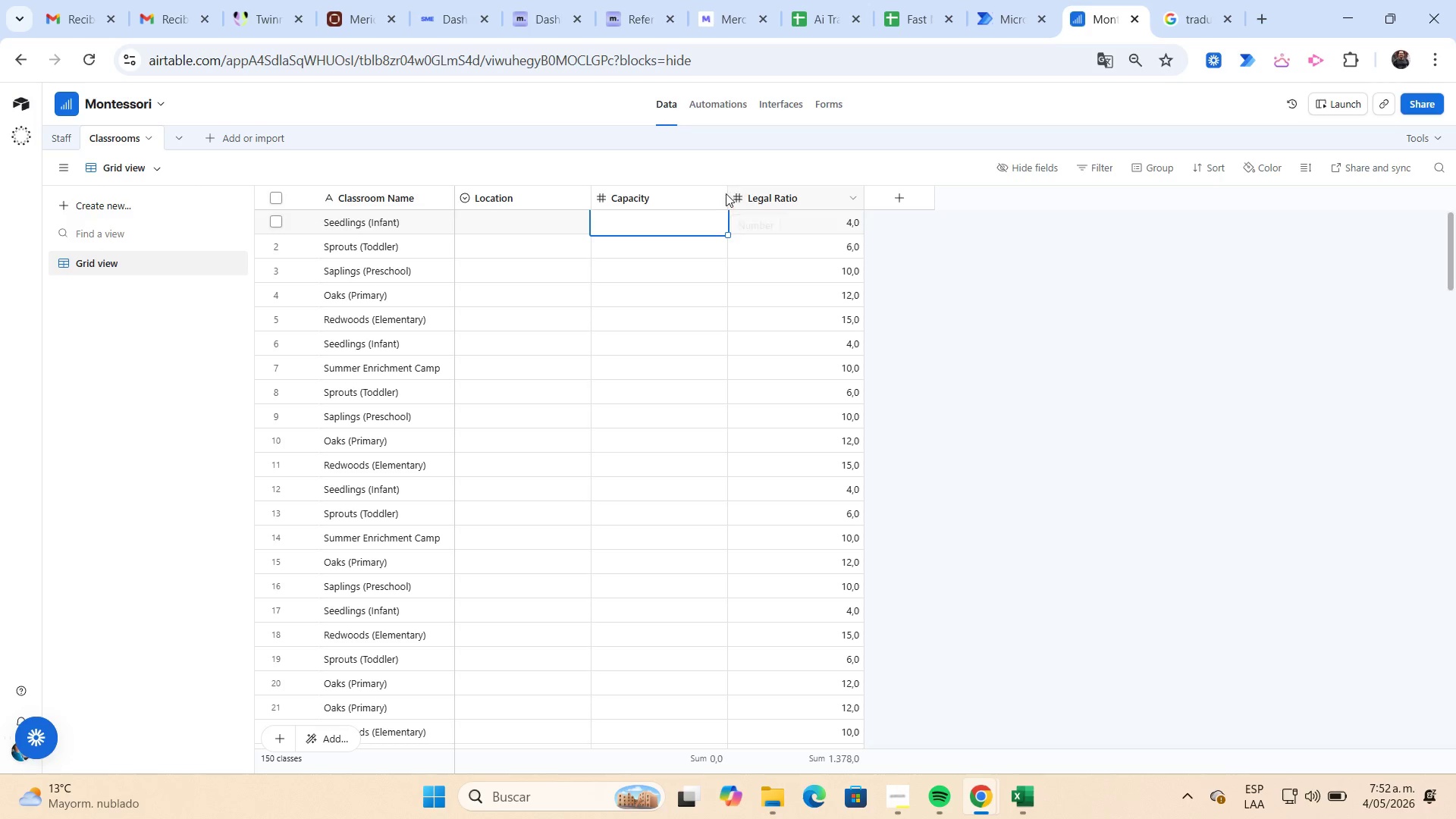 
left_click([716, 195])
 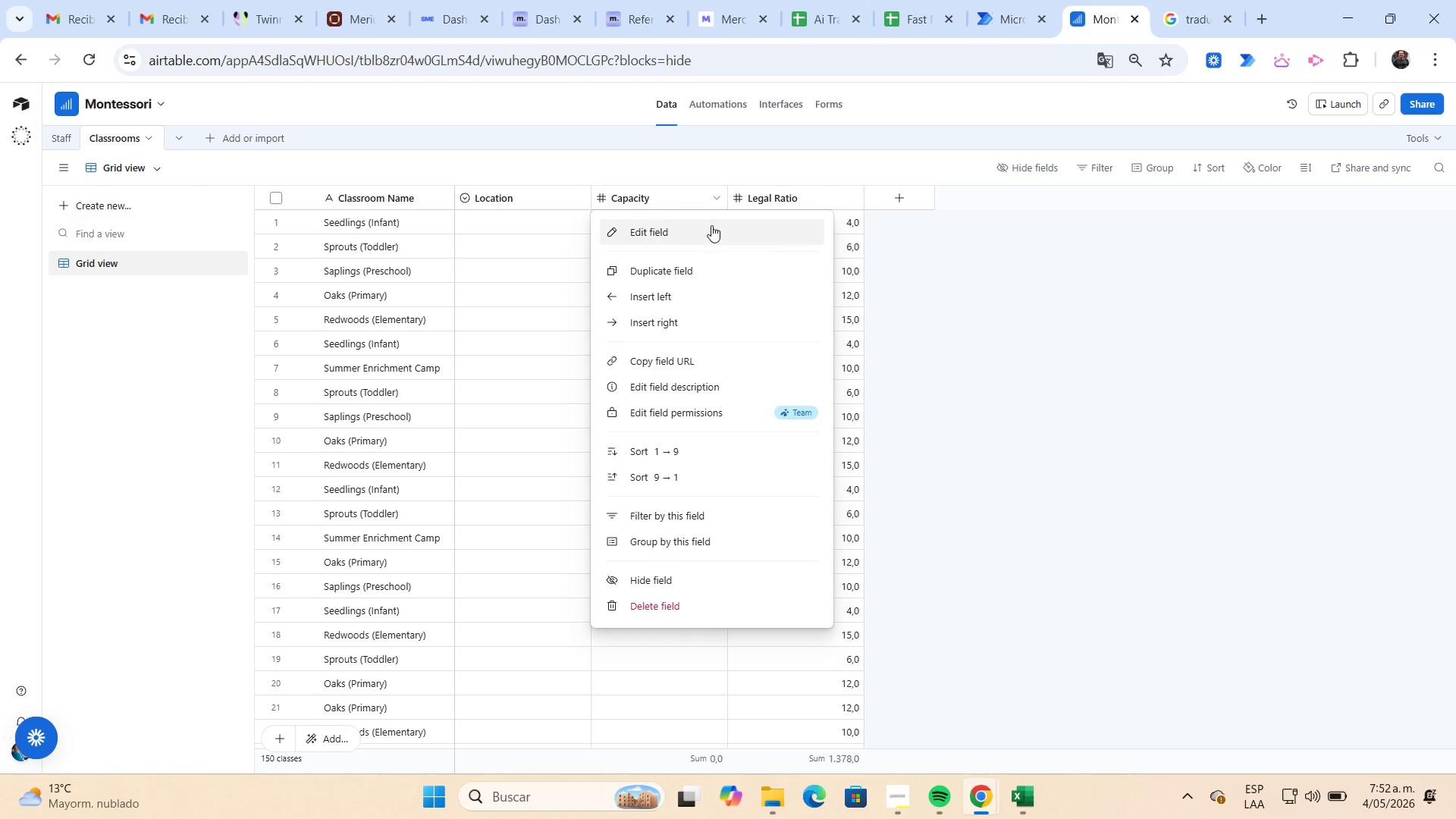 
left_click([708, 232])
 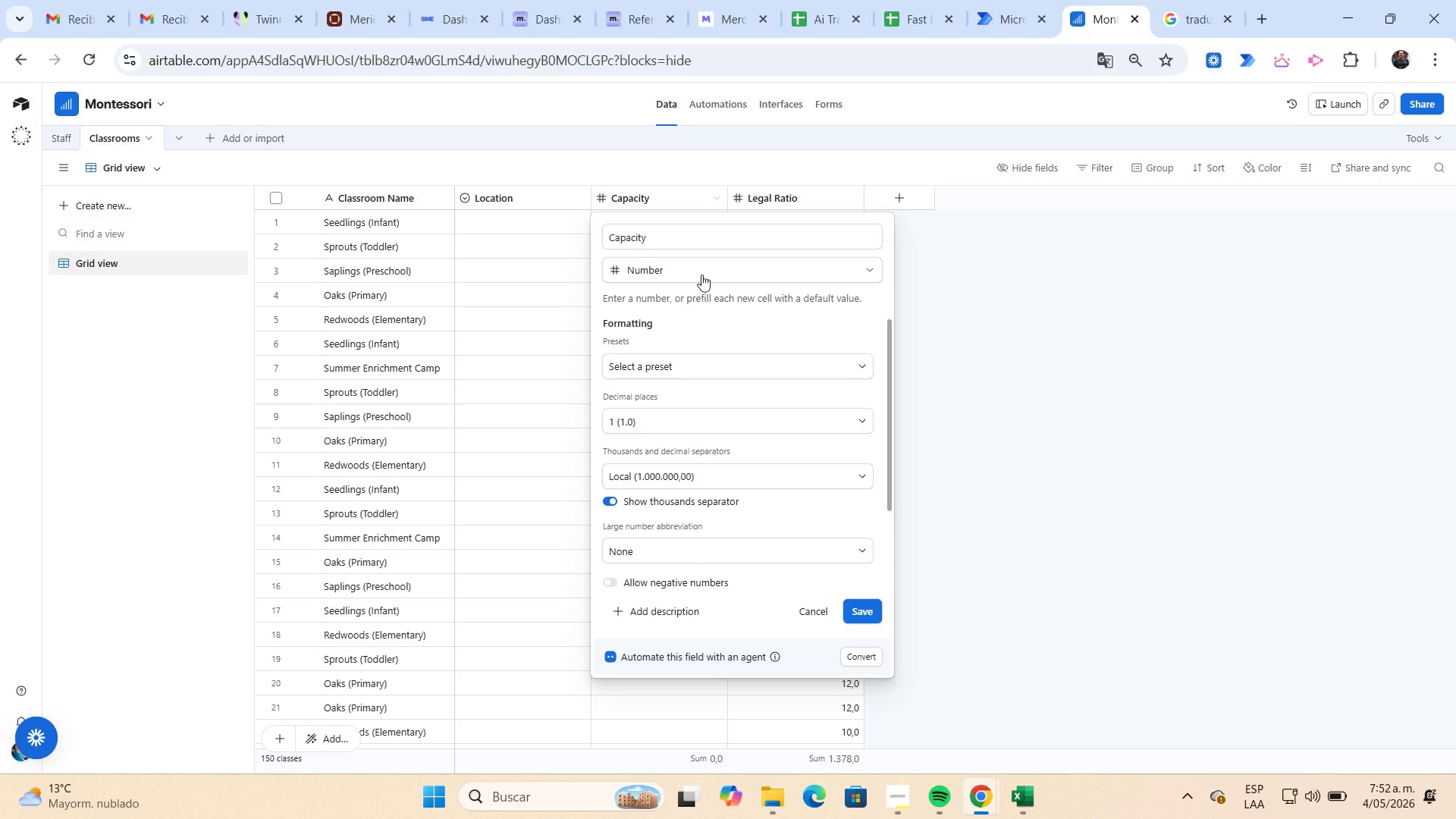 
left_click([700, 277])
 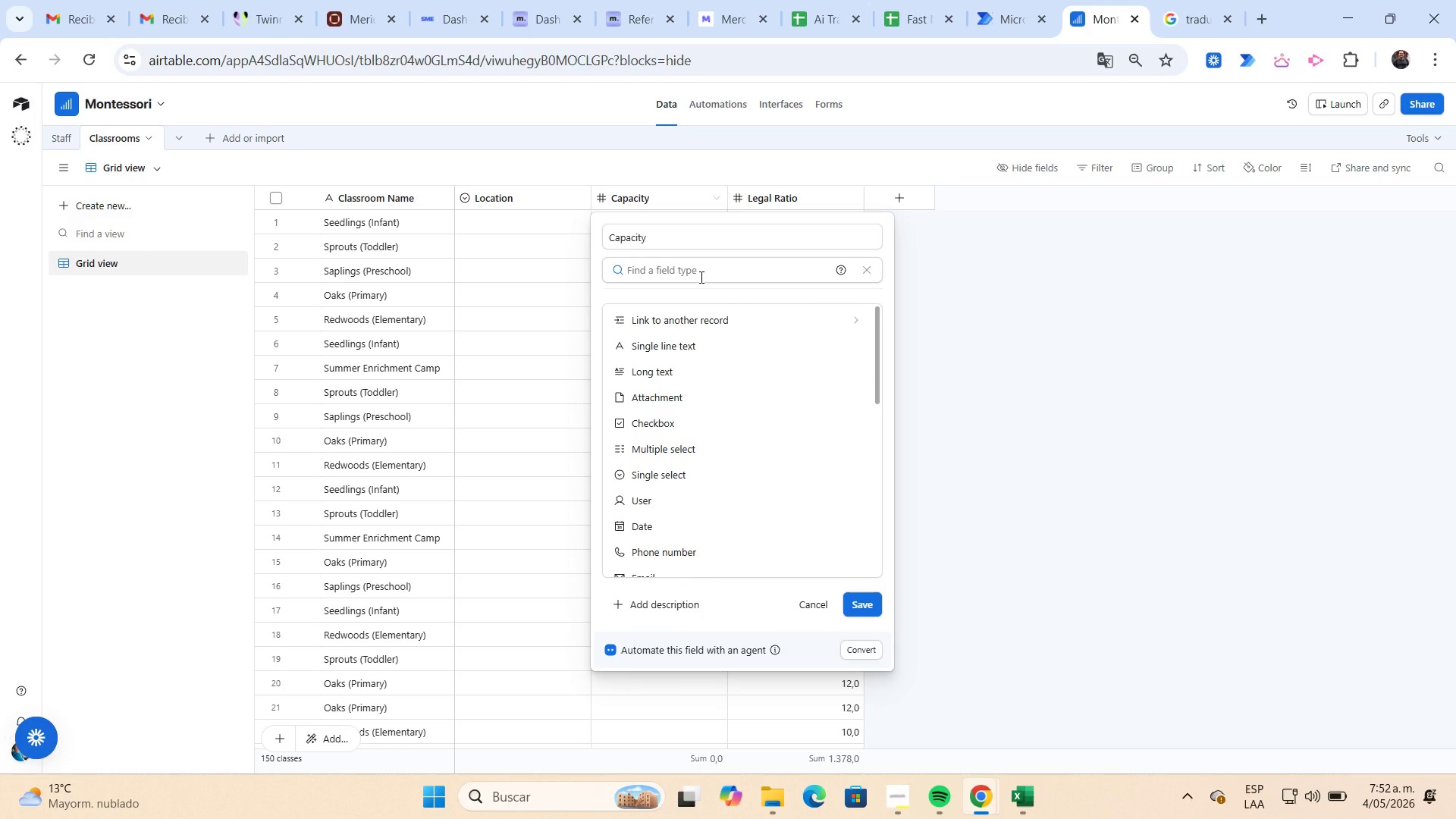 
type(form)
 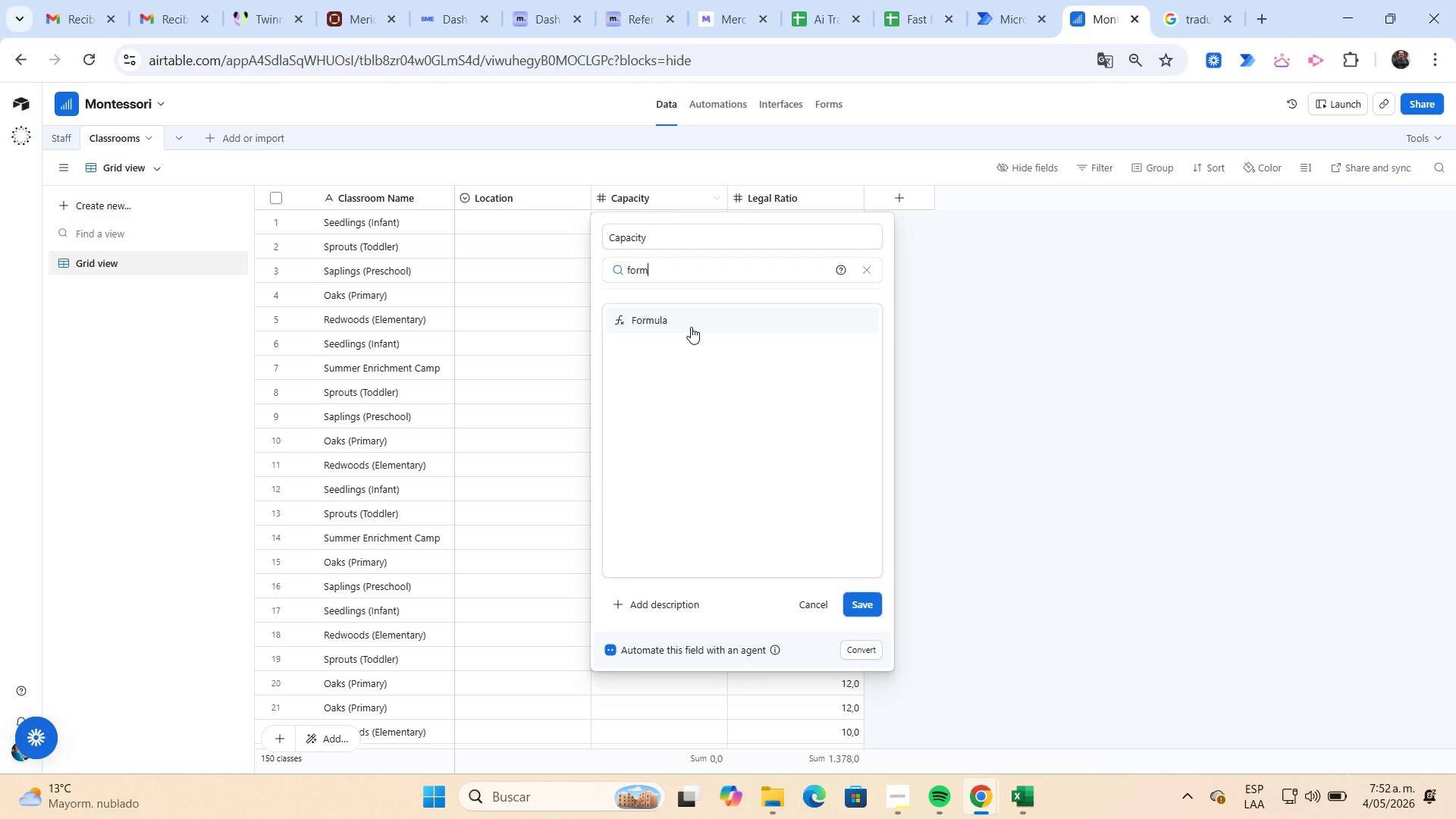 
left_click([691, 327])
 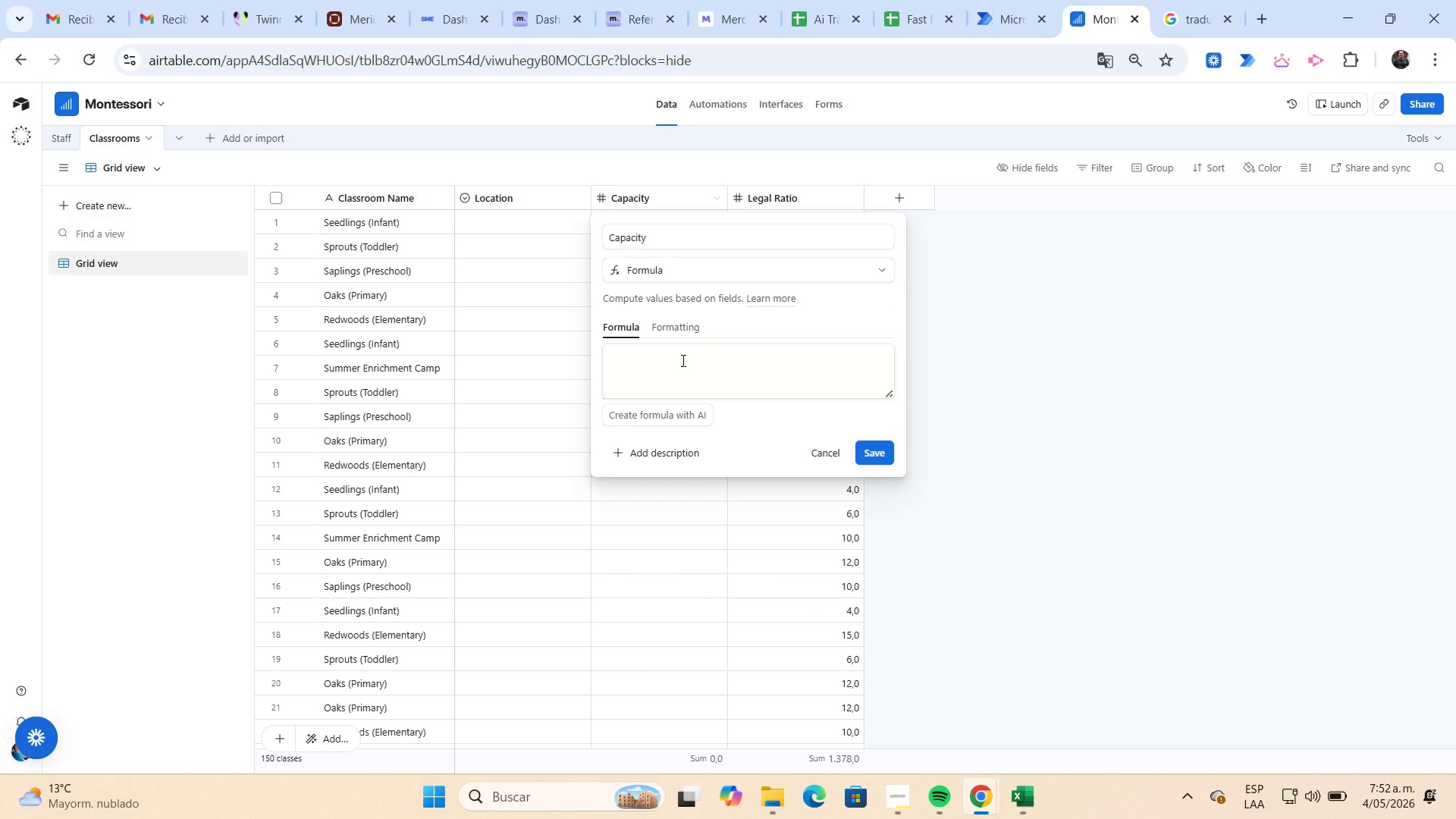 
left_click([680, 360])
 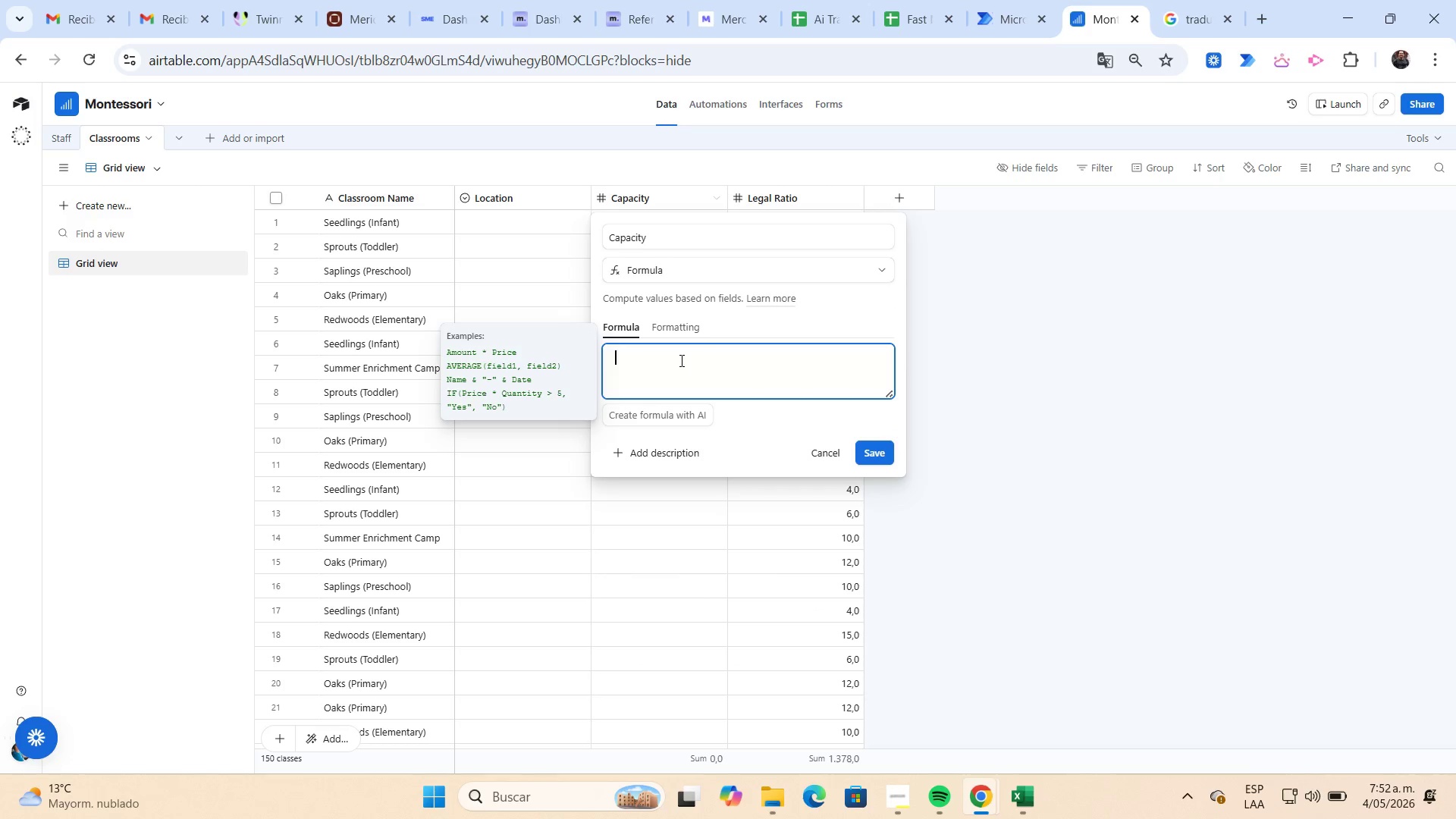 
type(le)
 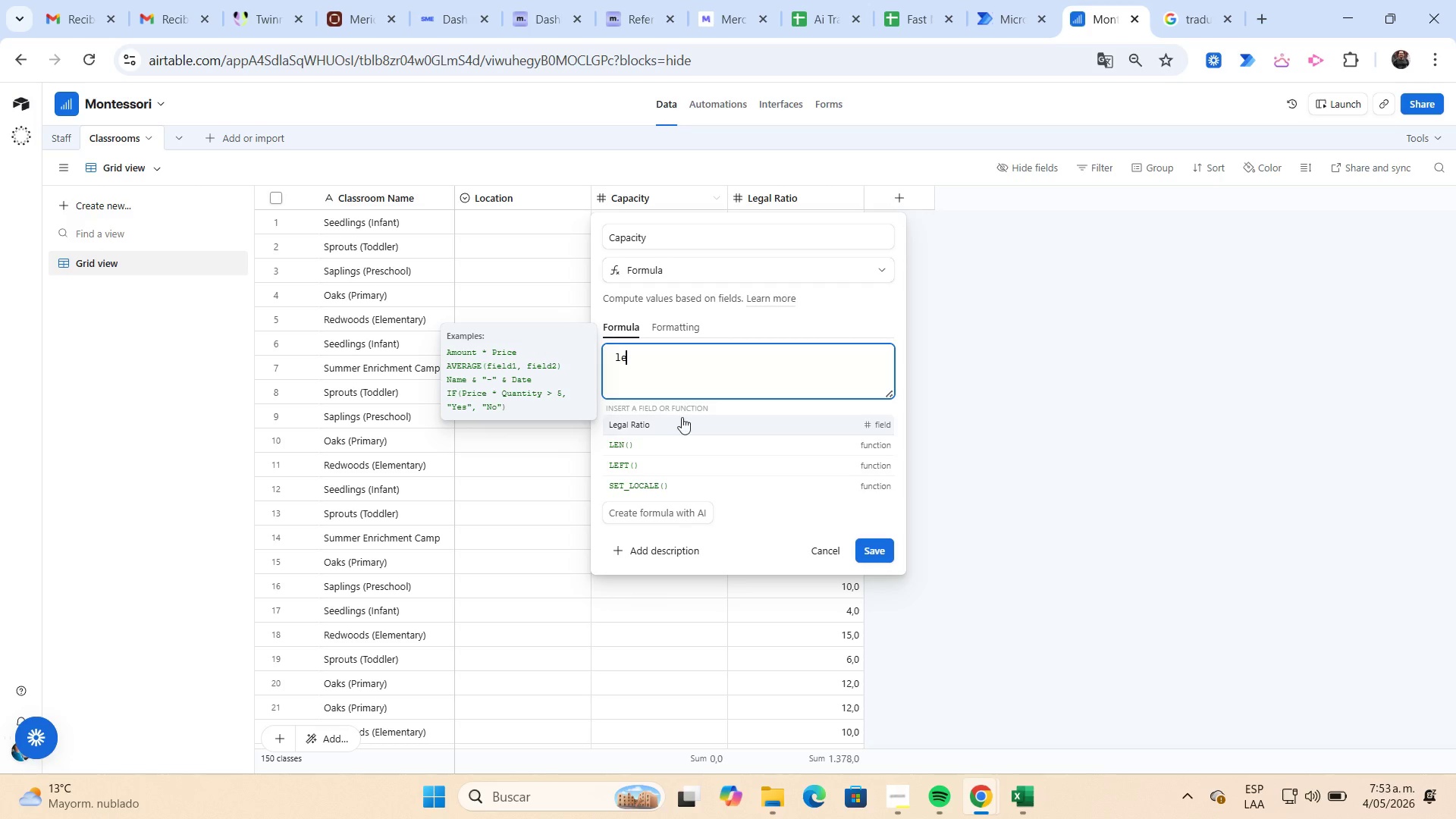 
left_click([682, 421])
 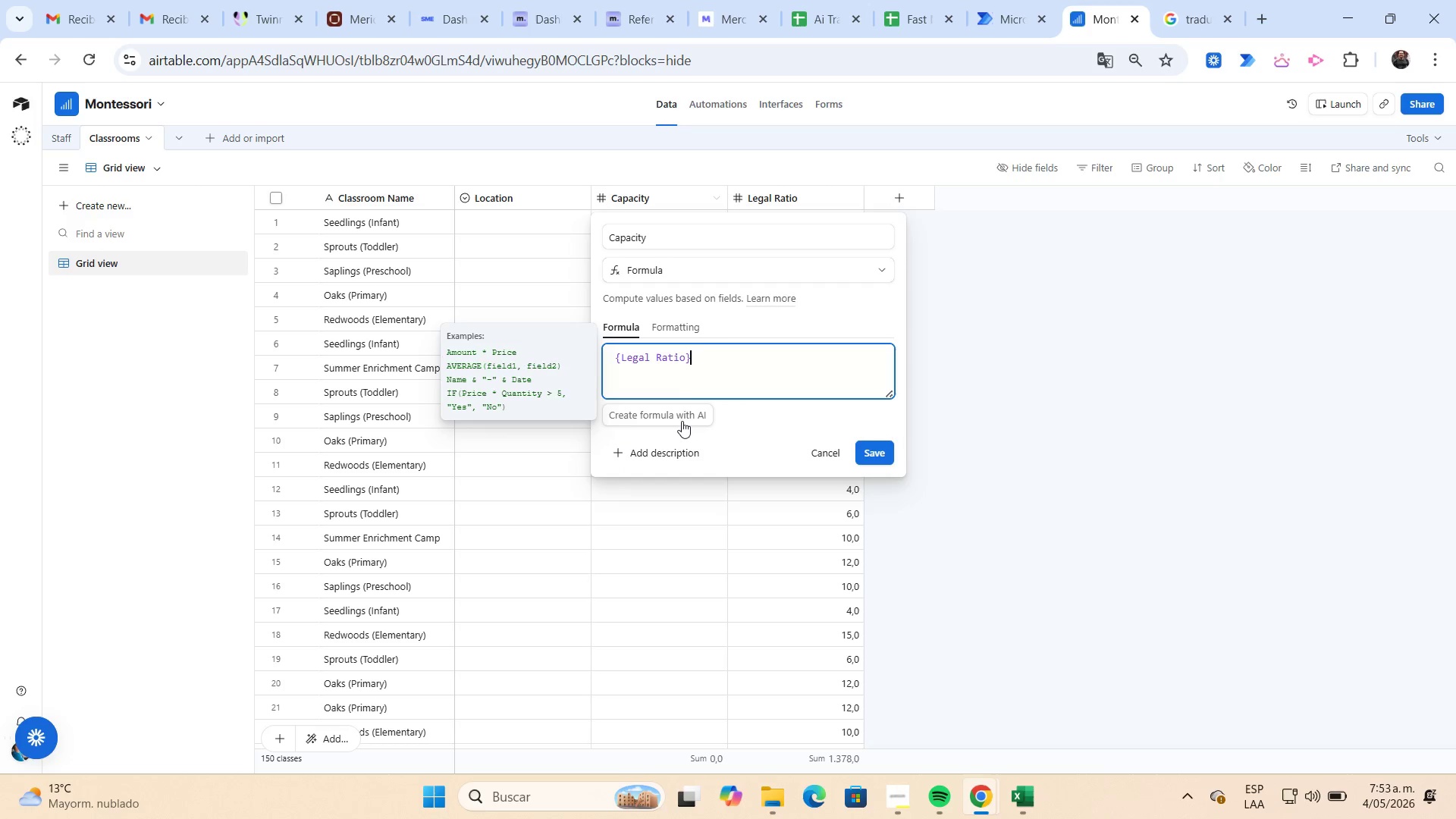 
key(NumpadMultiply)
 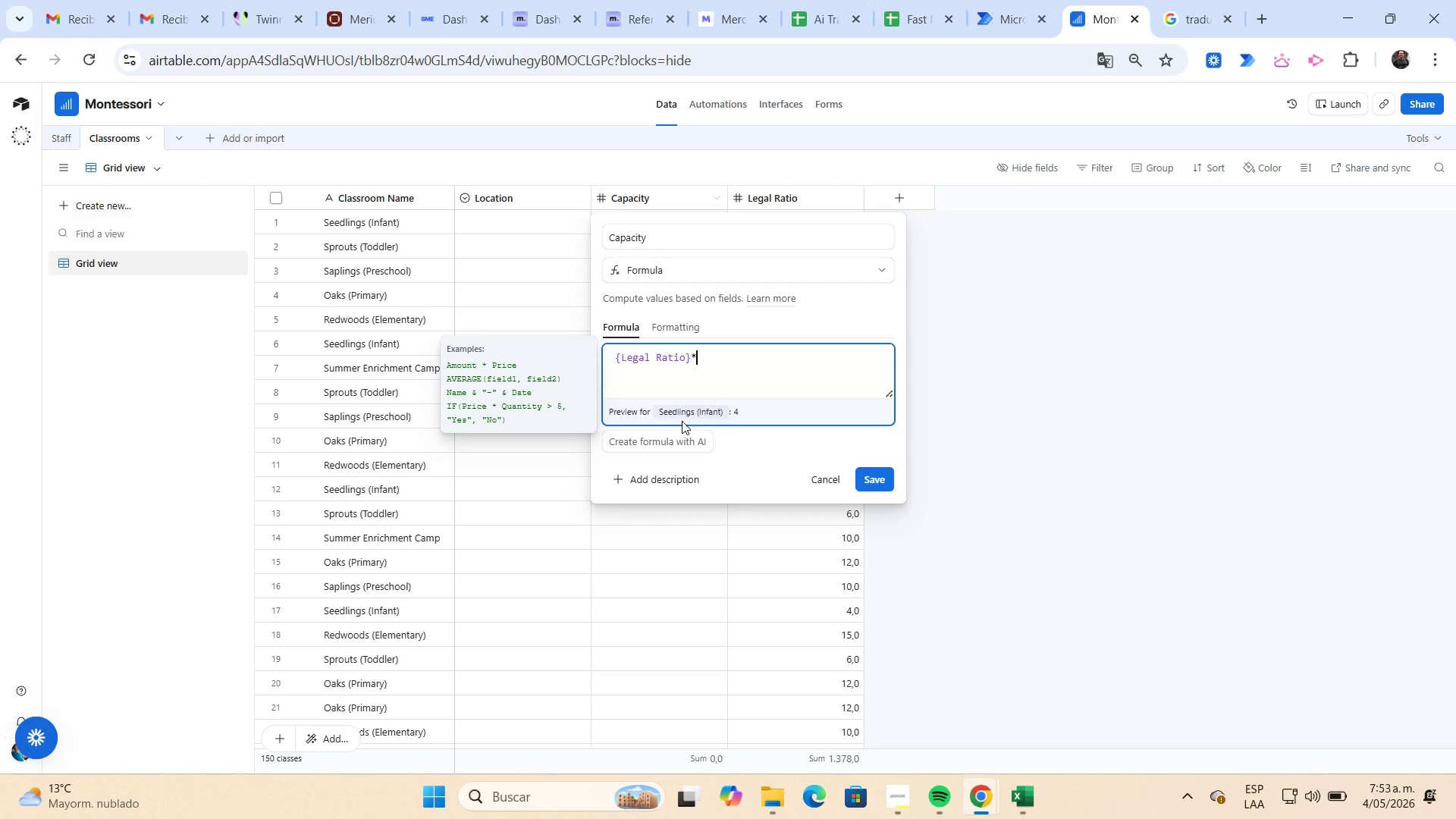 
key(Numpad3)
 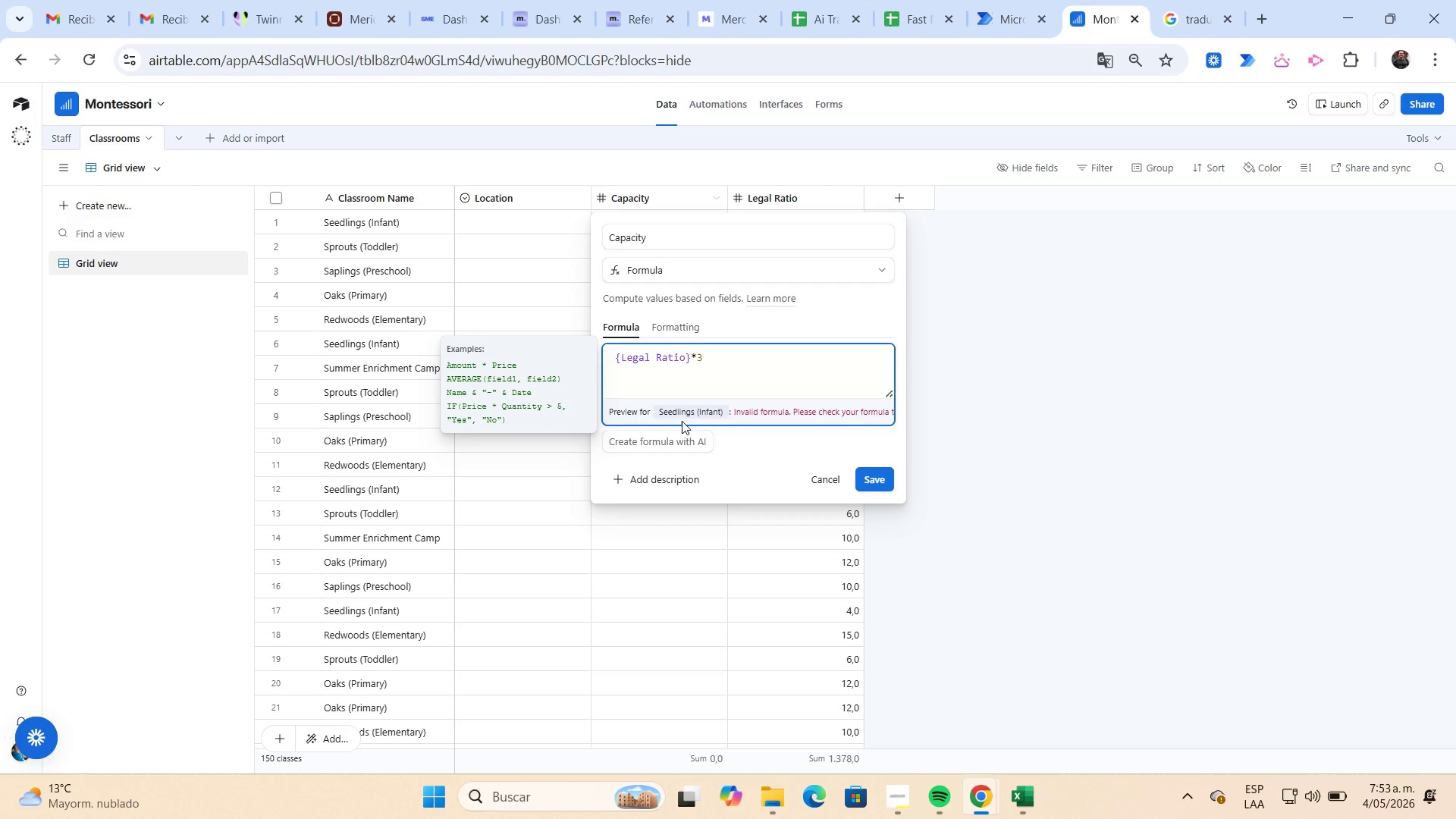 
key(NumpadEnter)
 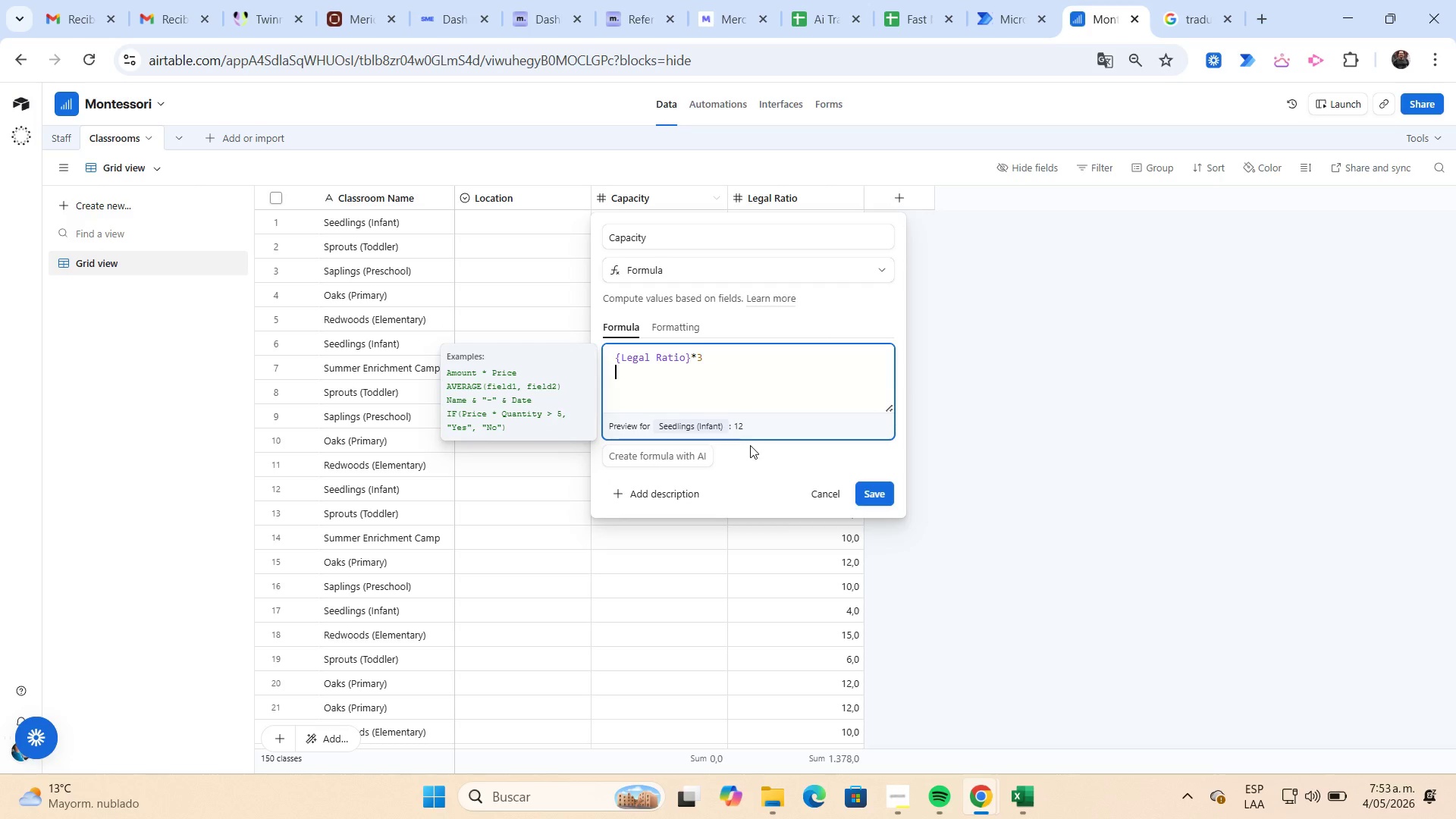 
left_click([859, 490])
 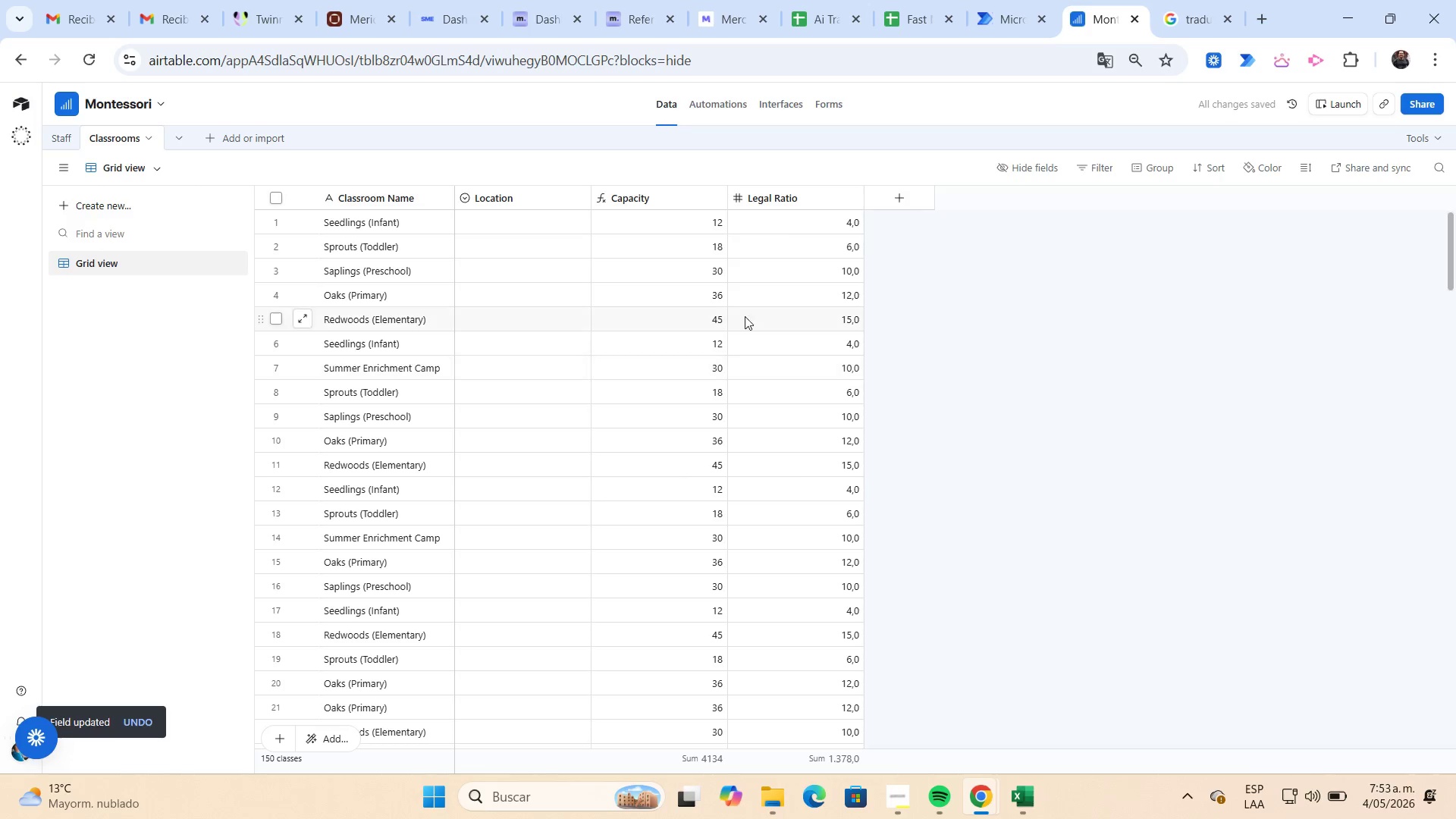 
wait(6.39)
 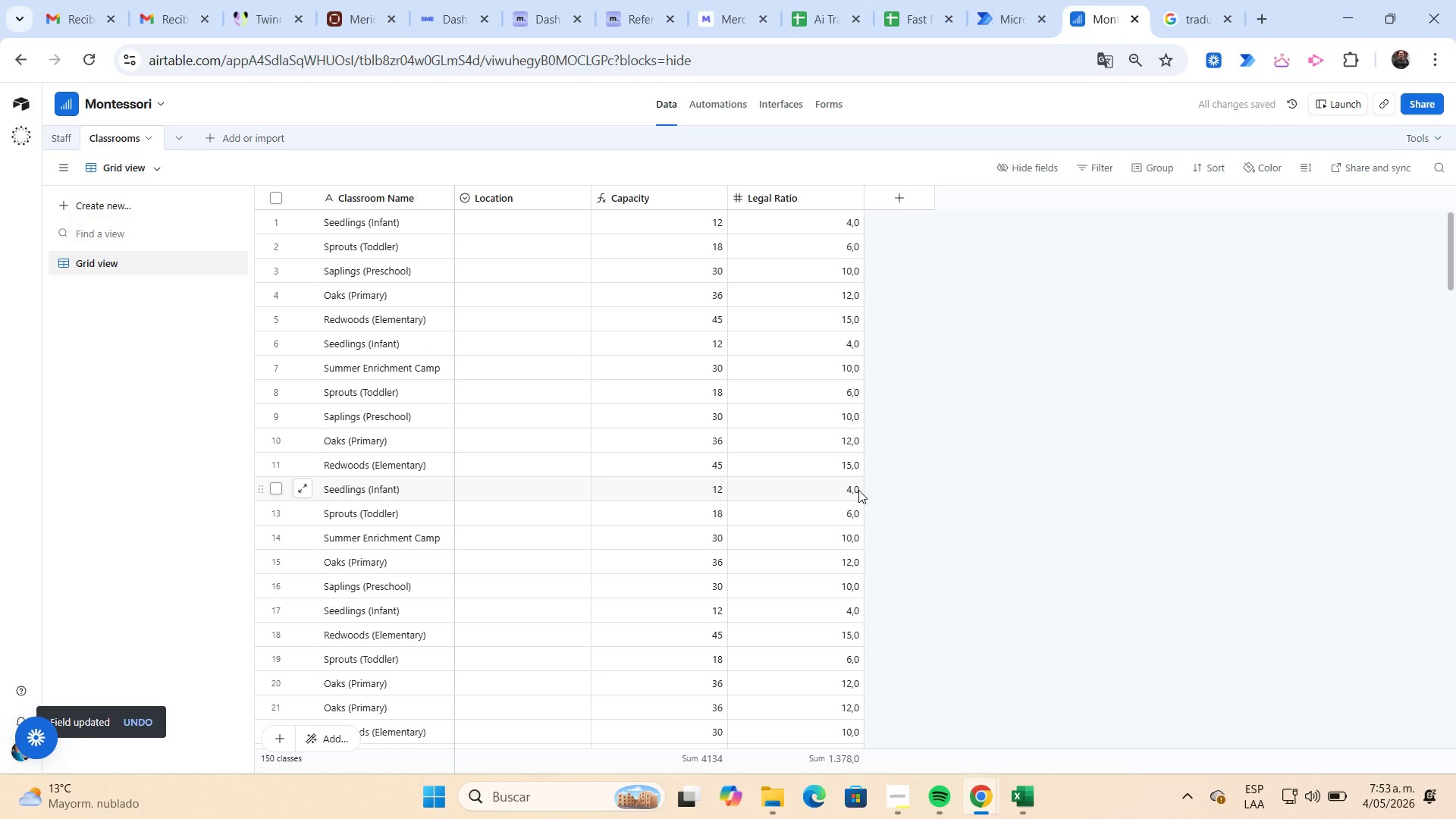 
left_click([715, 201])
 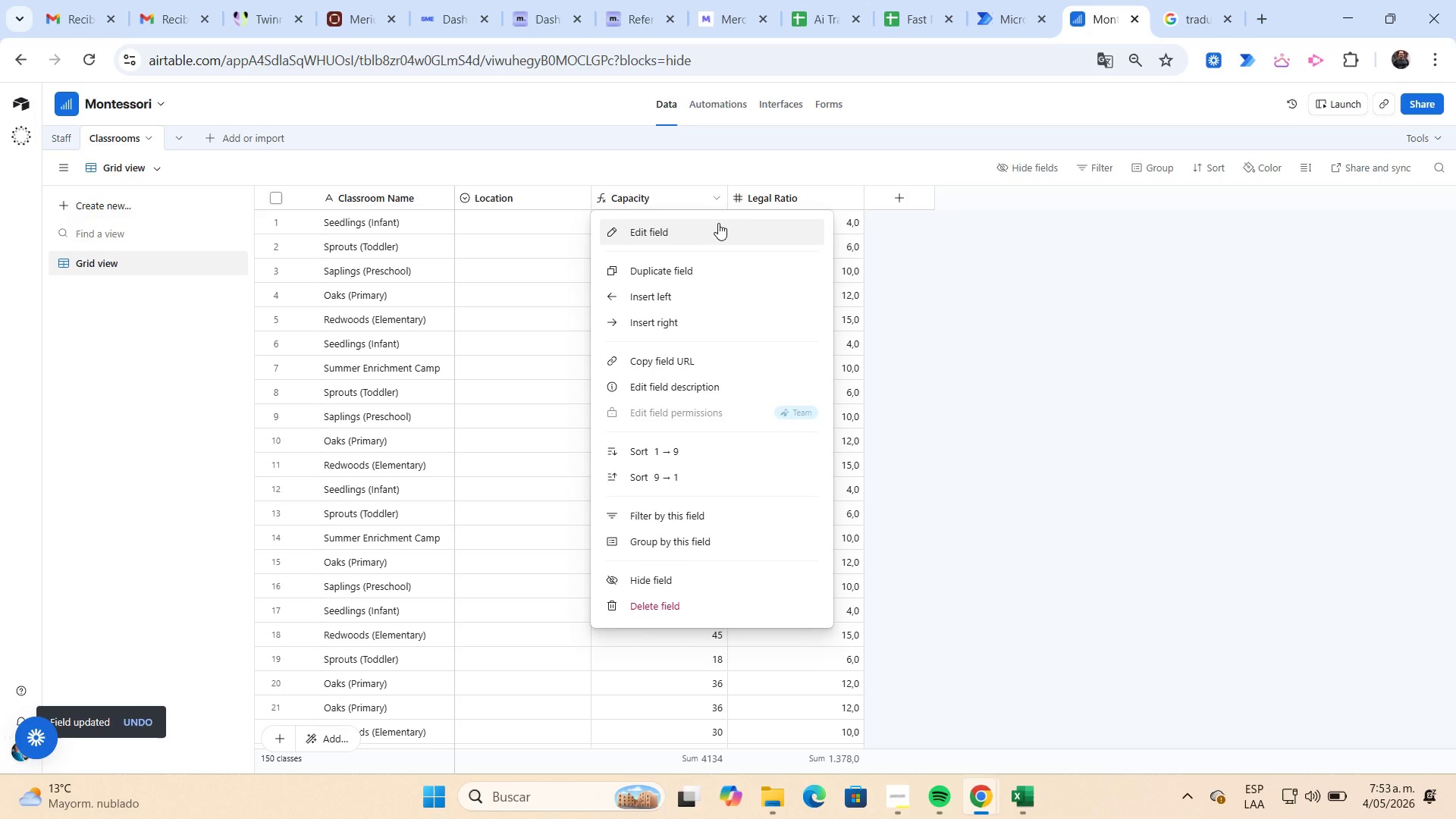 
left_click([718, 223])
 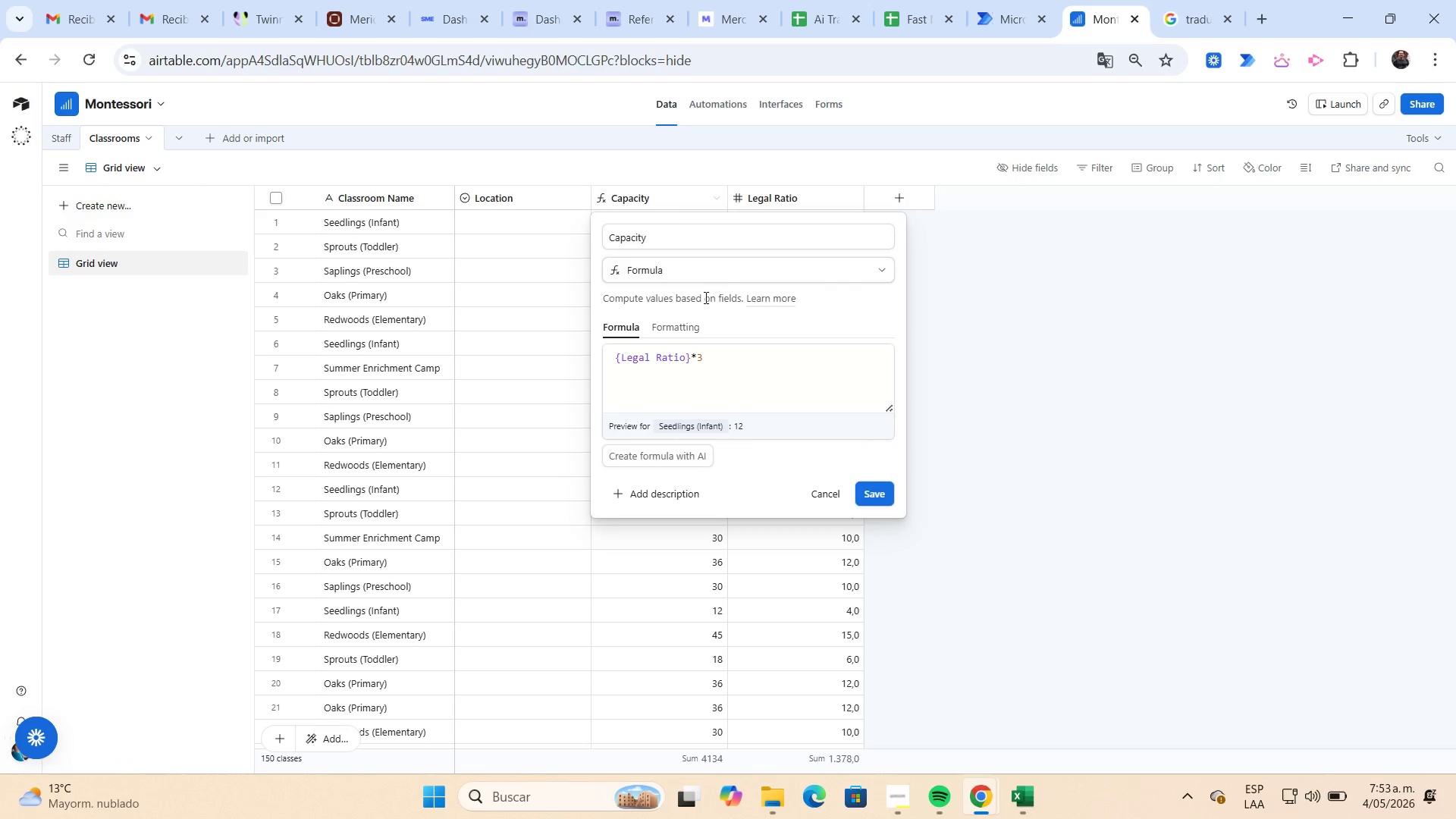 
left_click([686, 321])
 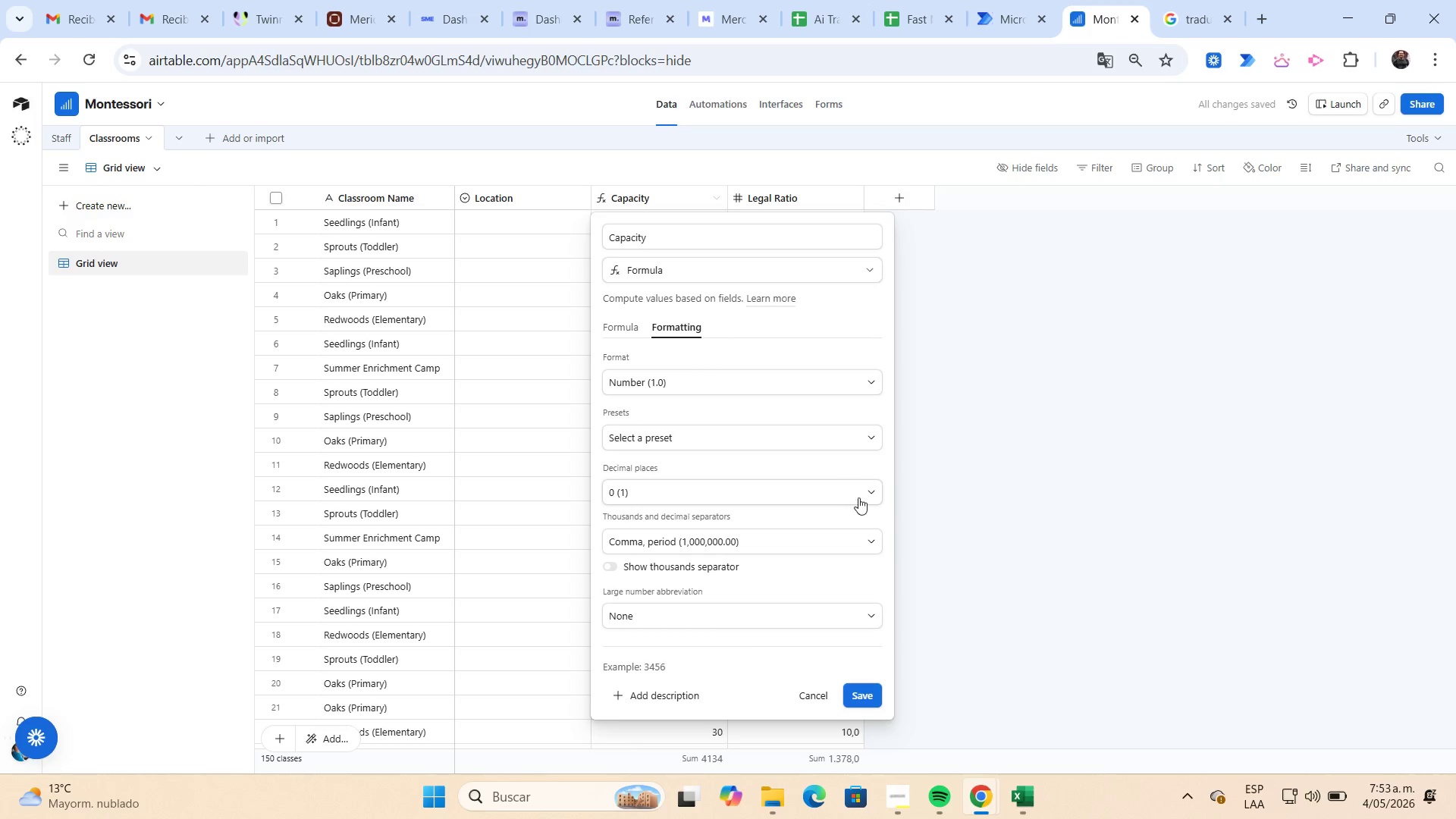 
left_click([871, 493])
 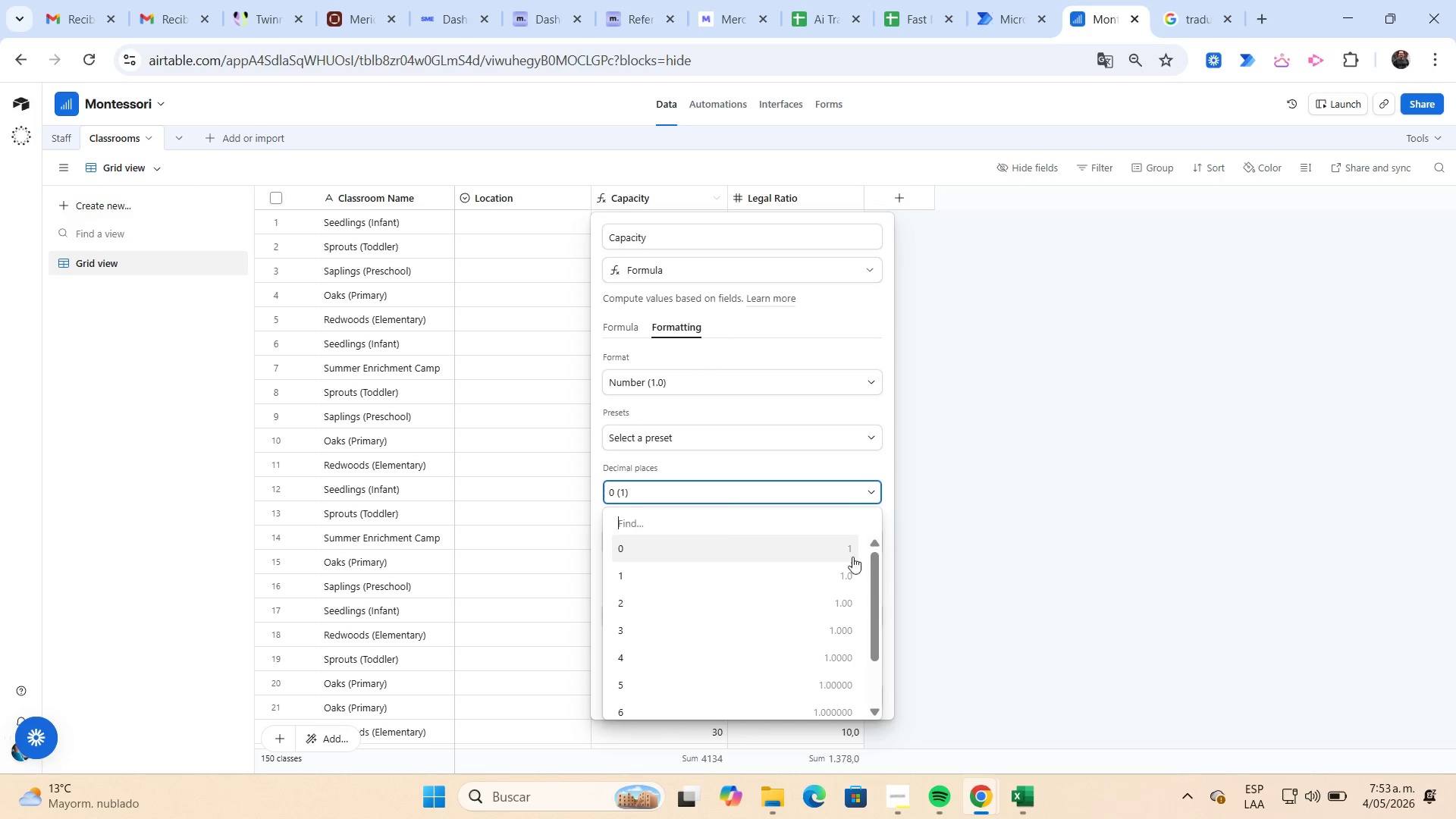 
left_click([848, 570])
 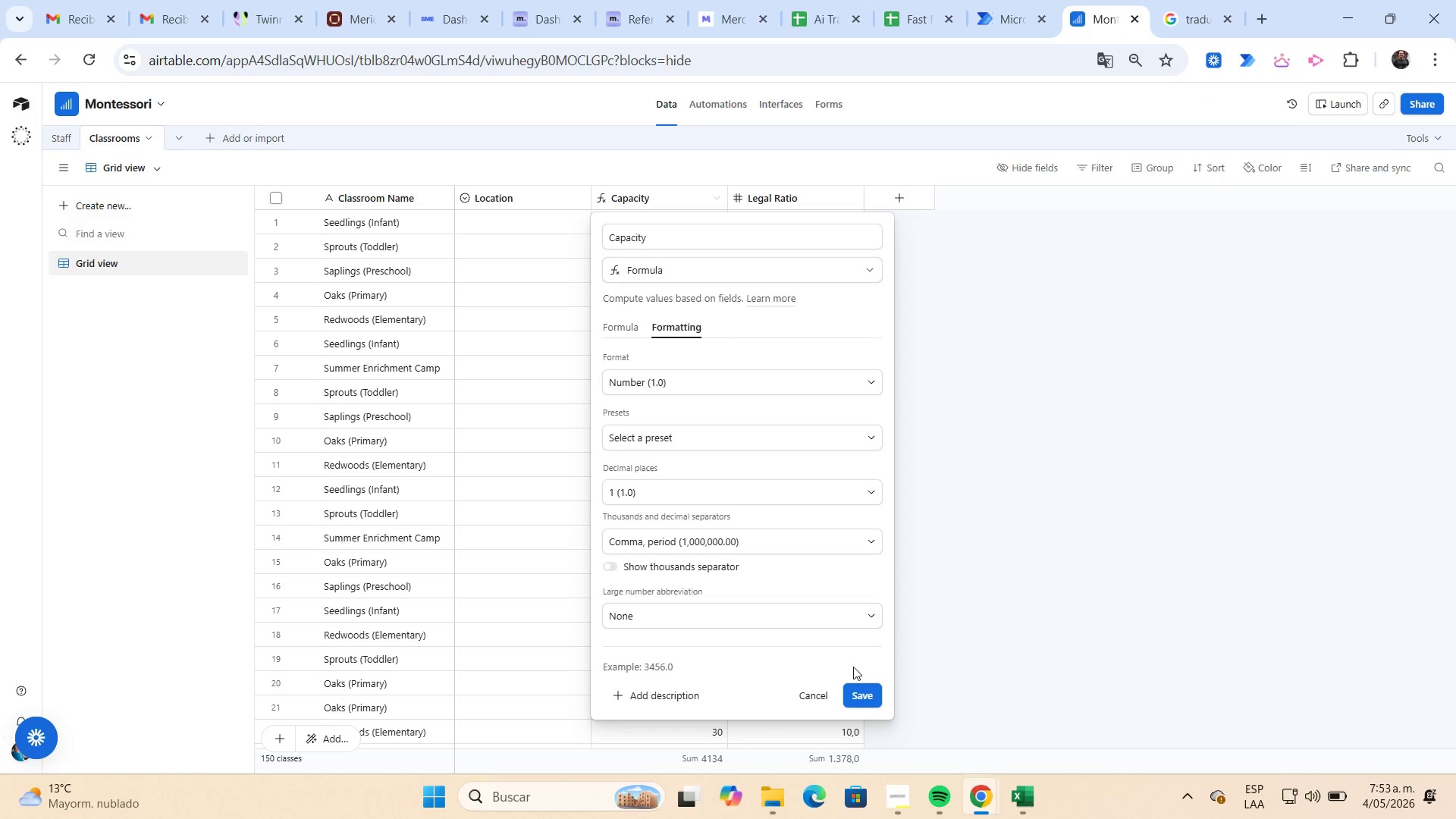 
left_click([853, 693])
 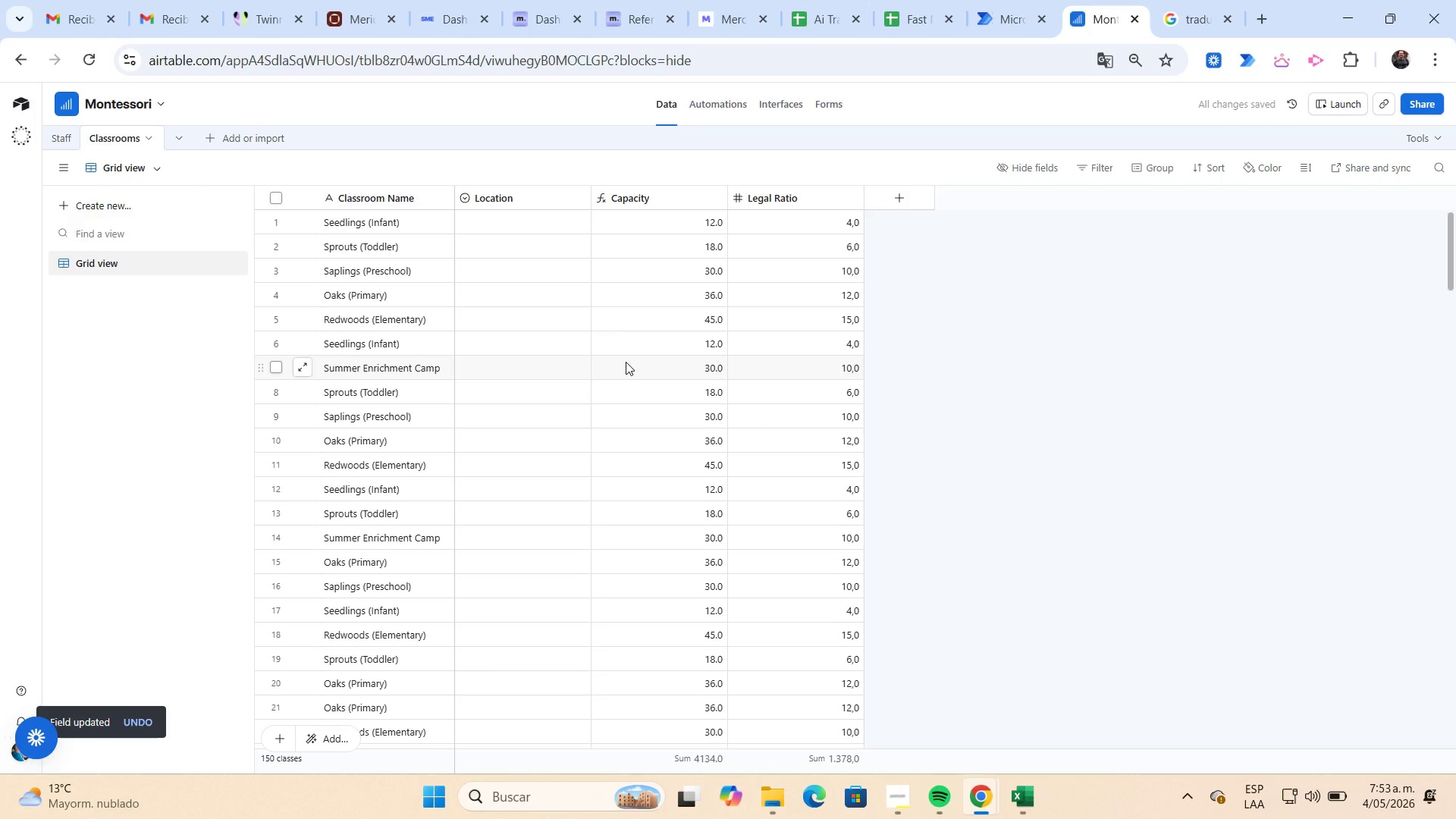 
wait(5.22)
 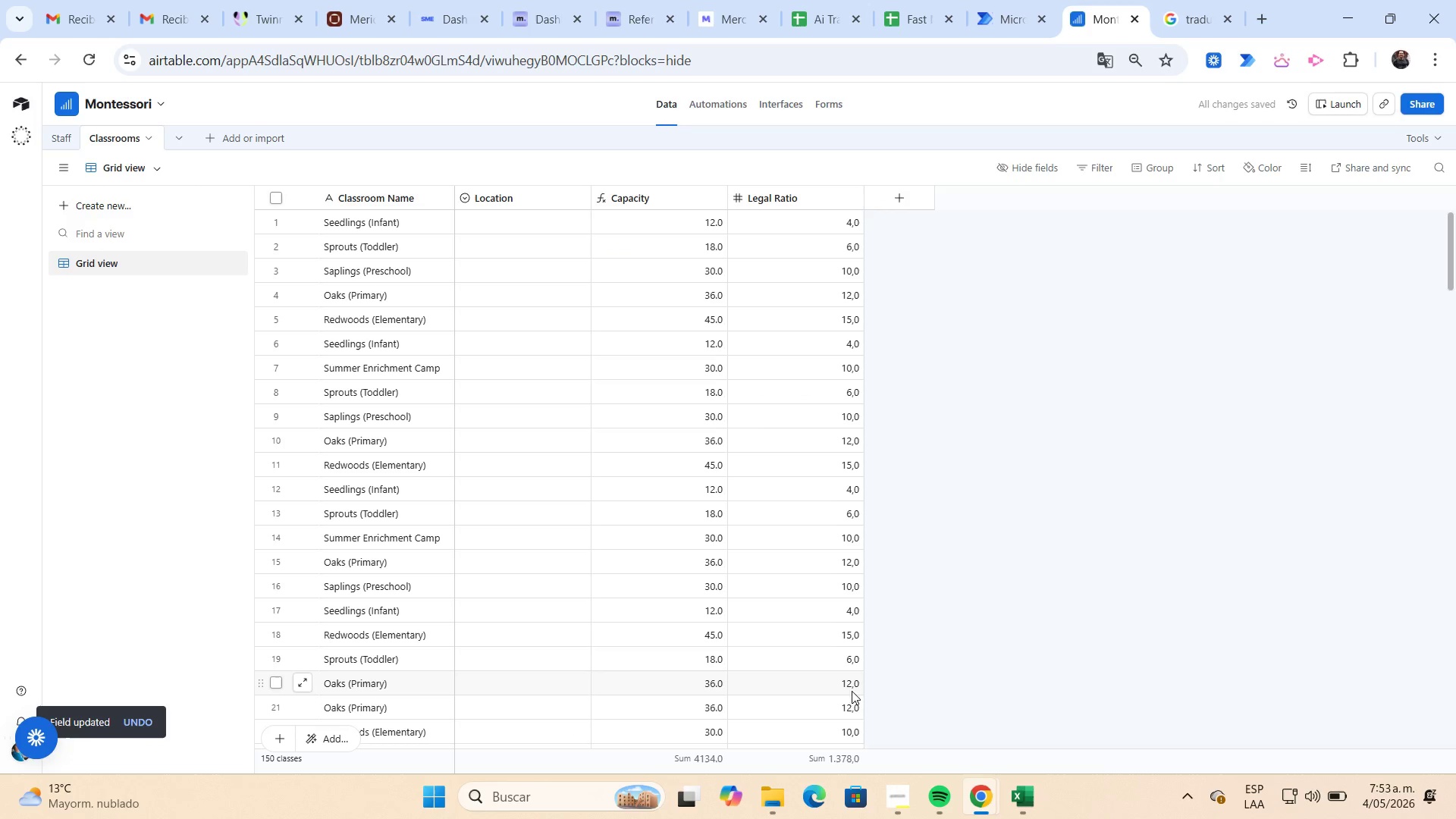 
scroll: coordinate [577, 278], scroll_direction: up, amount: 3.0
 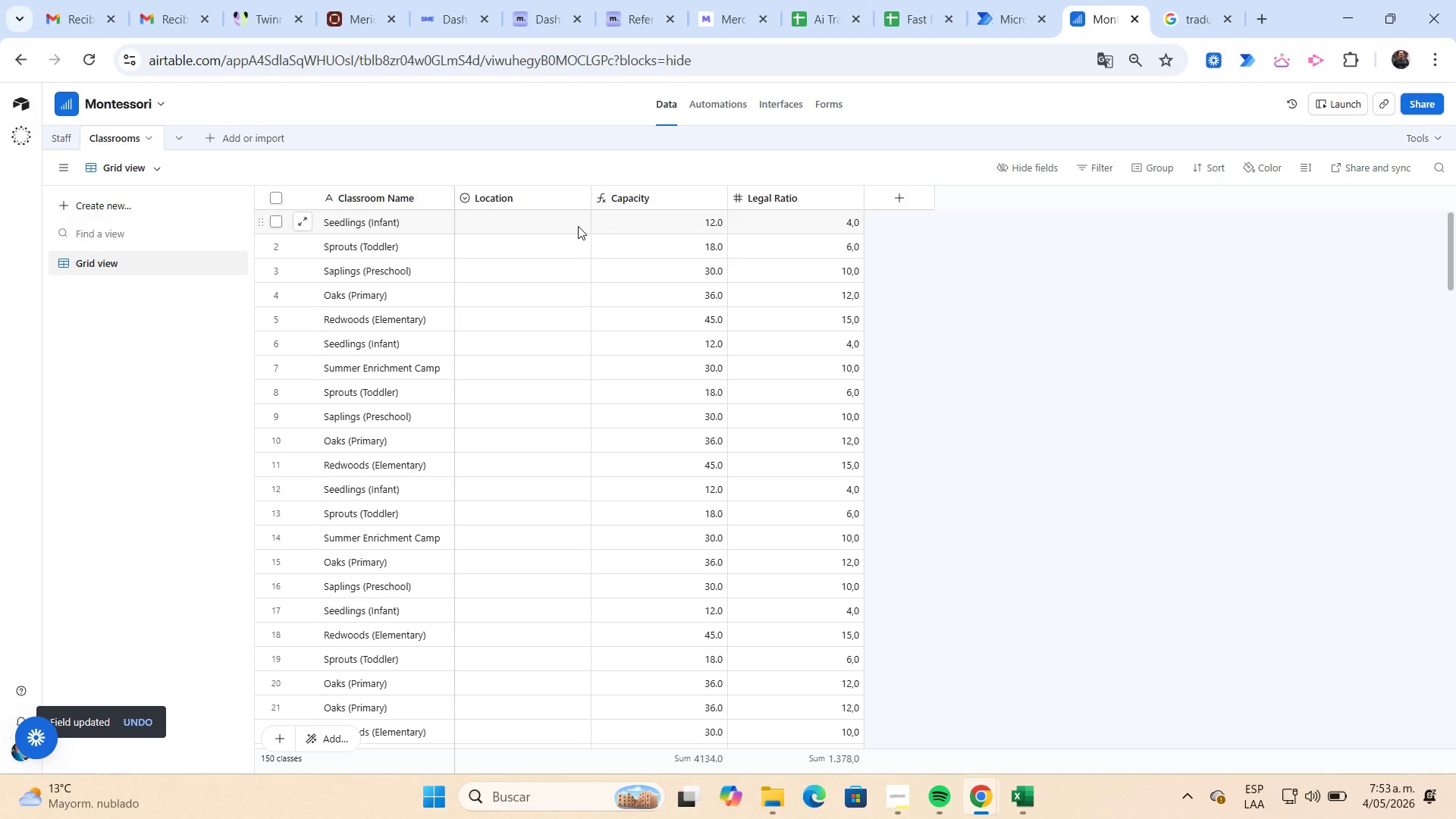 
left_click([578, 226])
 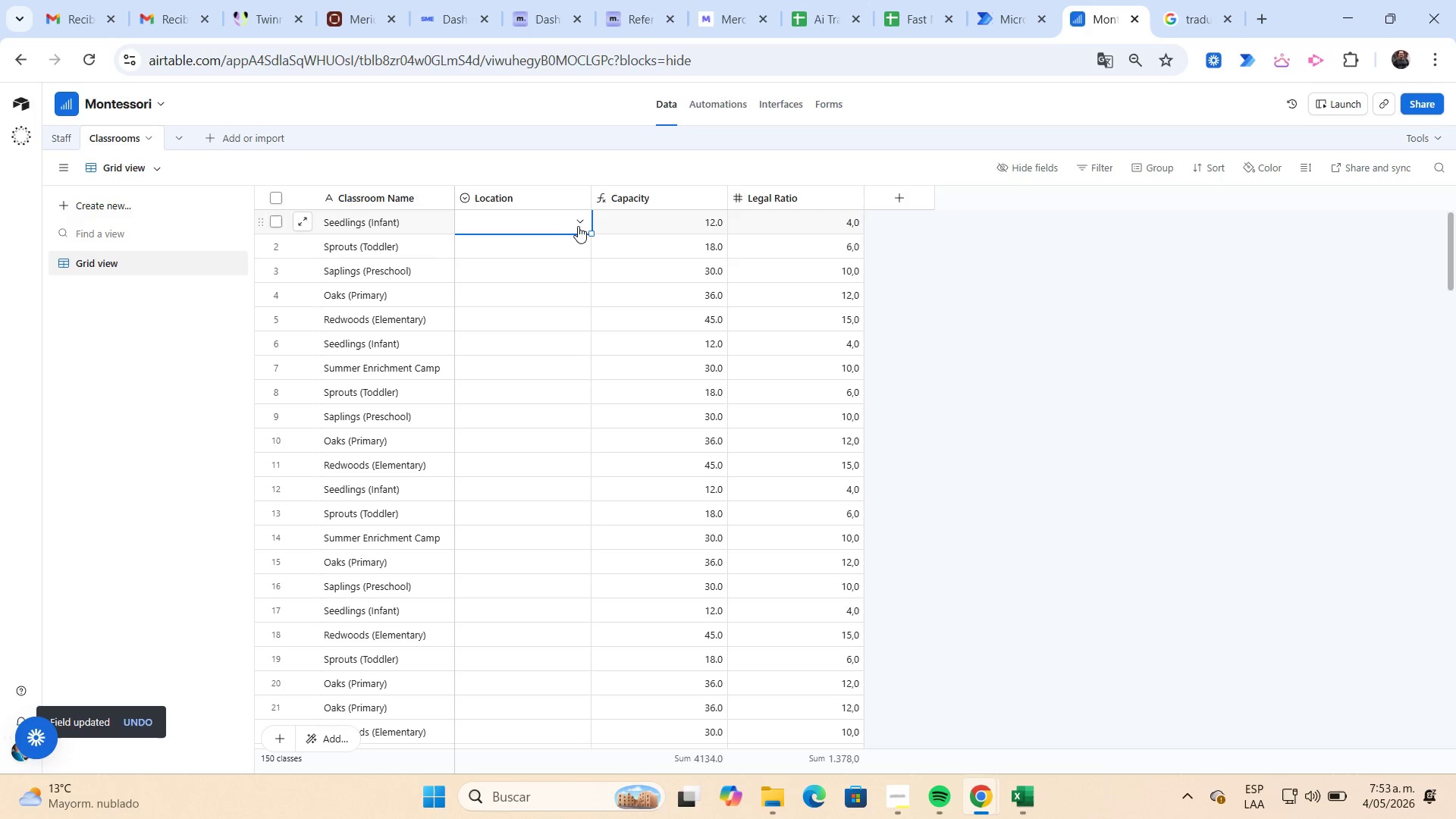 
left_click([578, 226])
 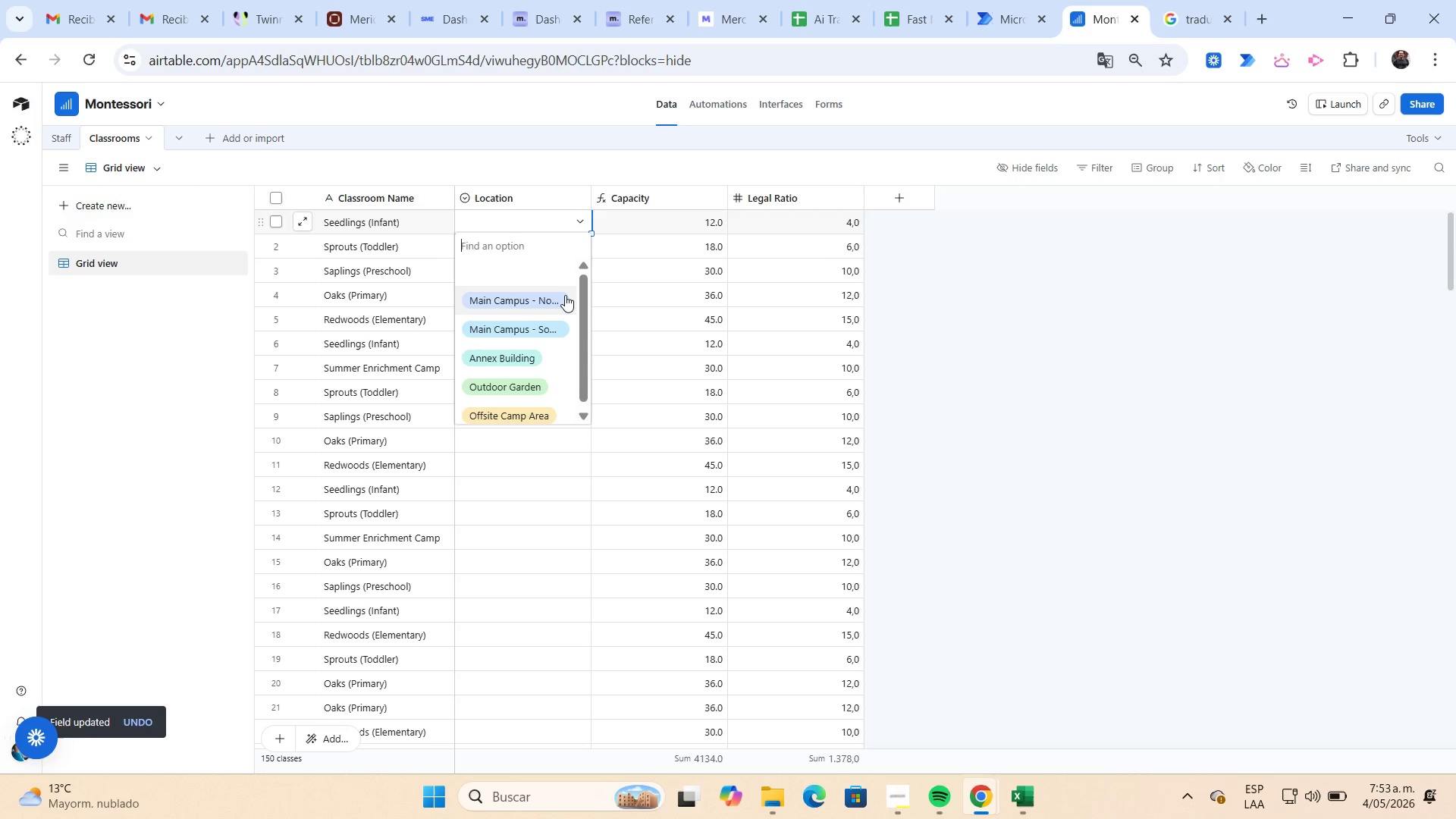 
left_click([564, 297])
 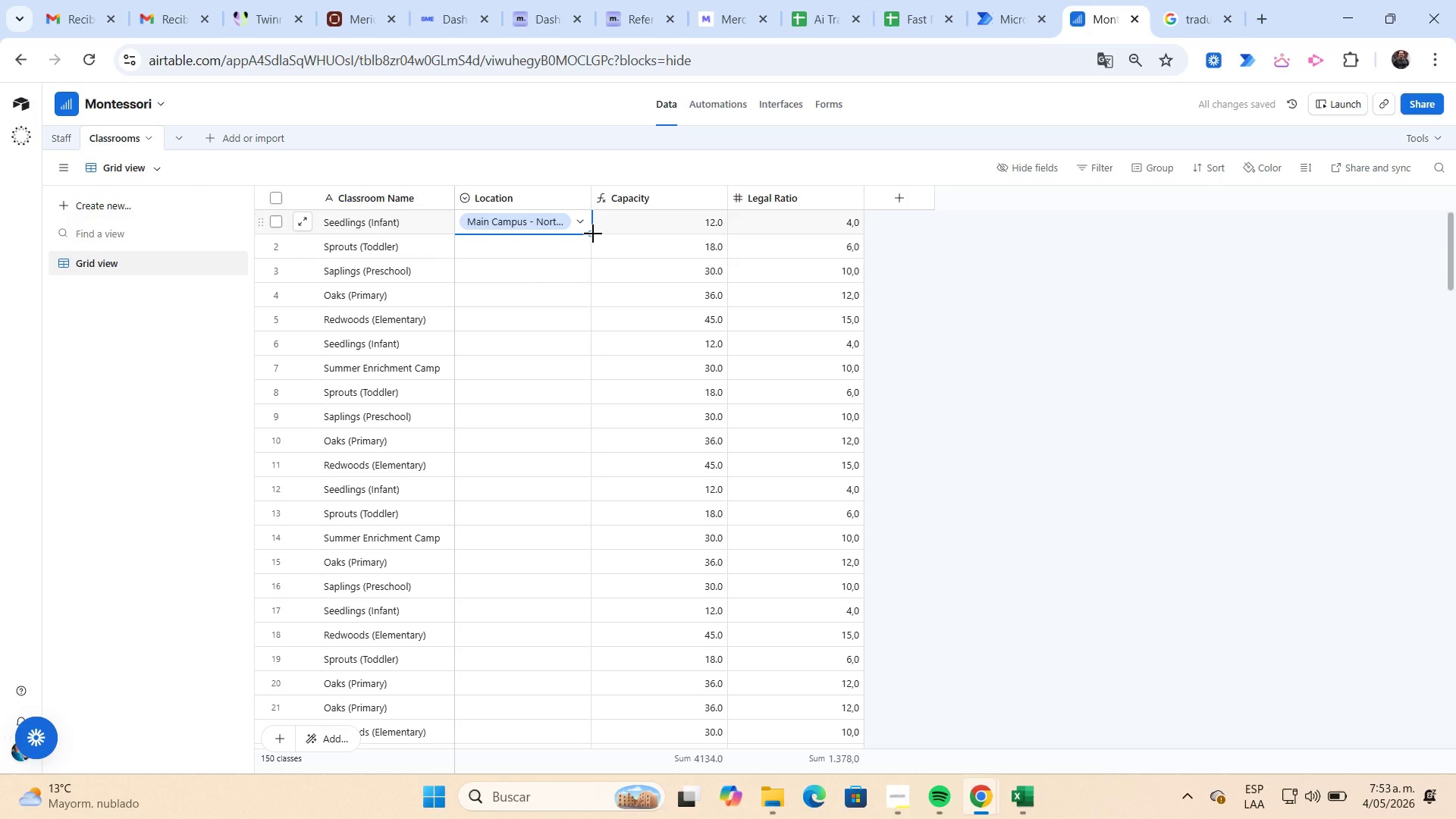 
left_click_drag(start_coordinate=[593, 234], to_coordinate=[598, 653])
 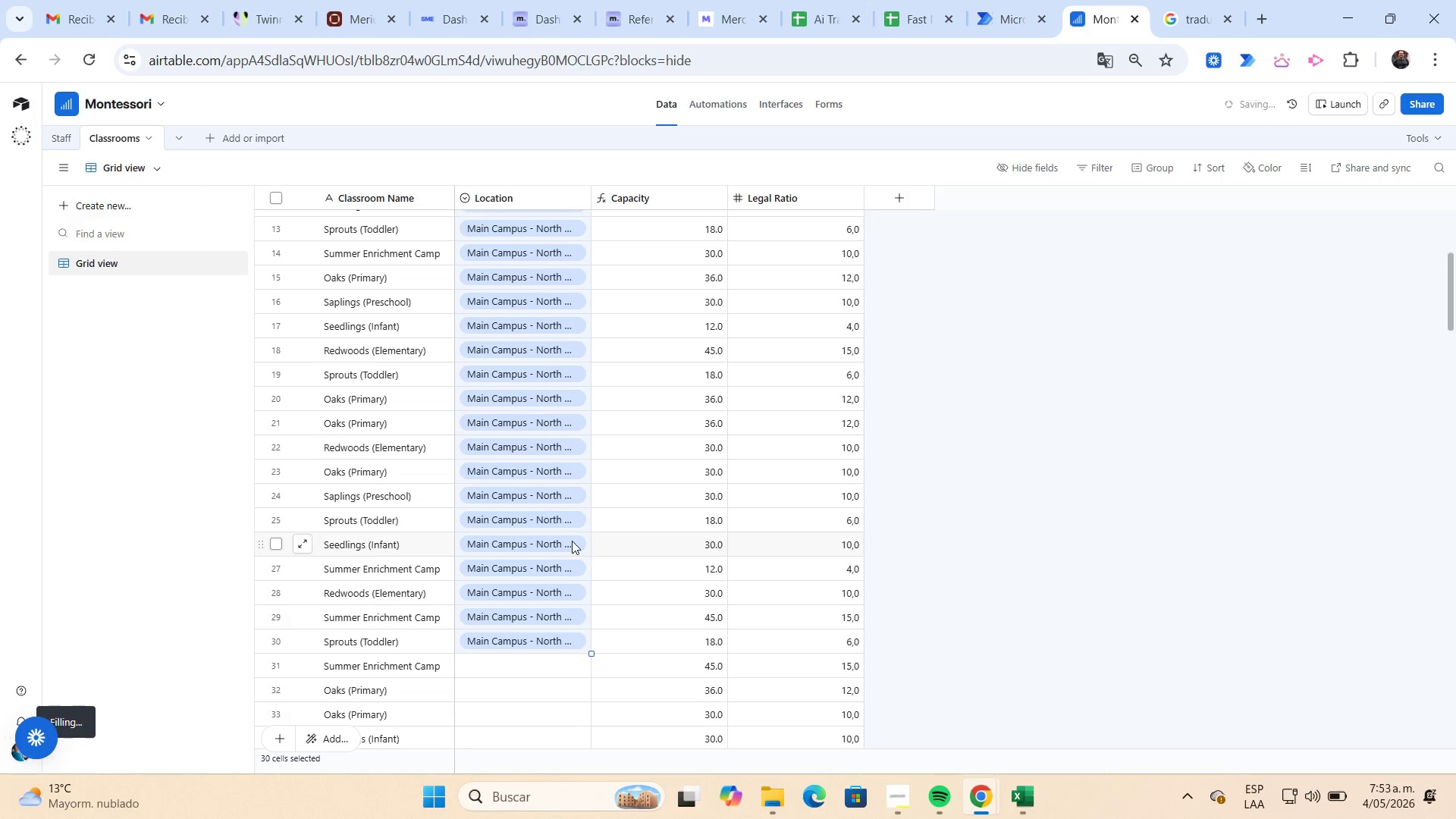 
scroll: coordinate [569, 526], scroll_direction: down, amount: 4.0
 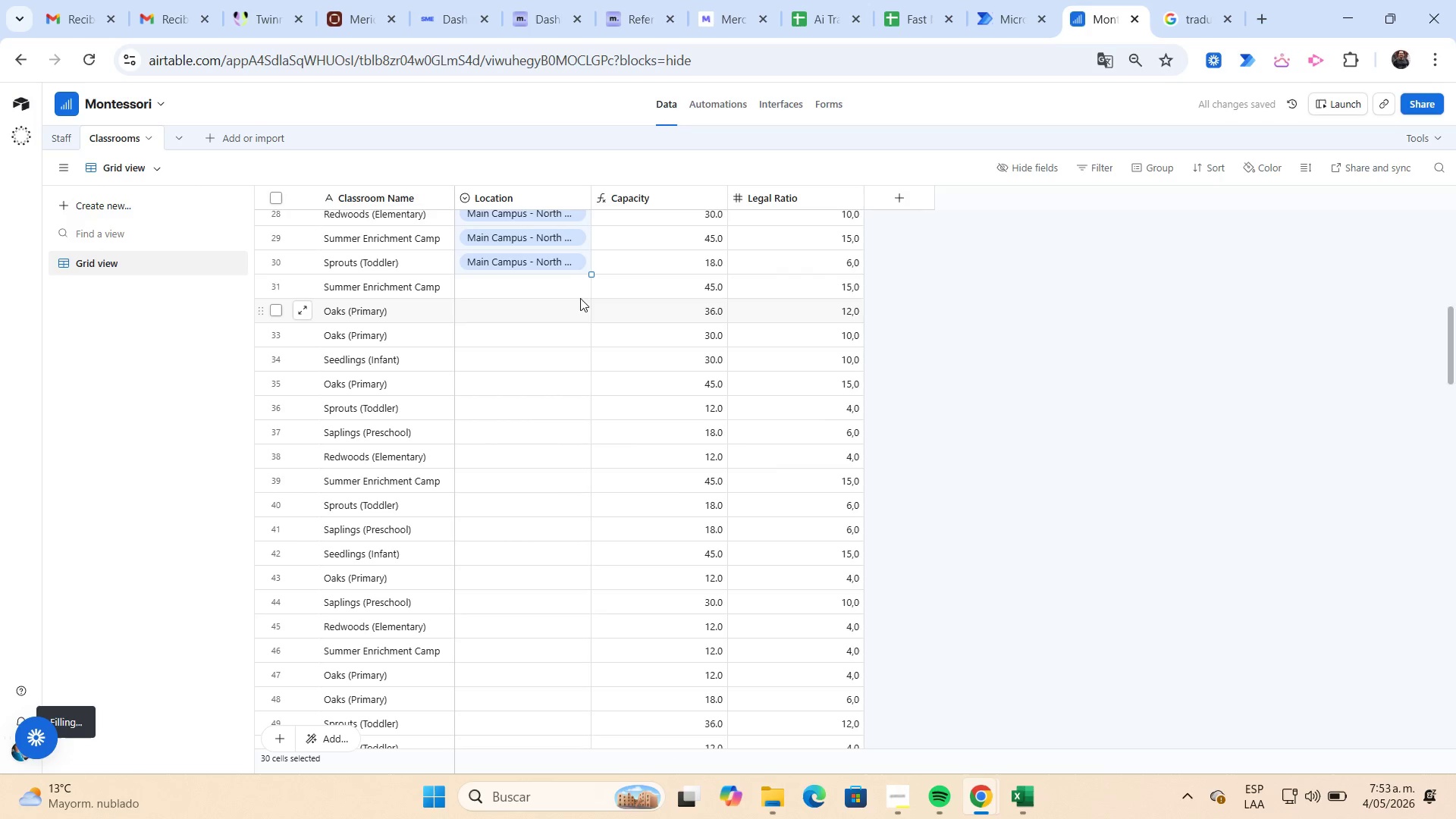 
left_click([575, 288])
 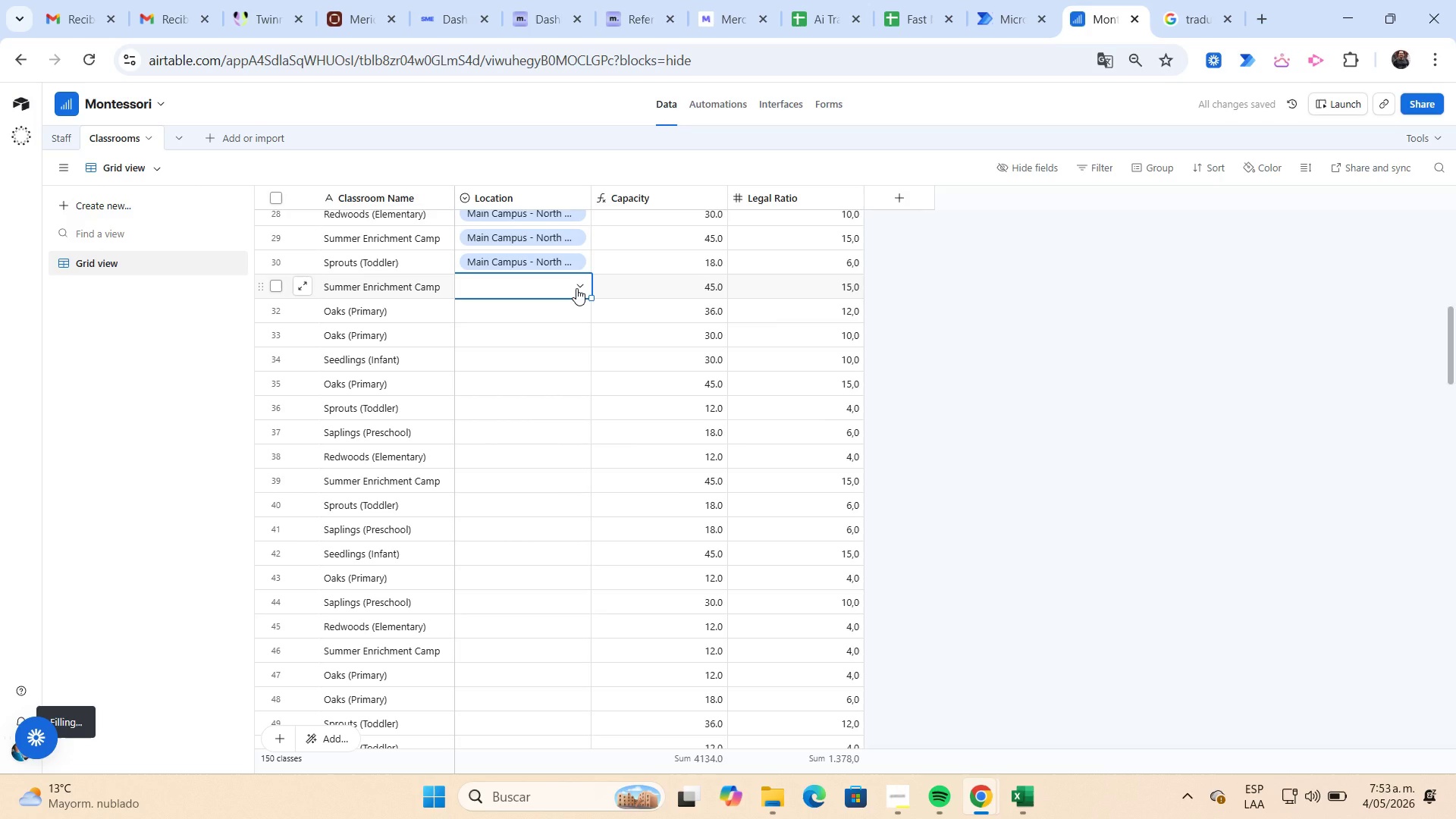 
left_click([576, 288])
 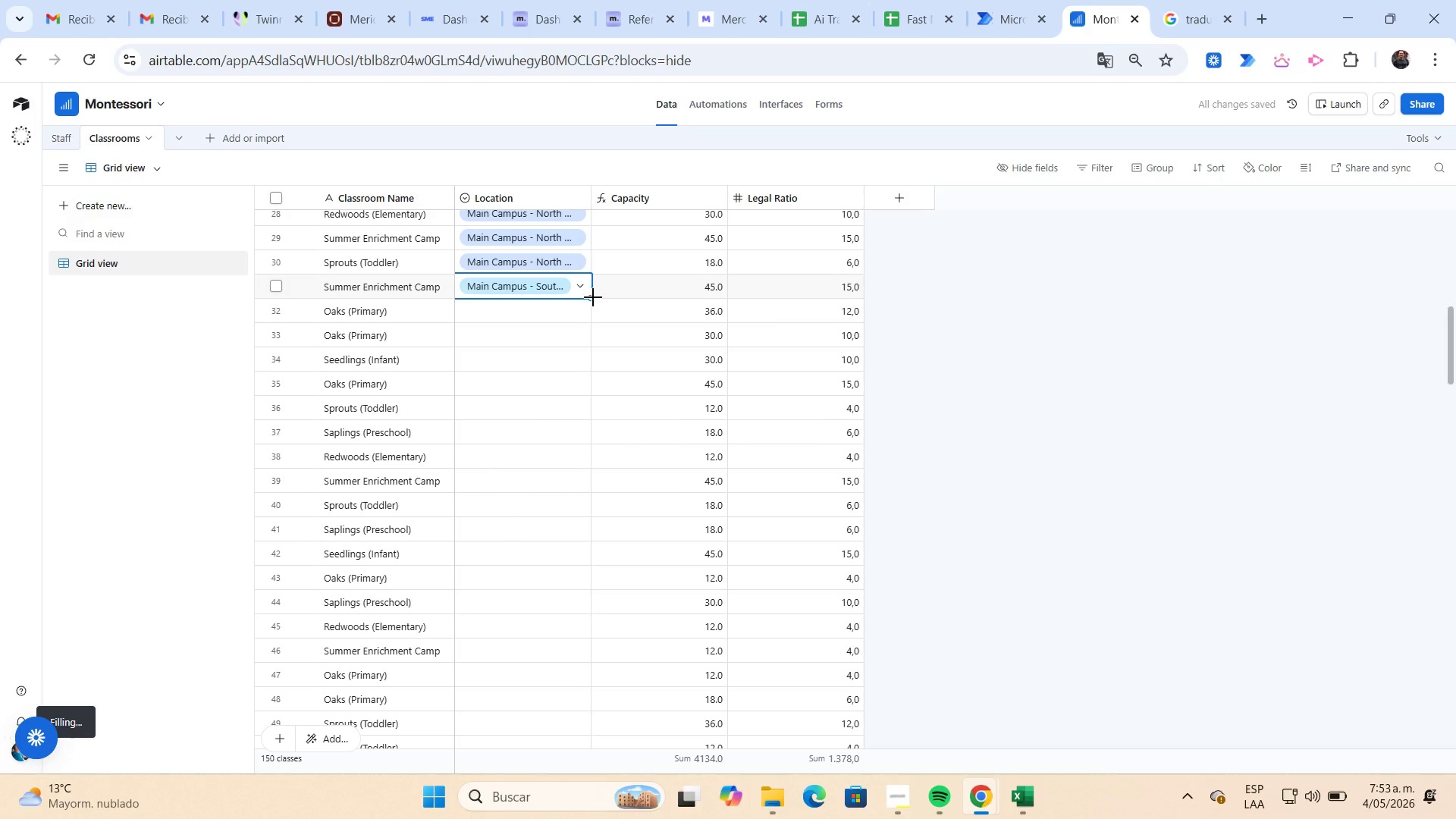 
left_click_drag(start_coordinate=[592, 298], to_coordinate=[626, 635])
 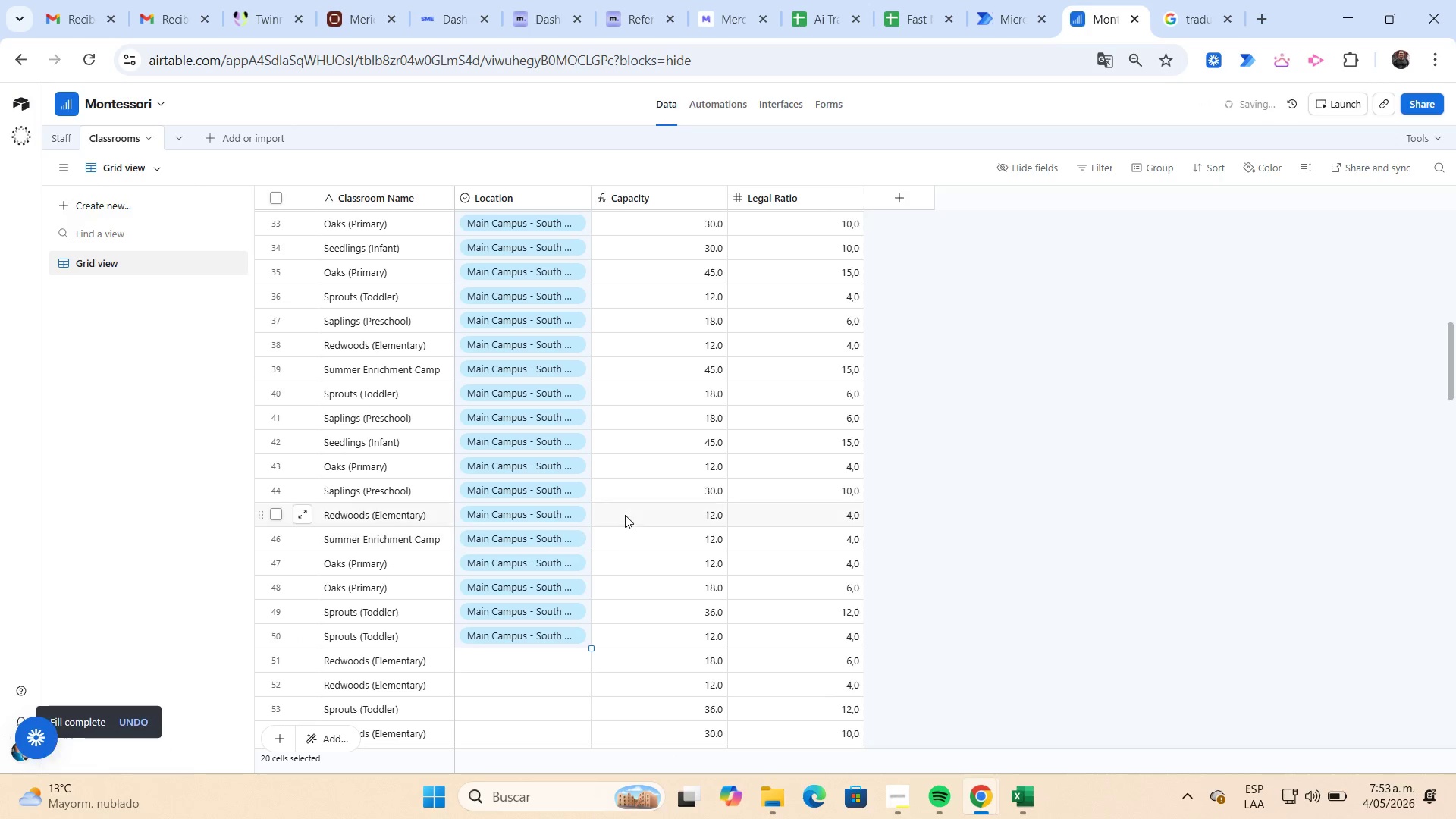 
scroll: coordinate [623, 499], scroll_direction: down, amount: 4.0
 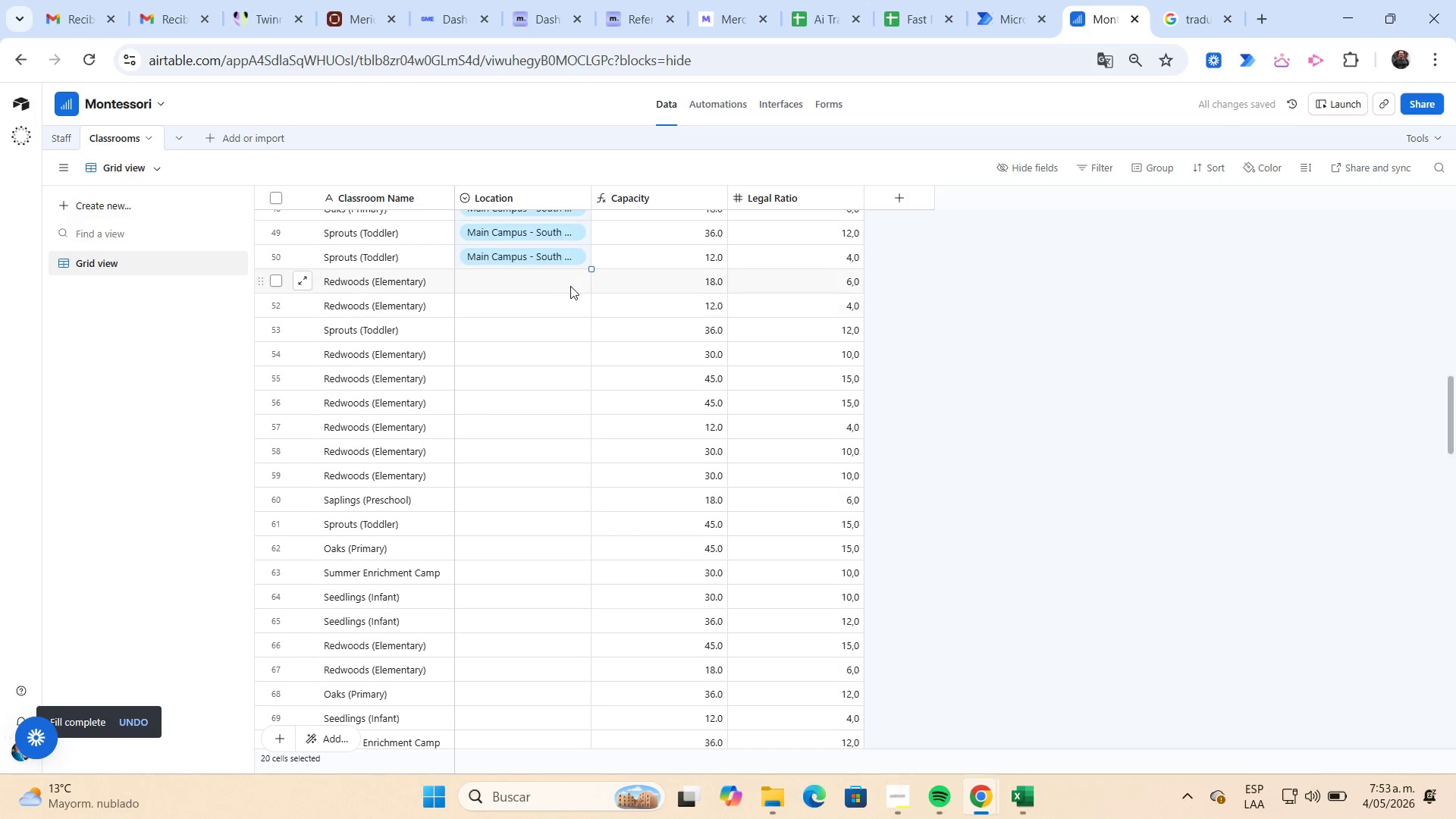 
left_click([570, 286])
 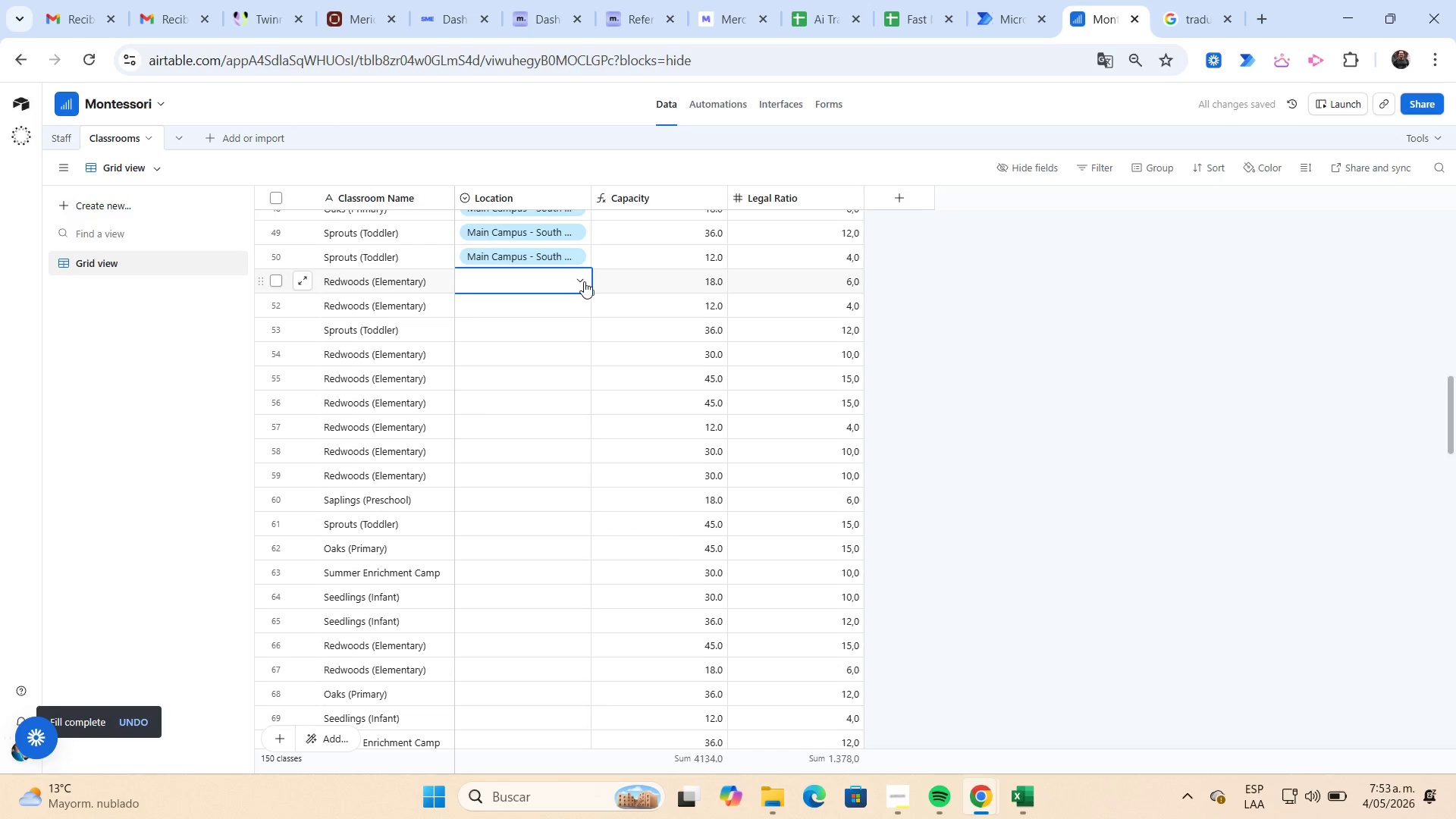 
left_click([582, 281])
 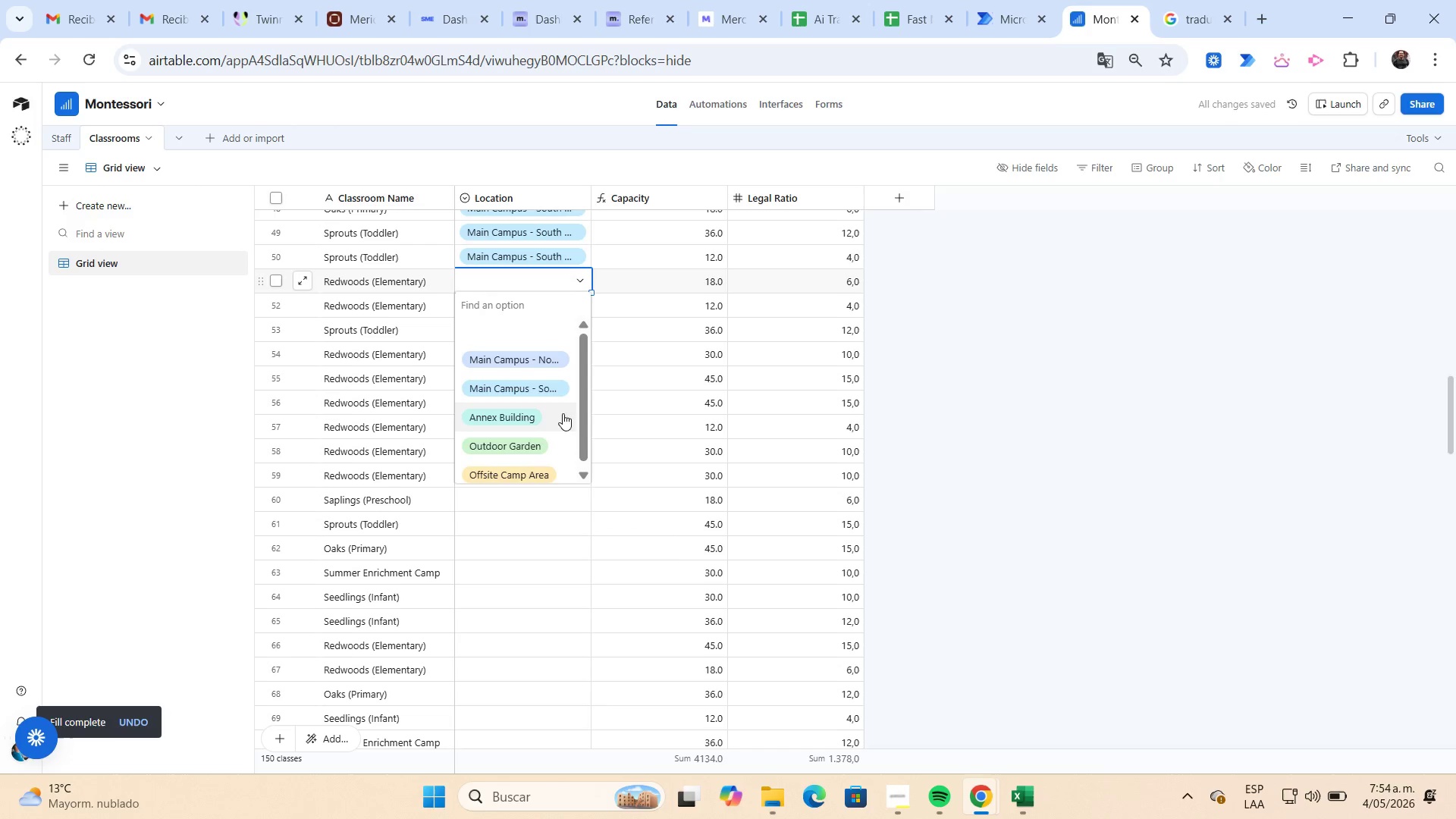 
left_click([562, 415])
 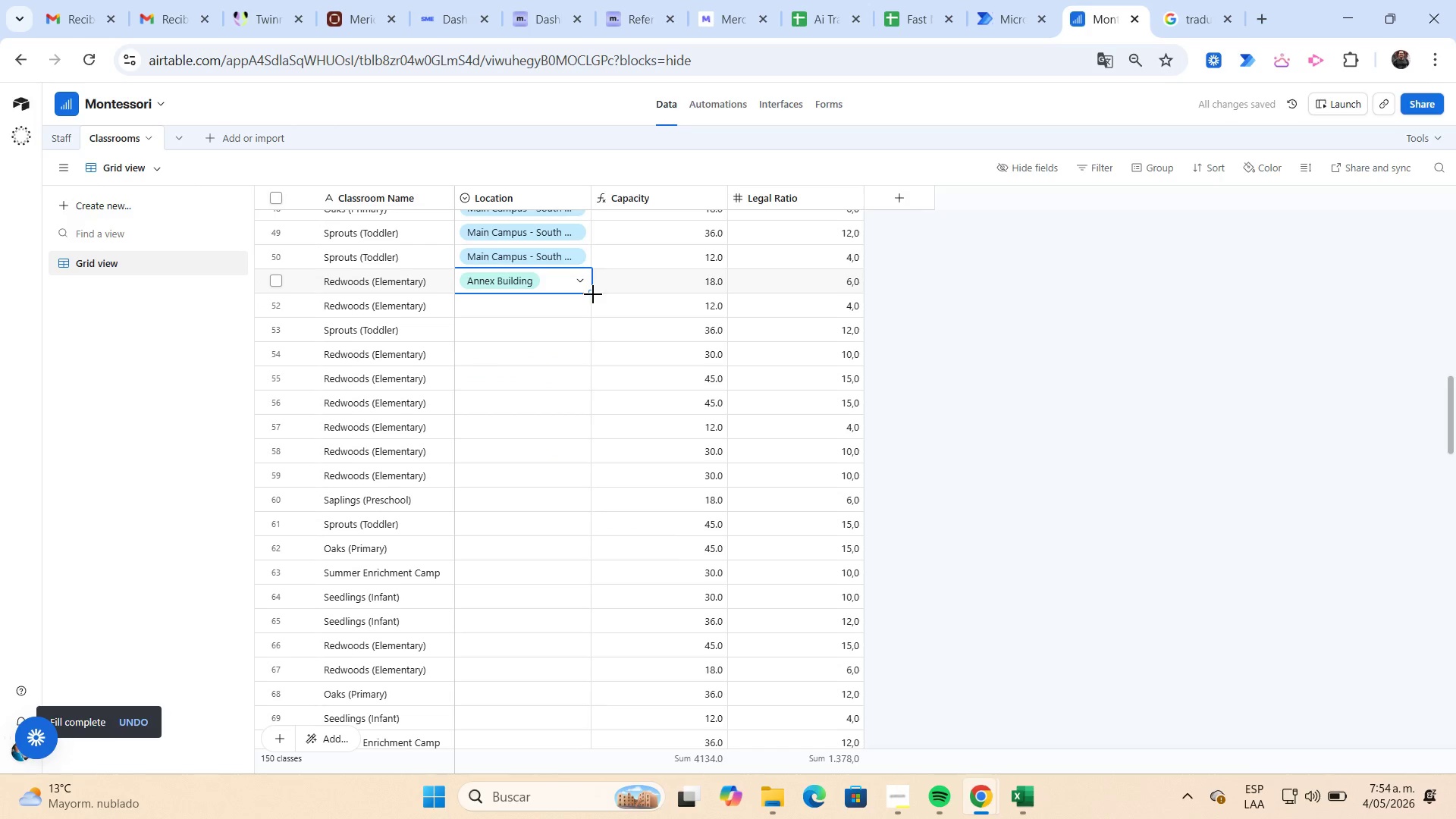 
left_click_drag(start_coordinate=[593, 294], to_coordinate=[573, 723])
 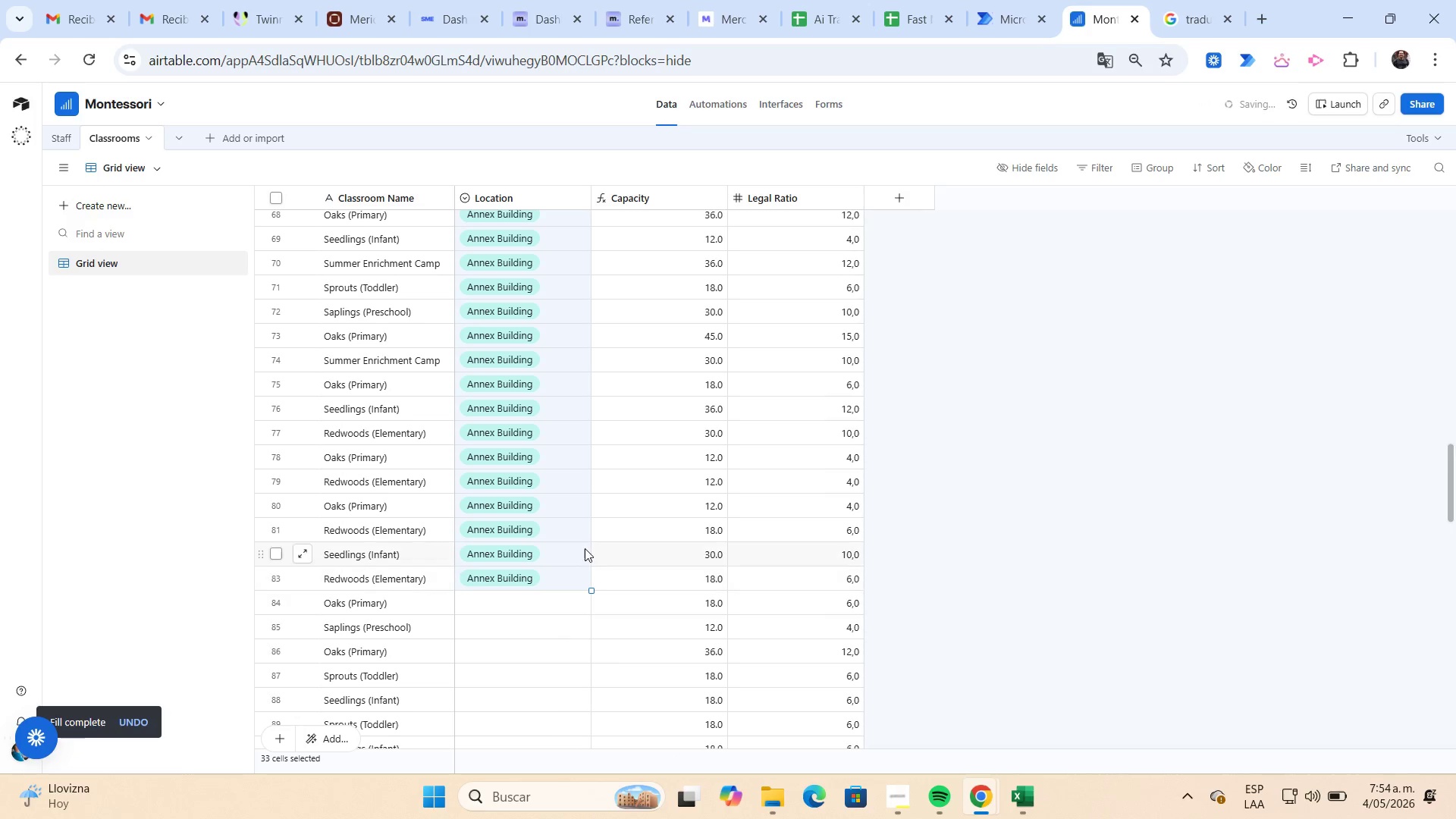 
scroll: coordinate [585, 548], scroll_direction: down, amount: 1.0
 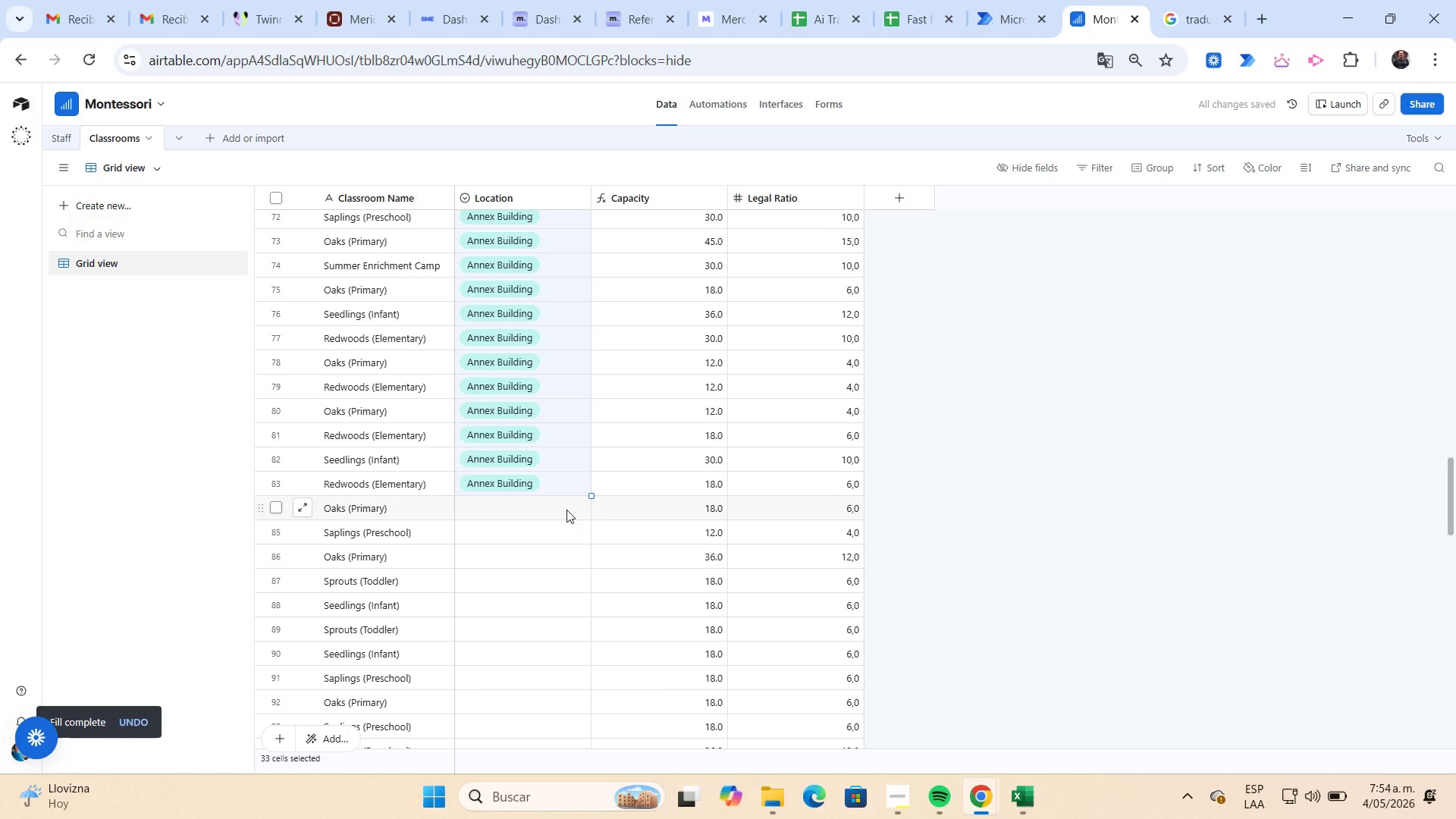 
left_click([566, 510])
 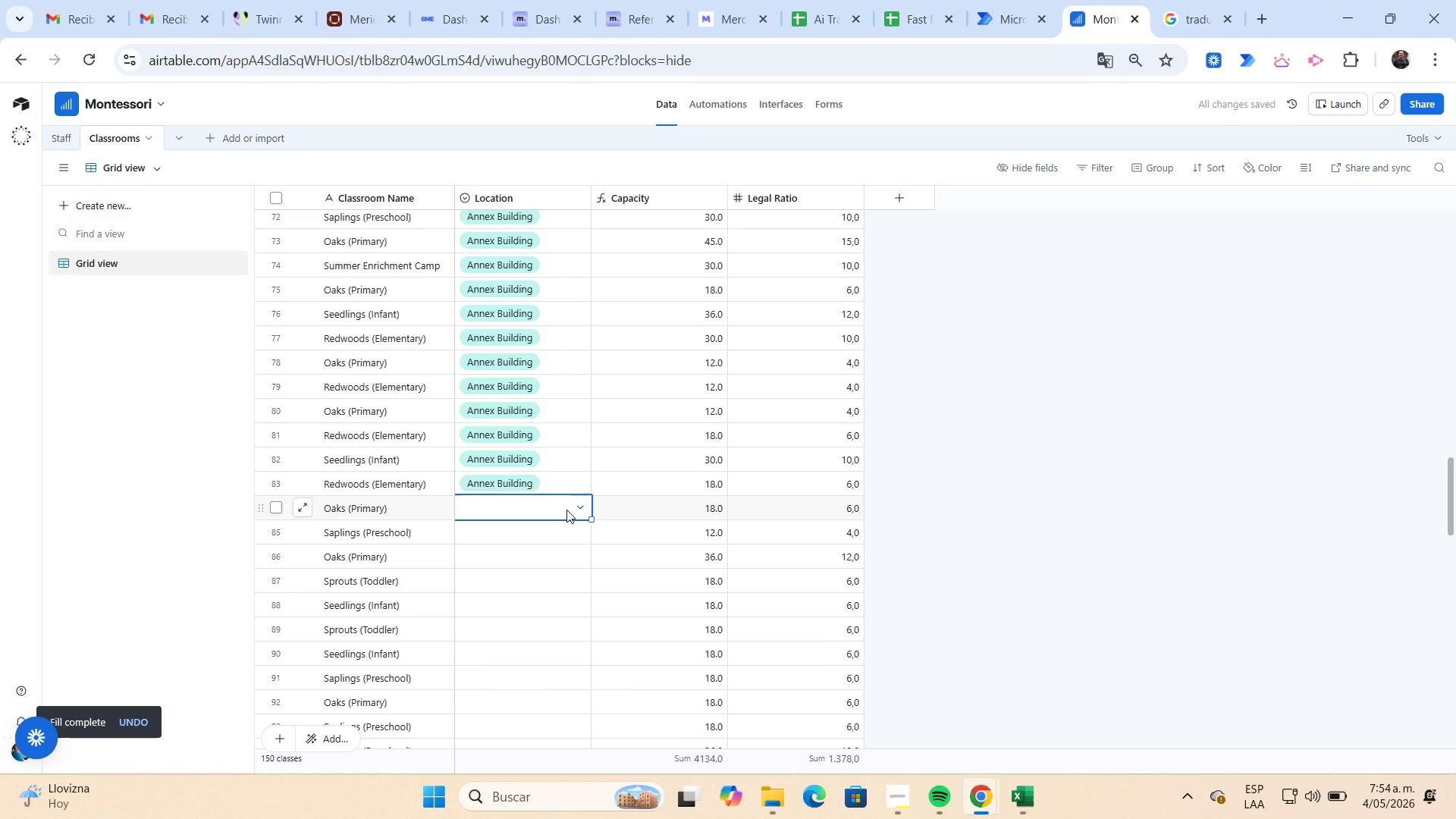 
scroll: coordinate [566, 510], scroll_direction: down, amount: 2.0
 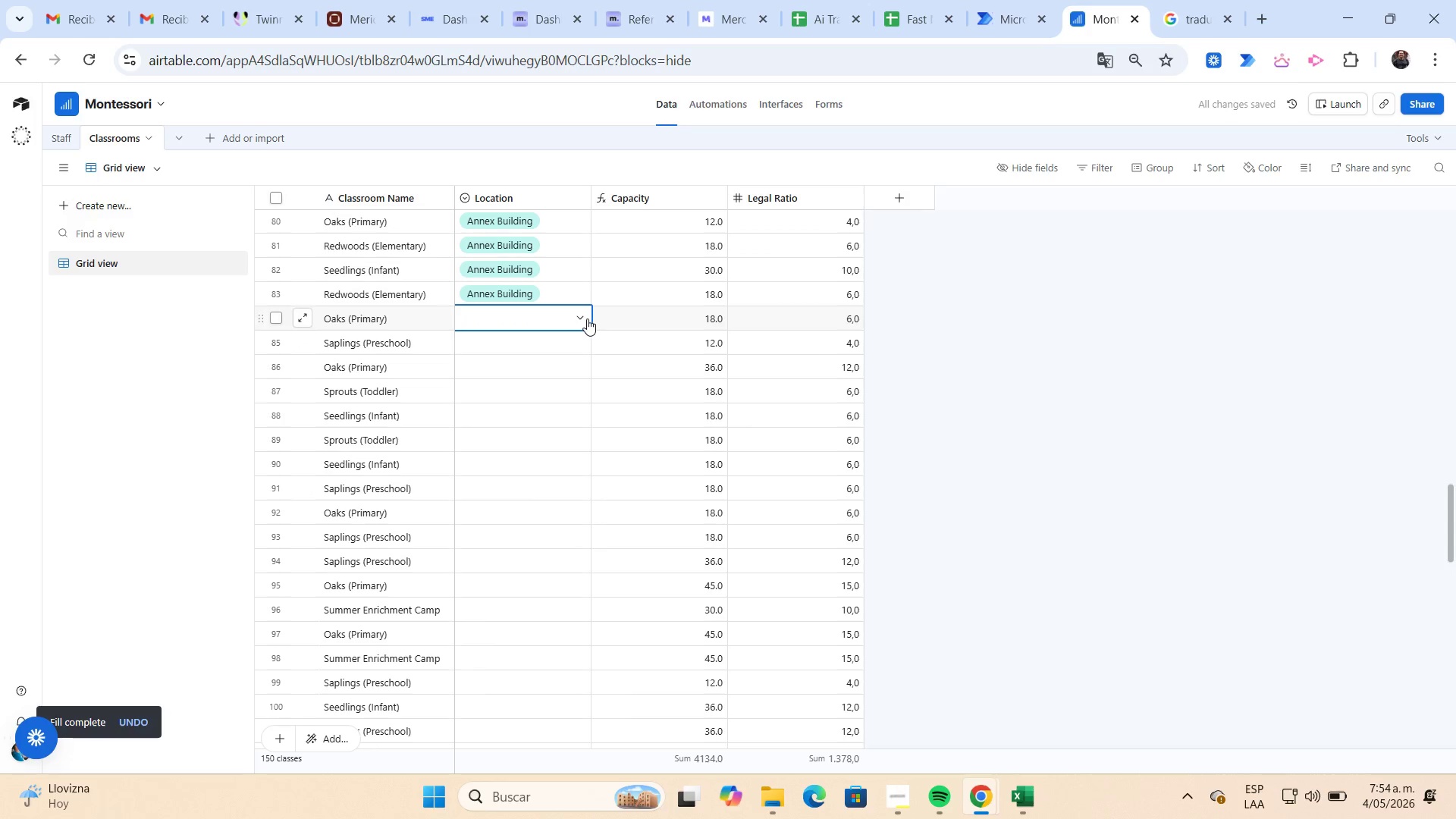 
left_click([585, 317])
 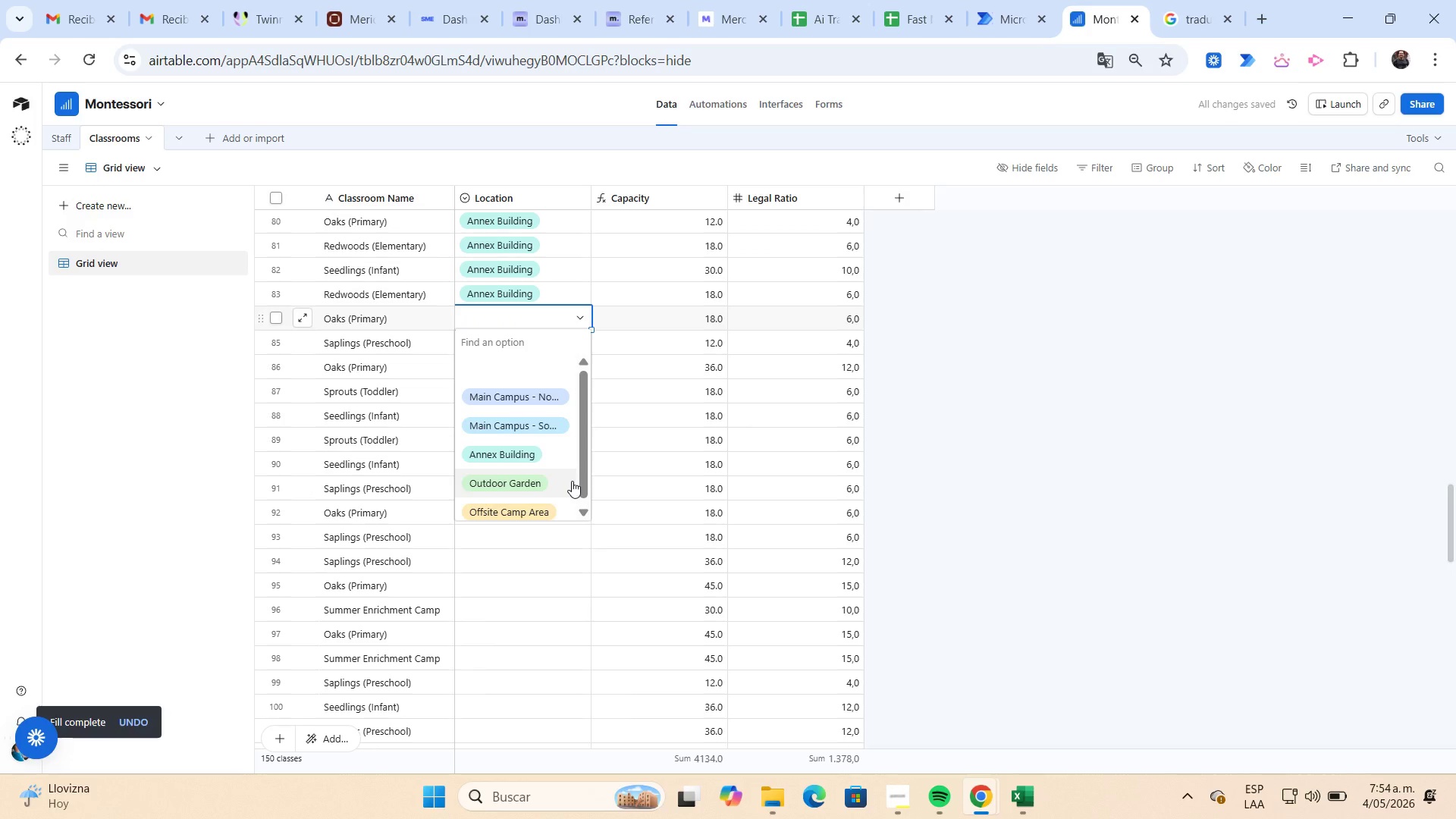 
left_click([572, 481])
 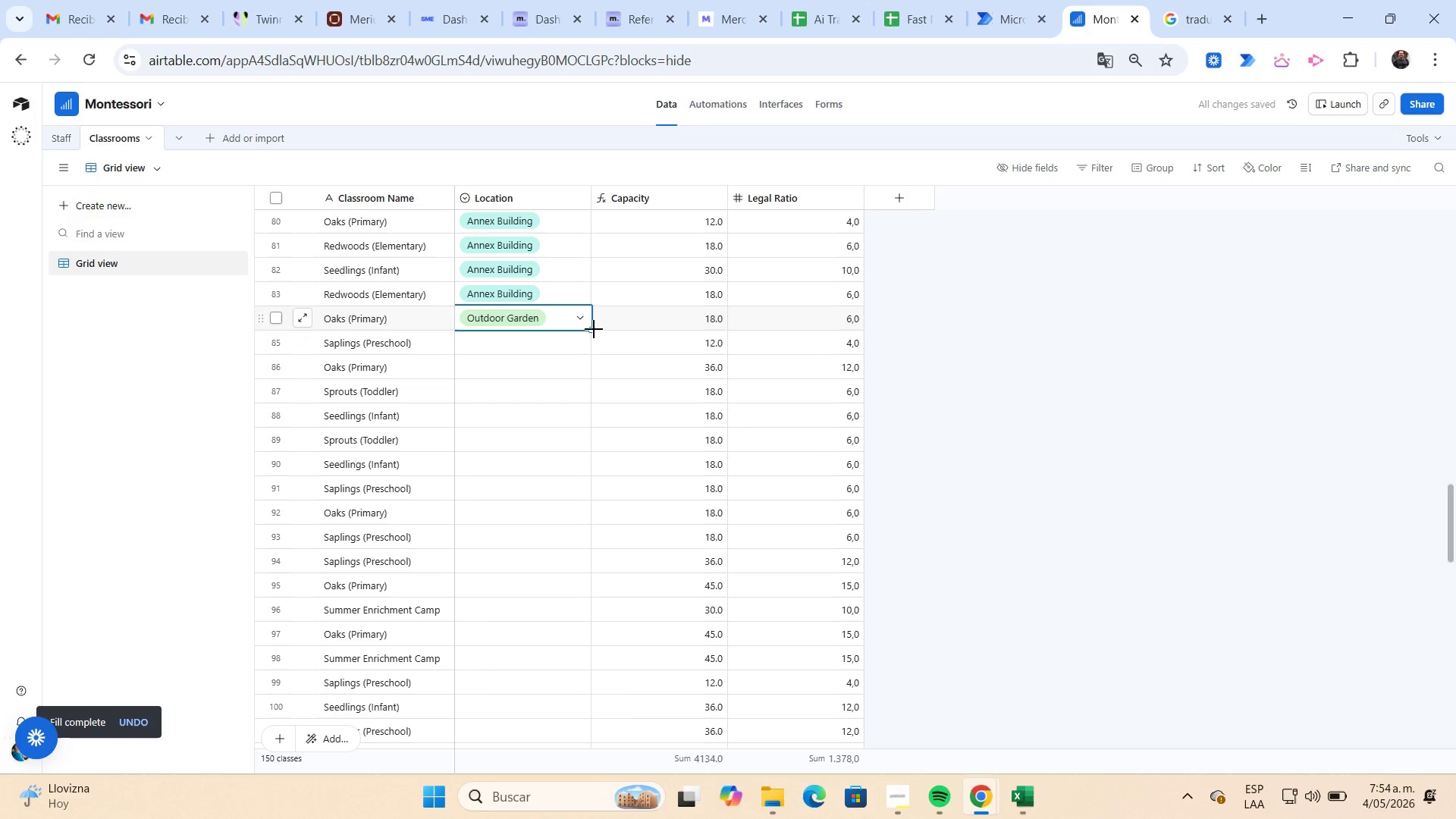 
left_click_drag(start_coordinate=[594, 329], to_coordinate=[595, 687])
 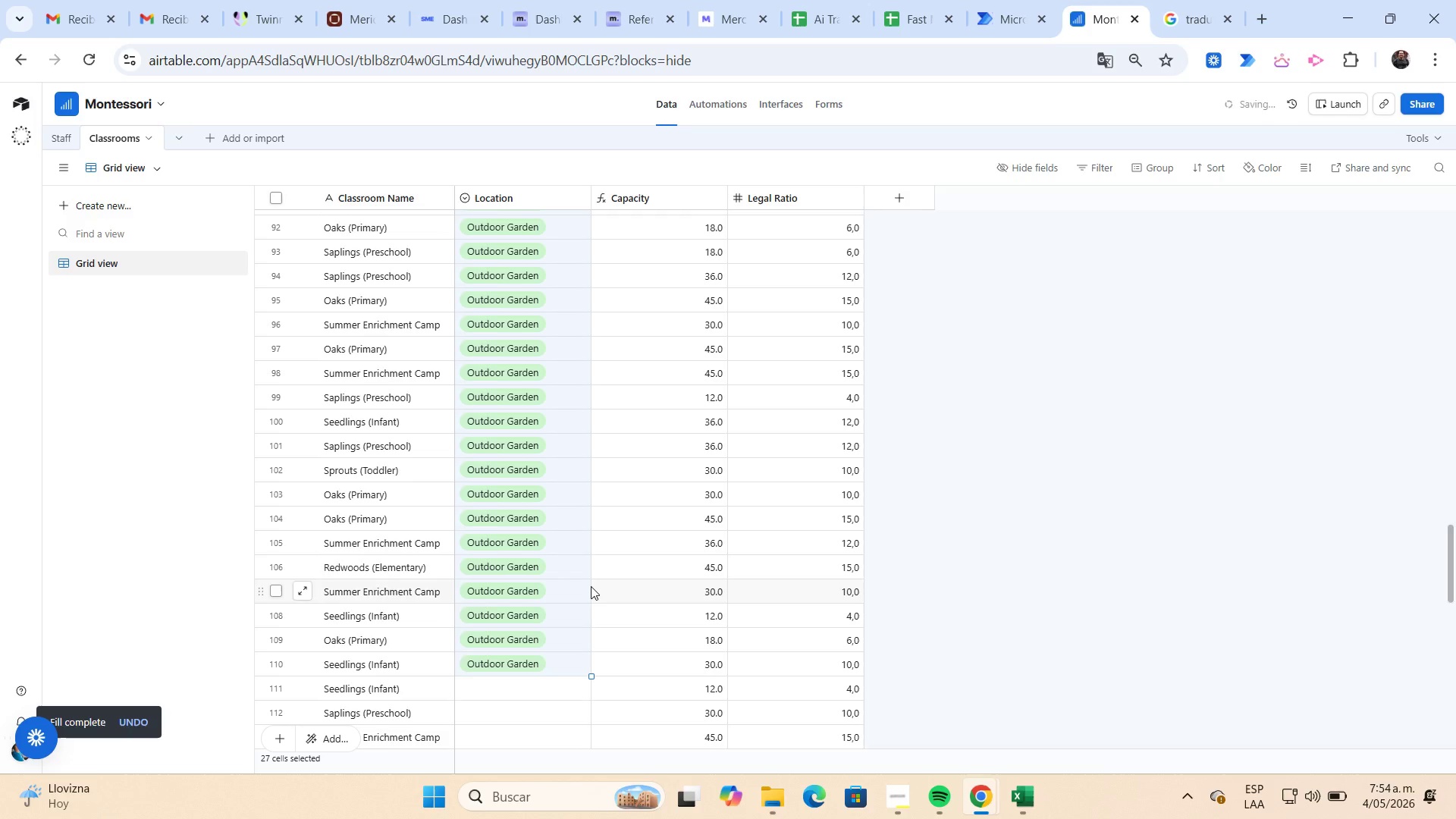 
scroll: coordinate [586, 573], scroll_direction: down, amount: 3.0
 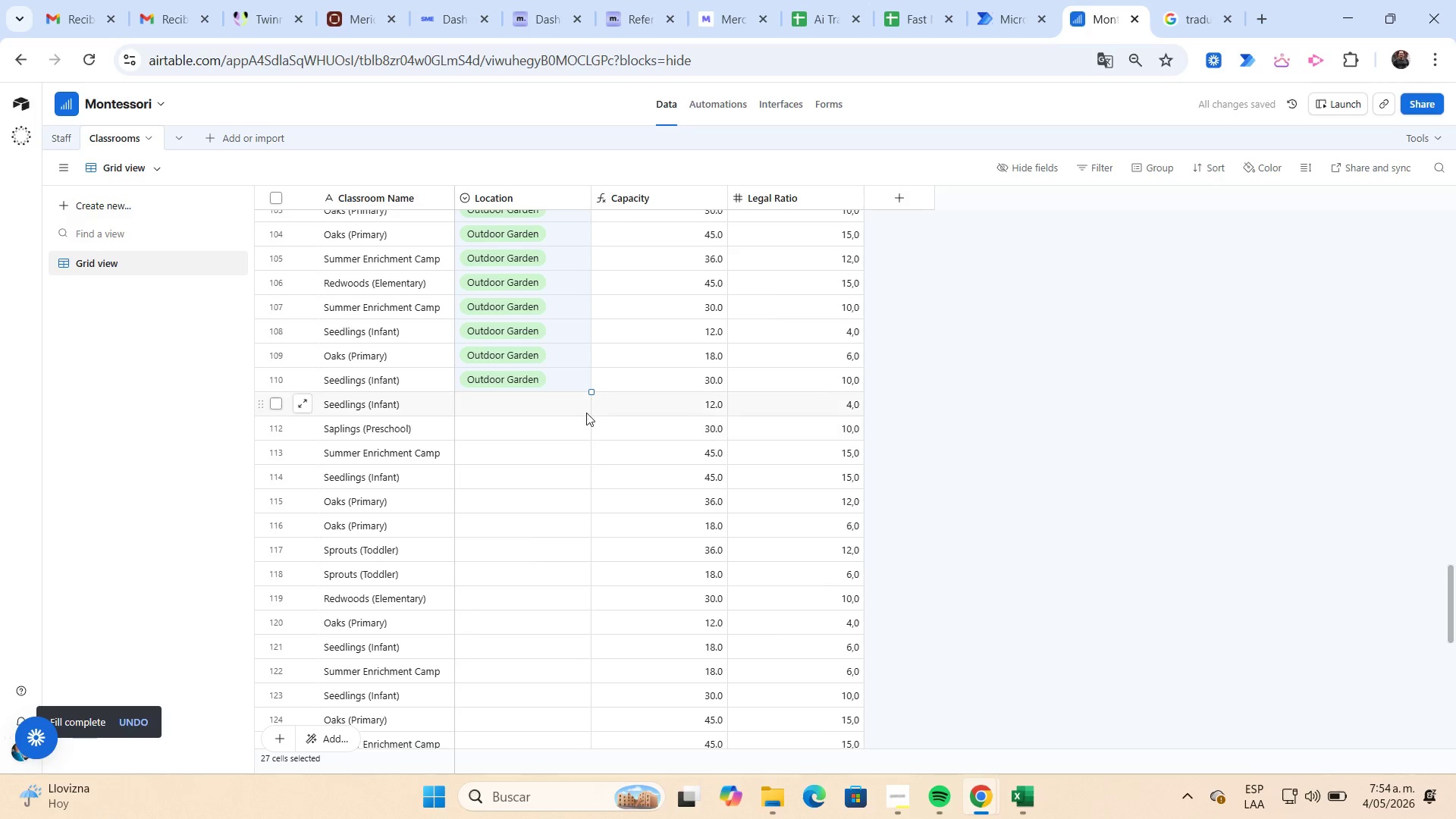 
left_click([586, 409])
 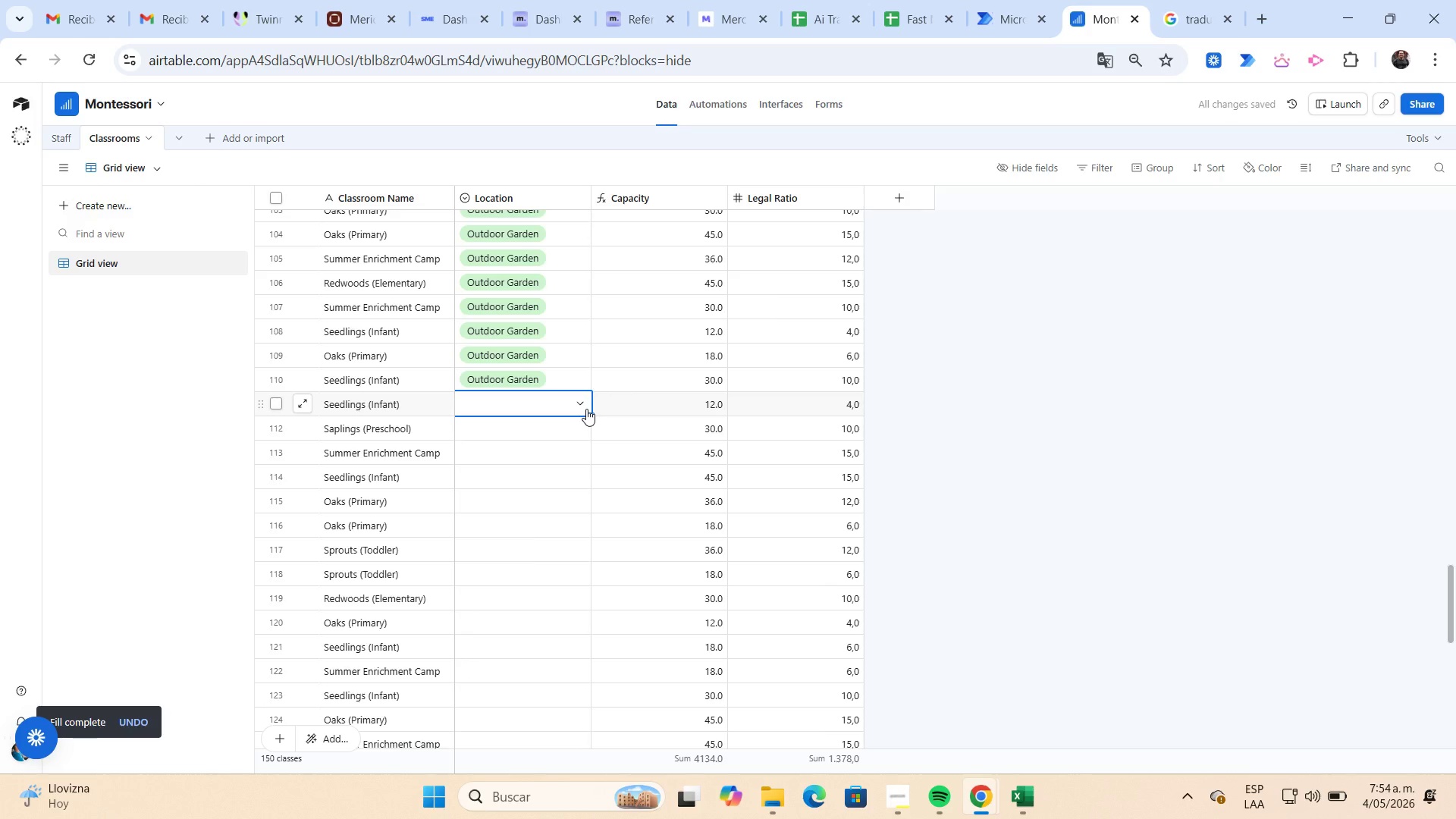 
left_click([586, 409])
 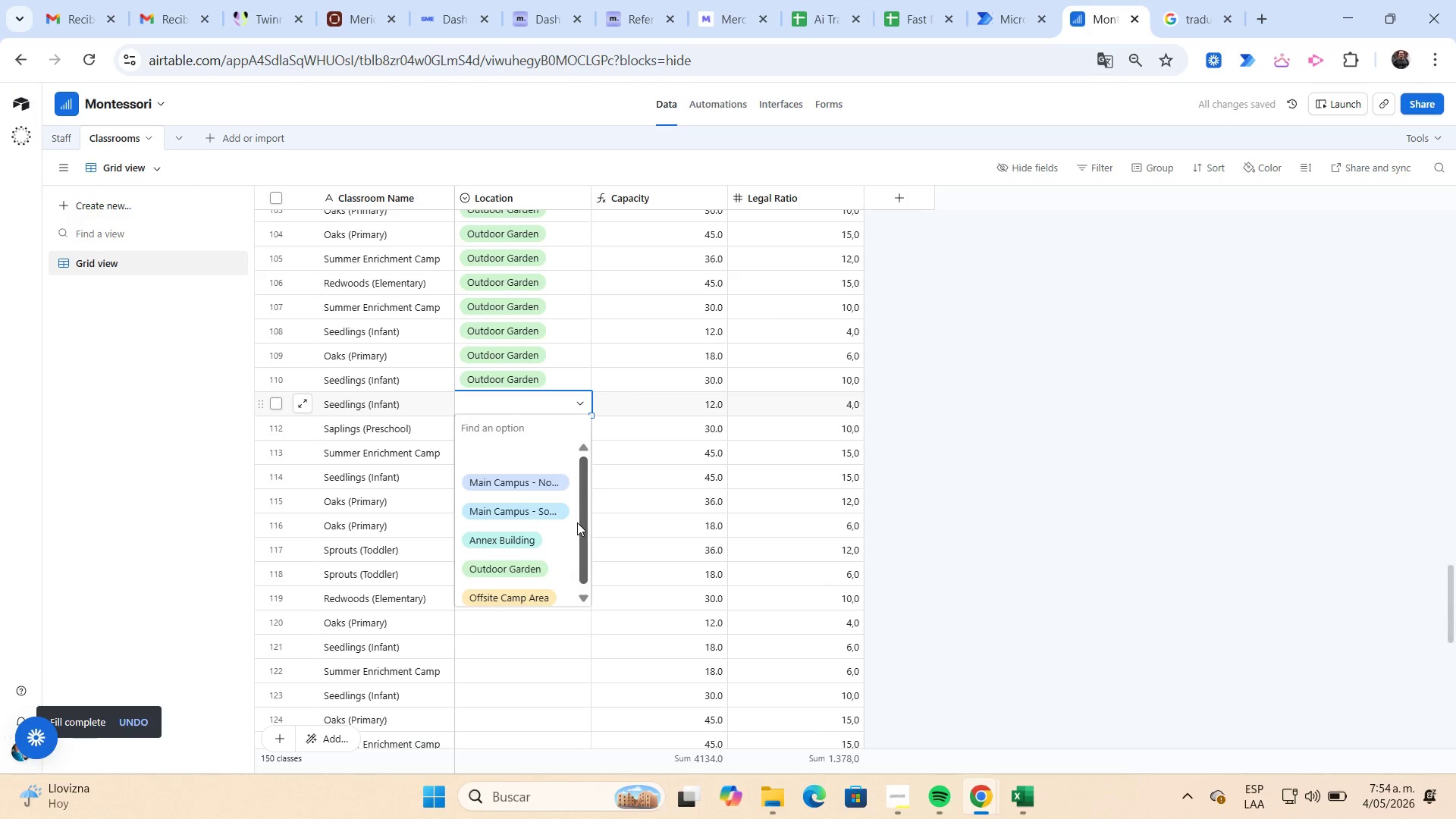 
scroll: coordinate [577, 522], scroll_direction: down, amount: 2.0
 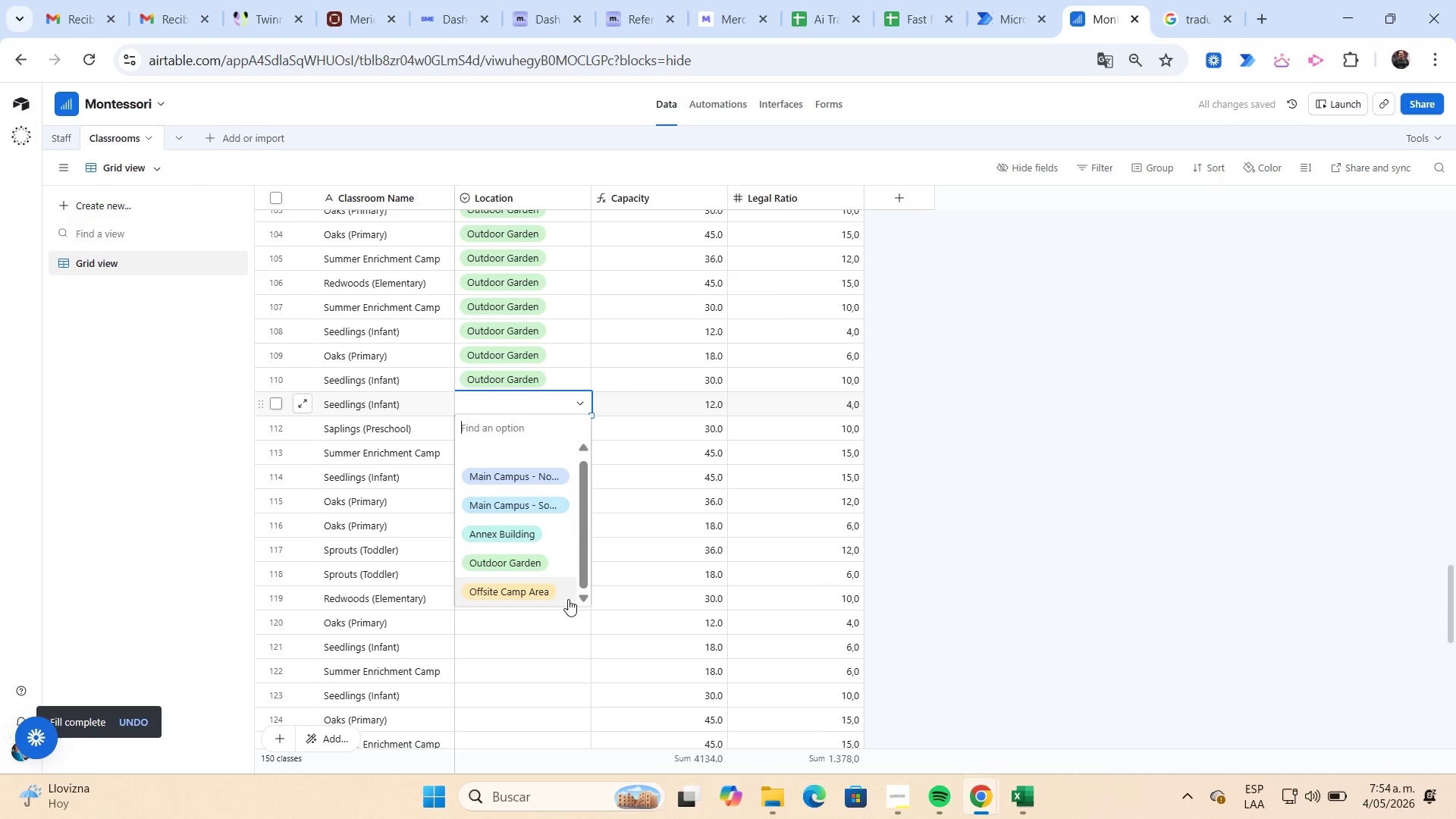 
left_click([566, 598])
 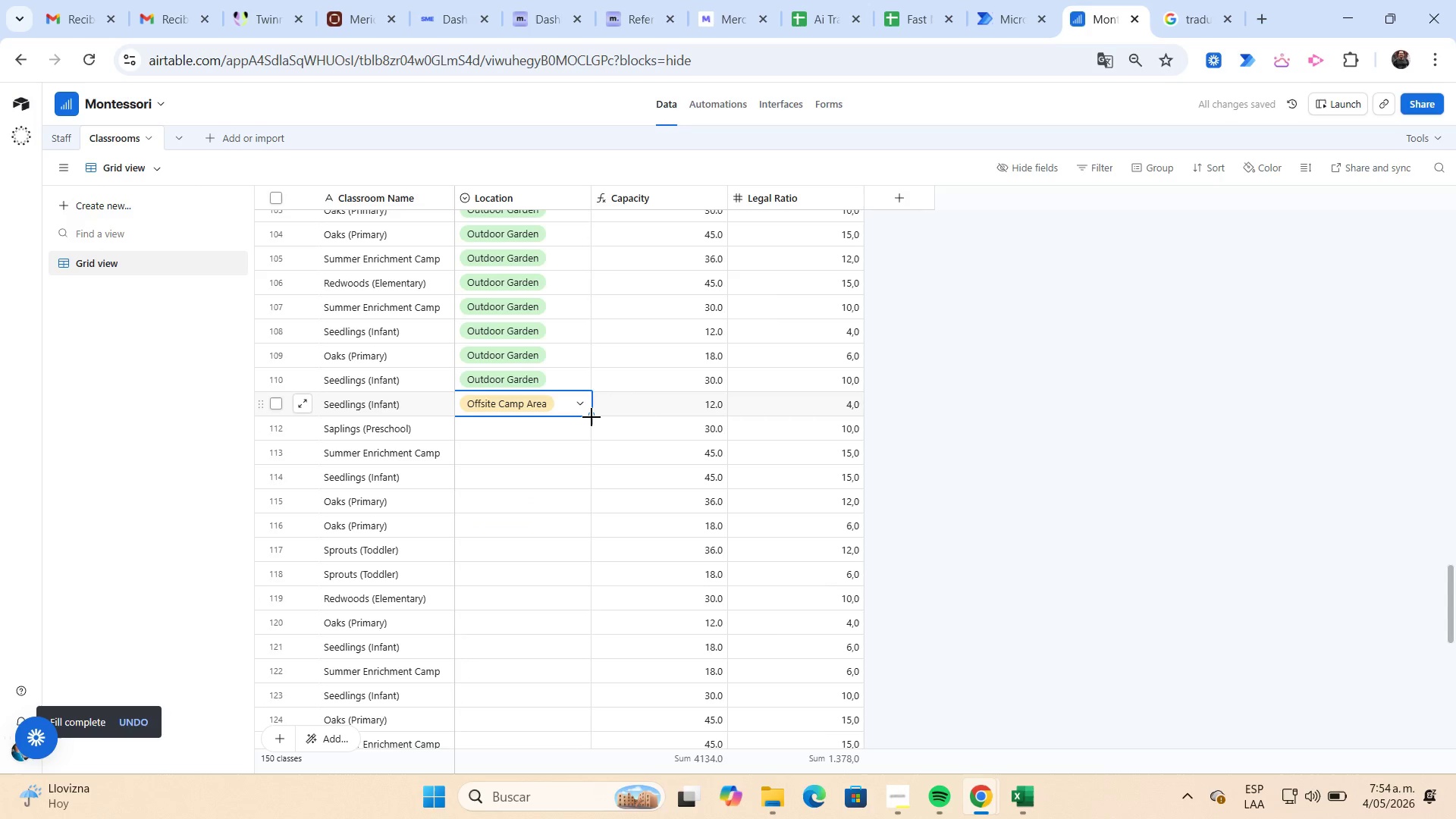 
left_click_drag(start_coordinate=[592, 416], to_coordinate=[601, 619])
 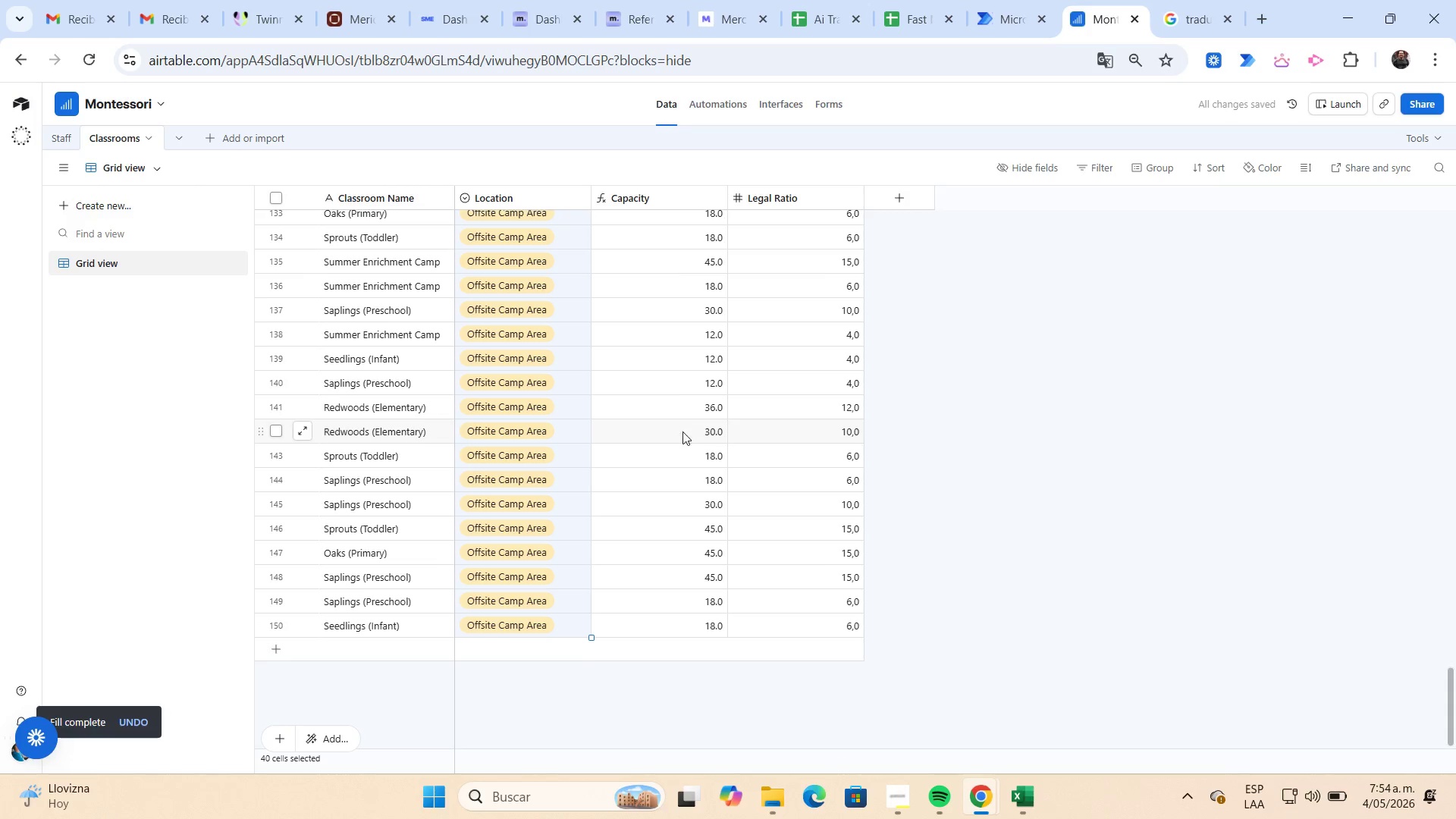 
scroll: coordinate [701, 442], scroll_direction: up, amount: 43.0
 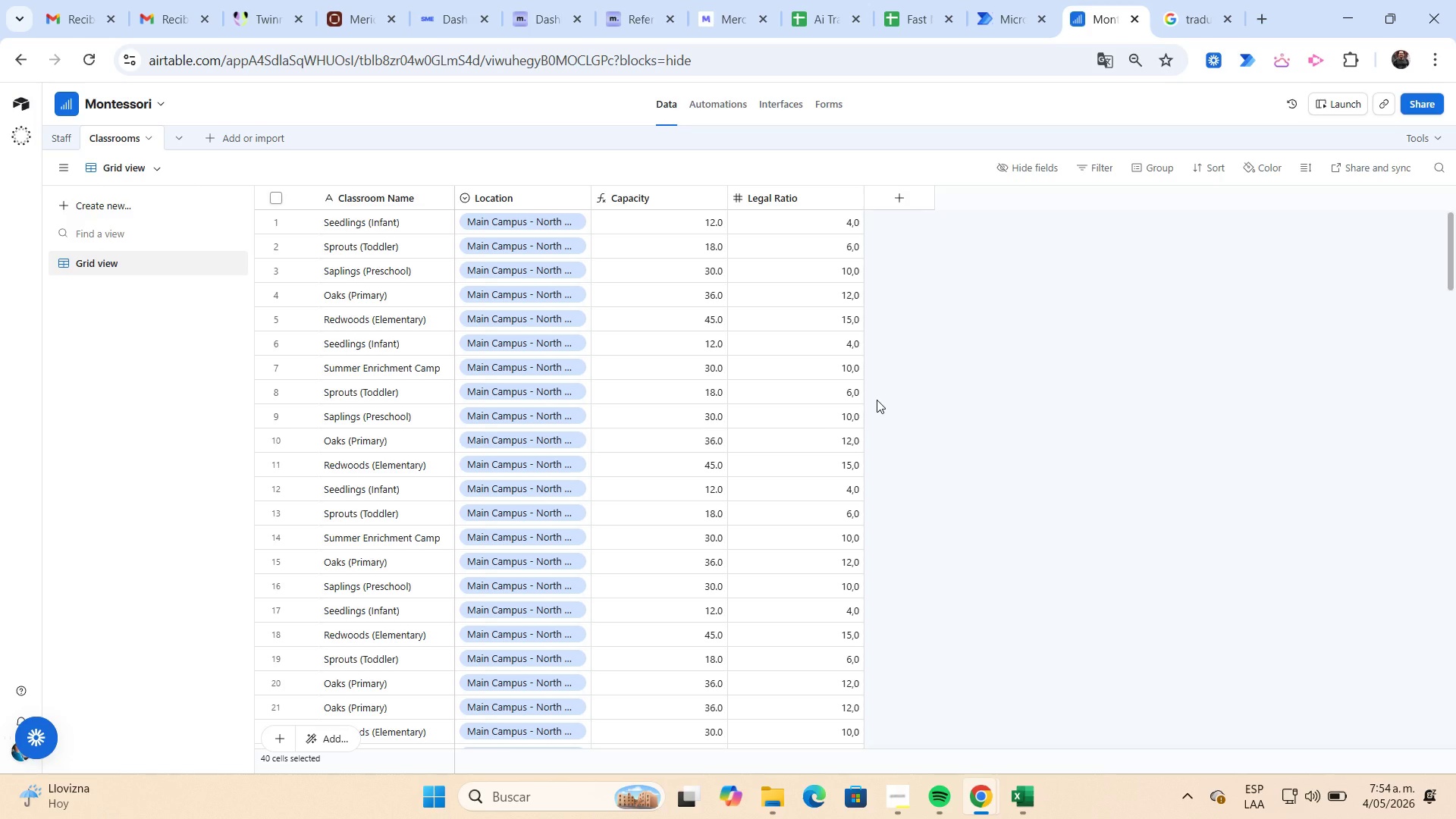 
wait(30.05)
 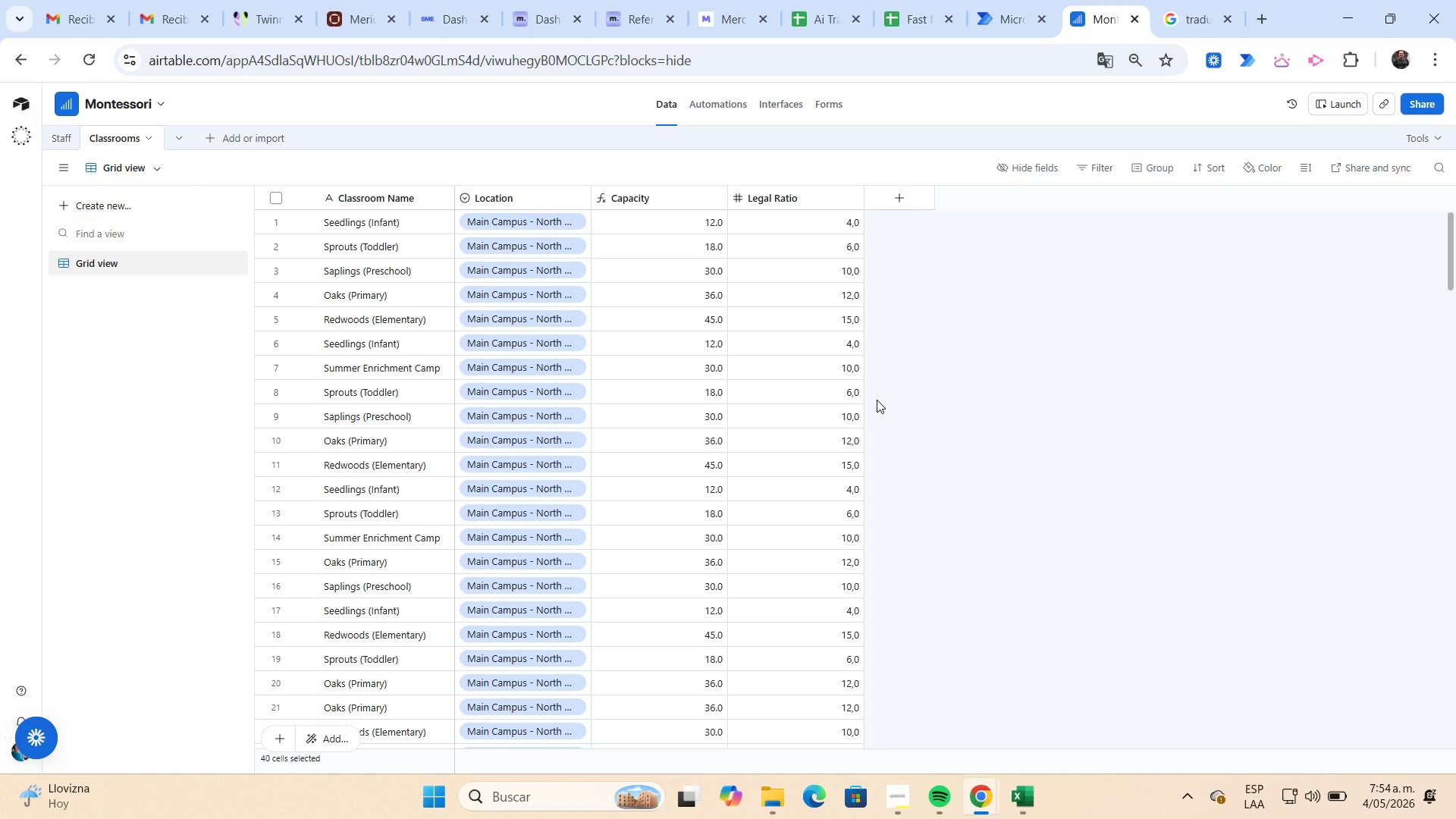 
left_click([880, 792])